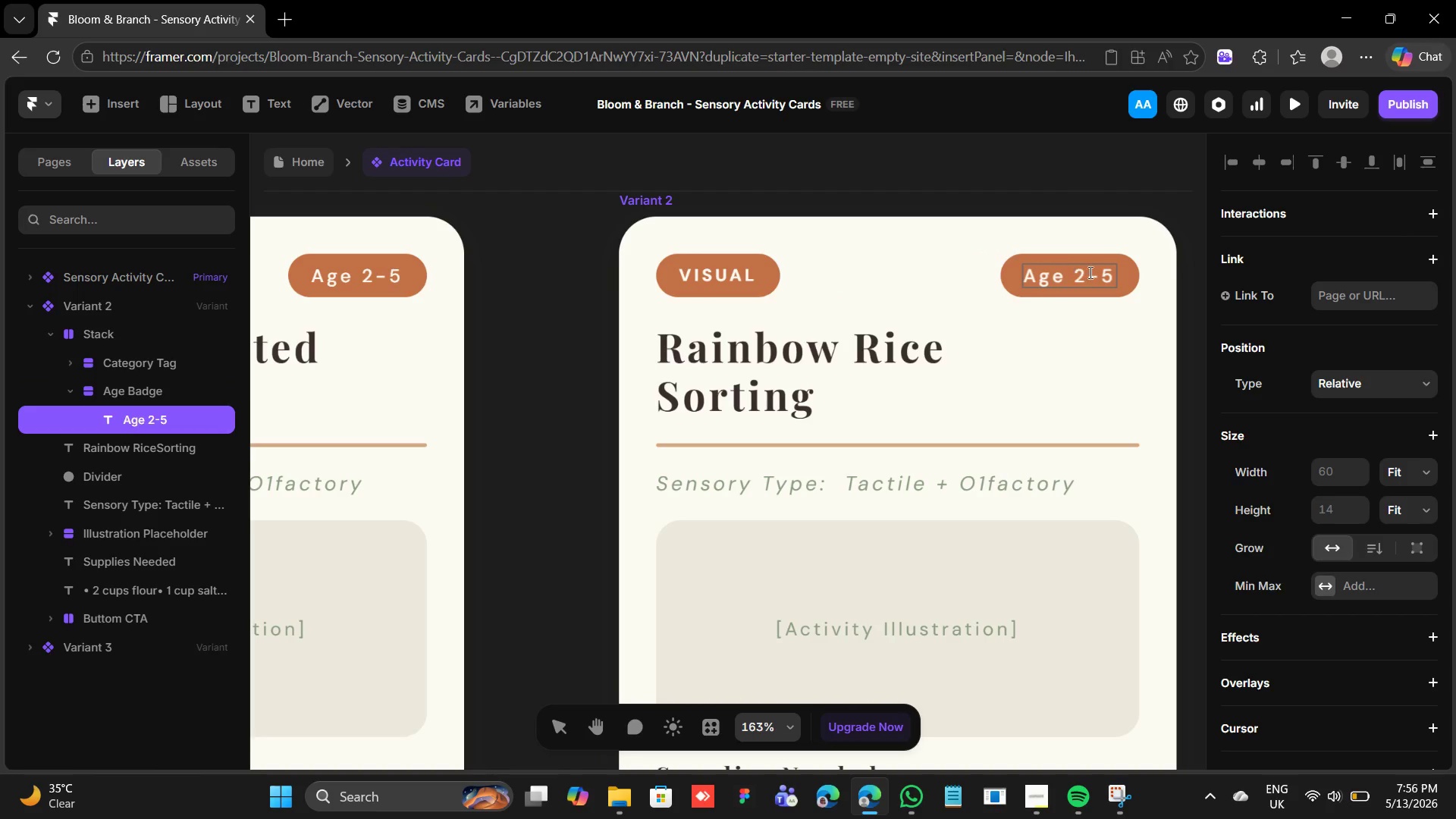 
double_click([1092, 273])
 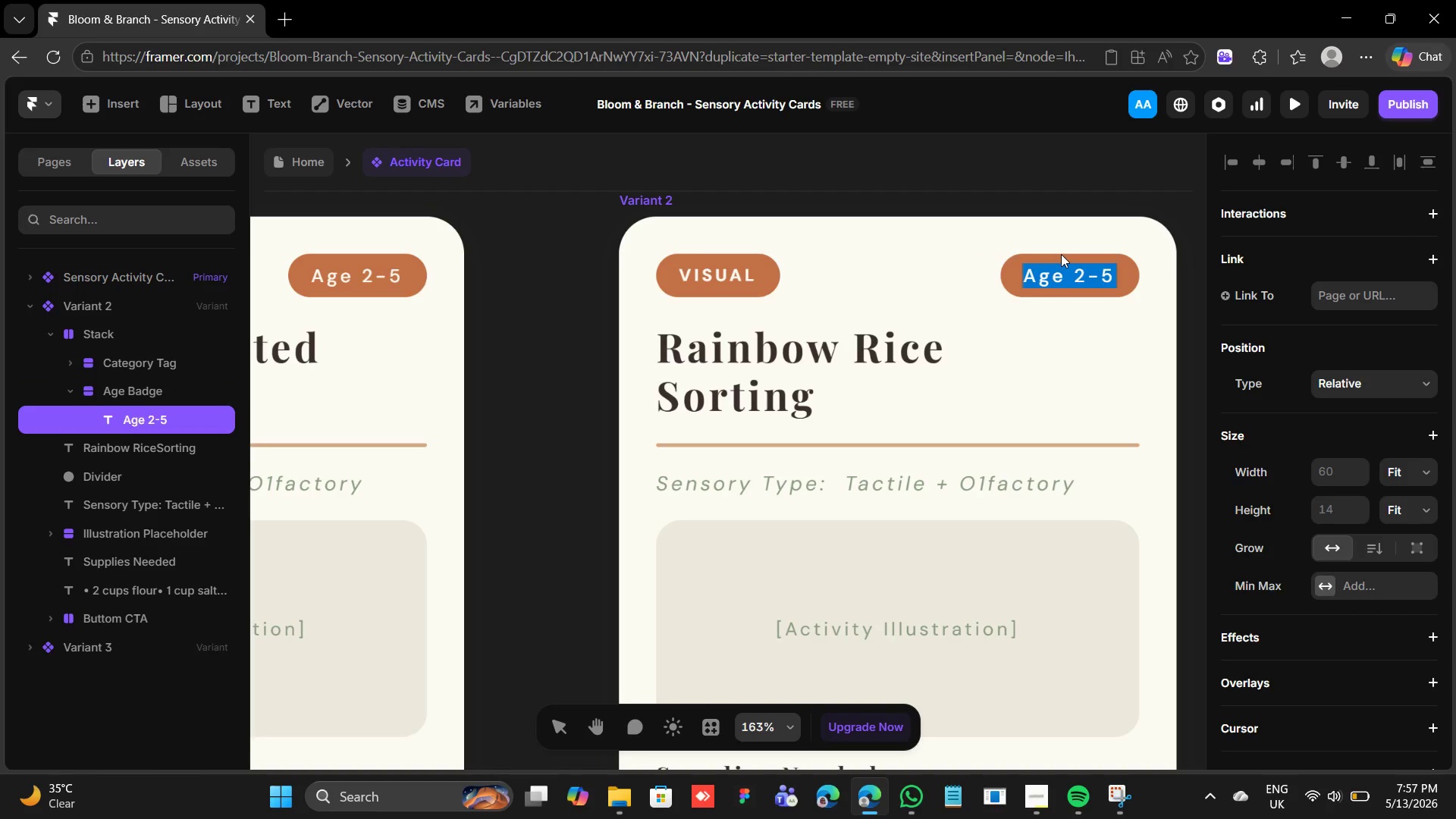 
key(Shift+ShiftLeft)
 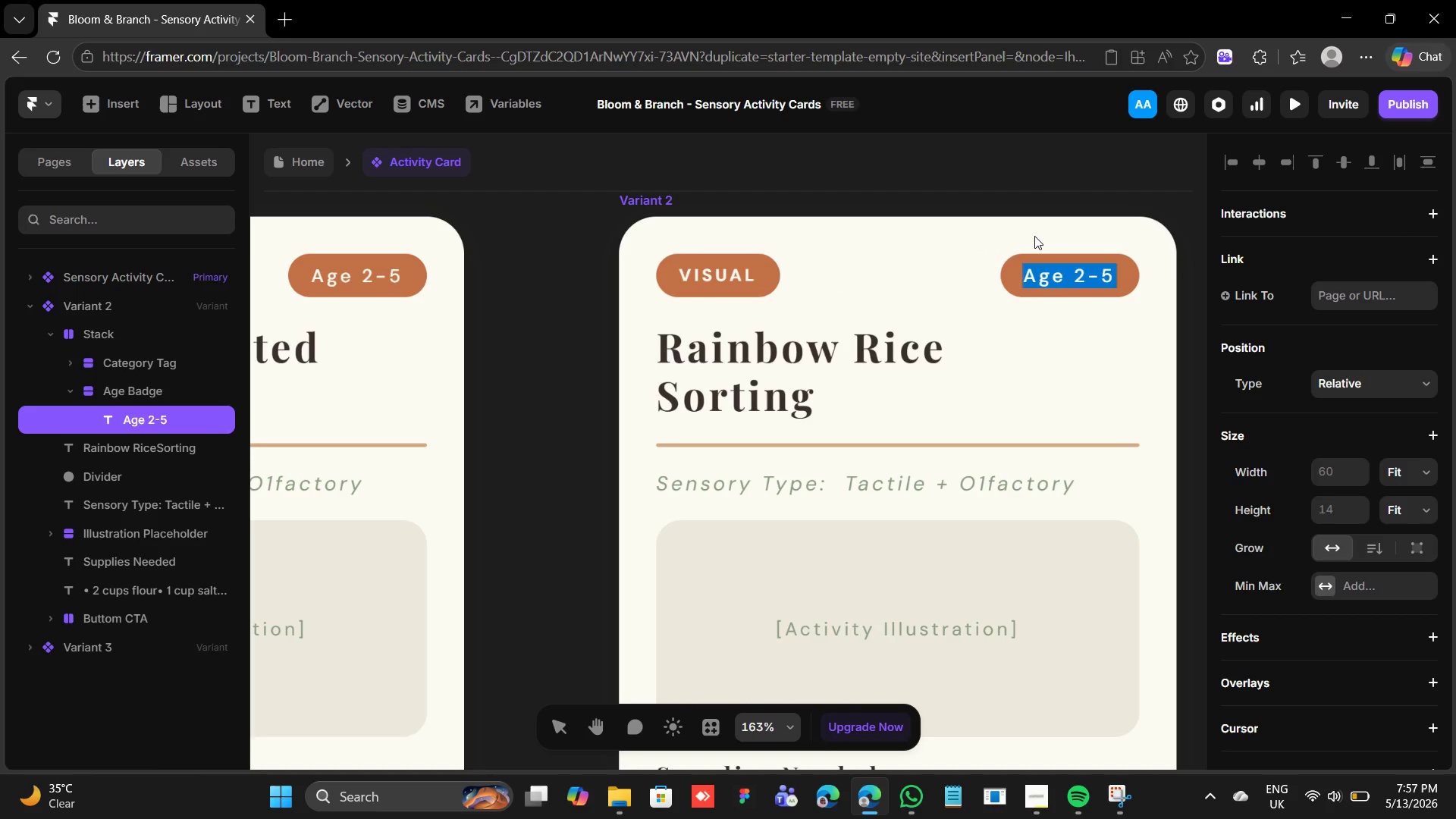 
type(a)
key(Backspace)
type(Ages 18)
 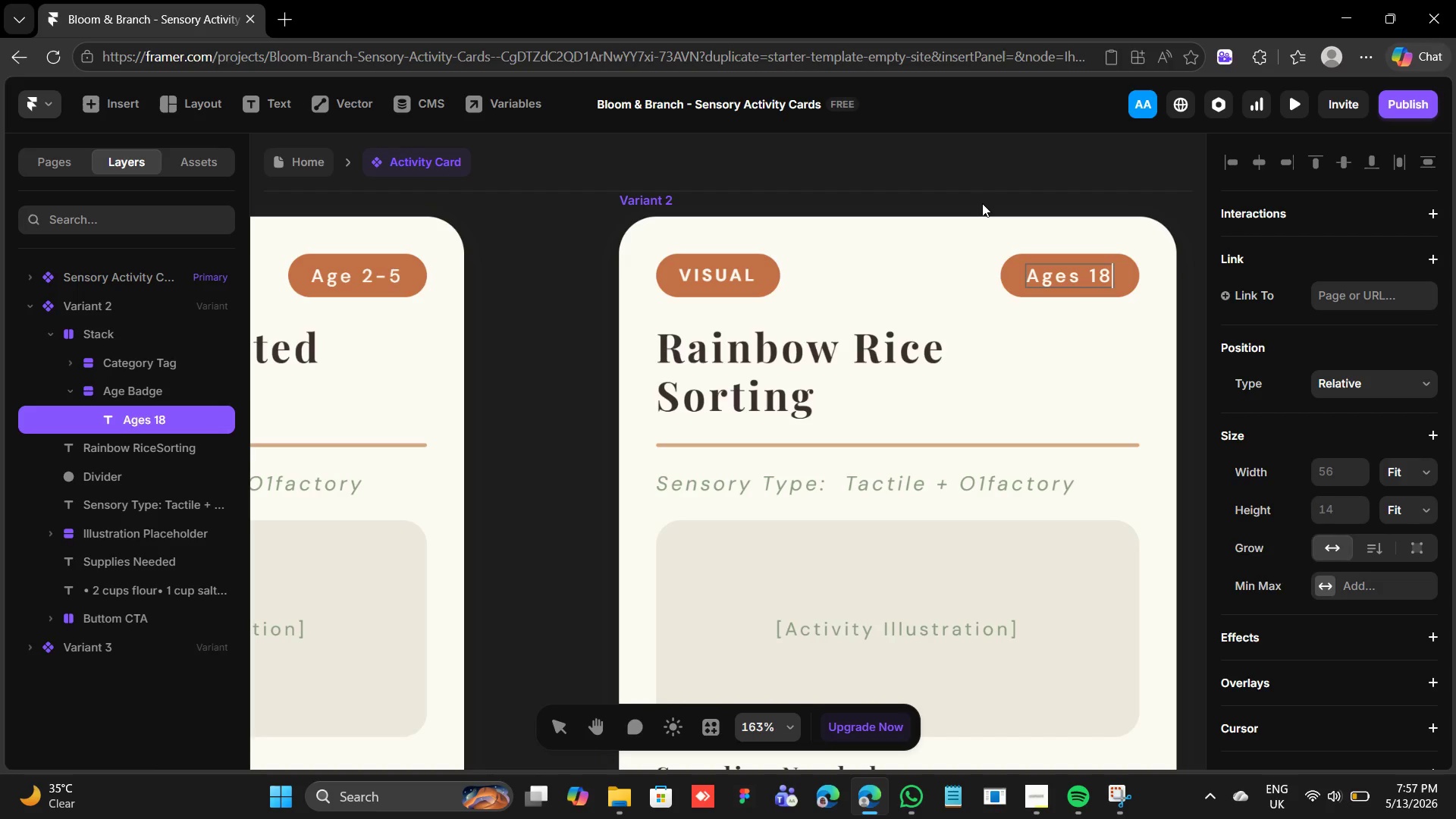 
wait(5.67)
 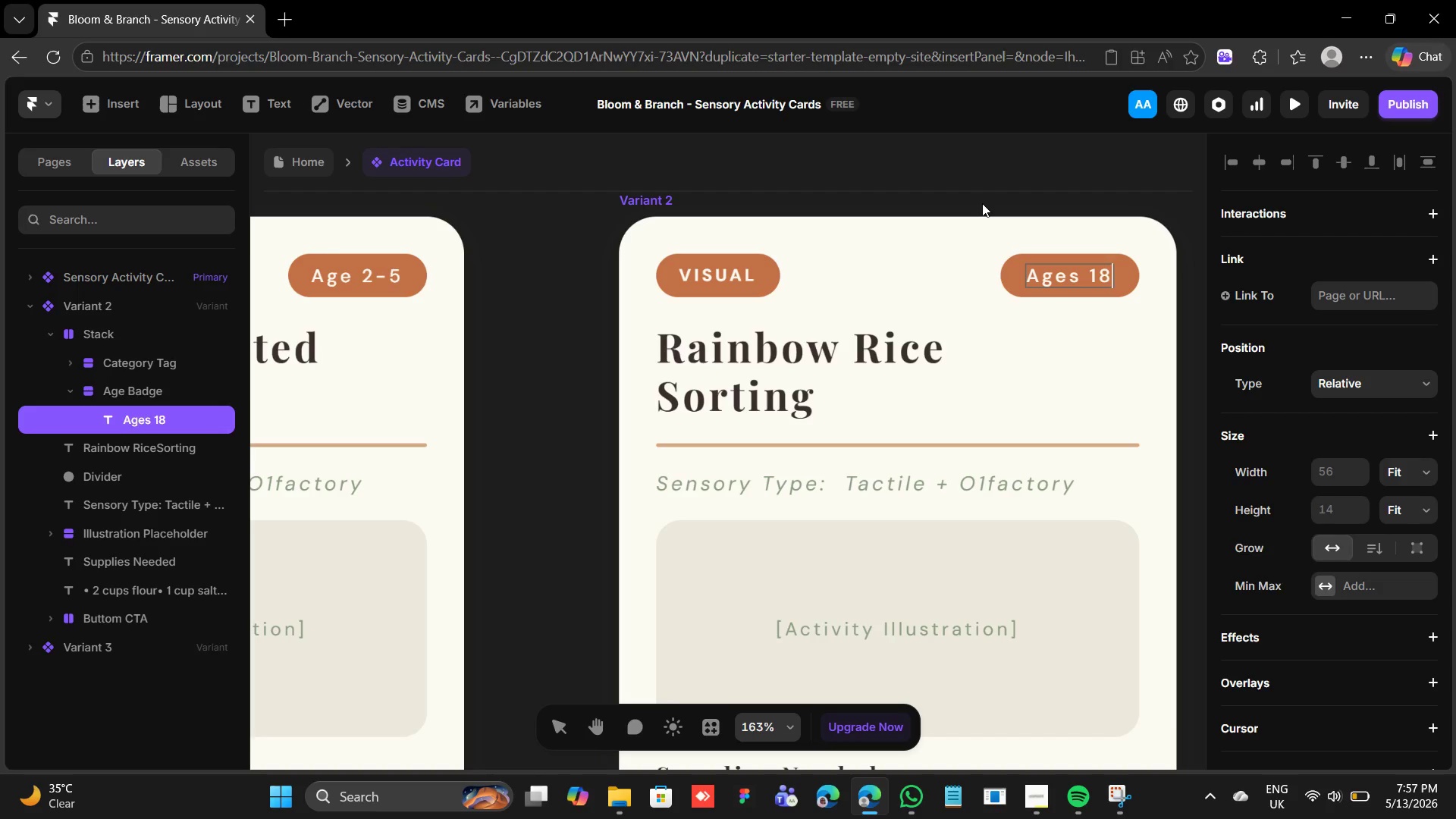 
key(M)
 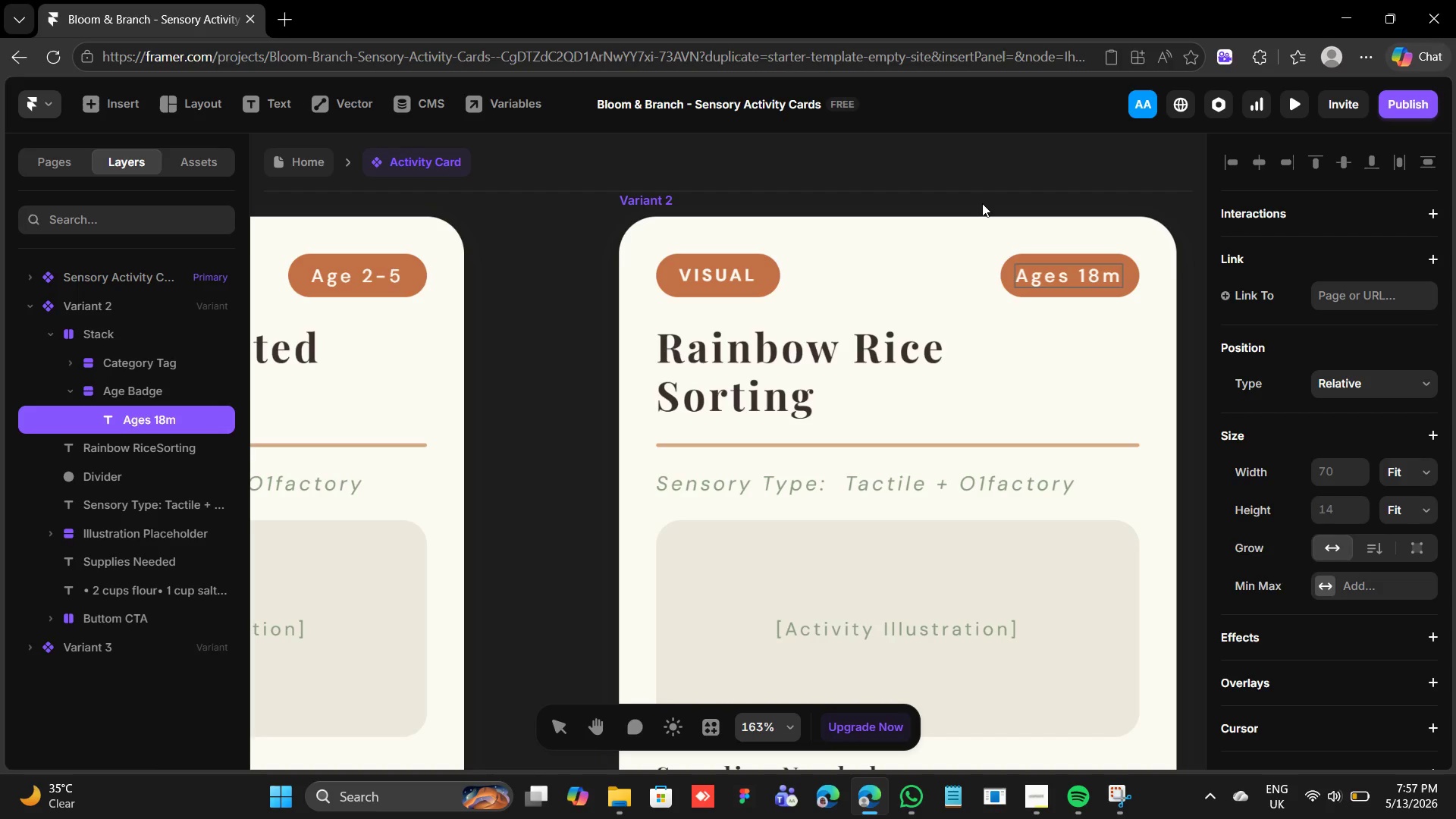 
key(Minus)
 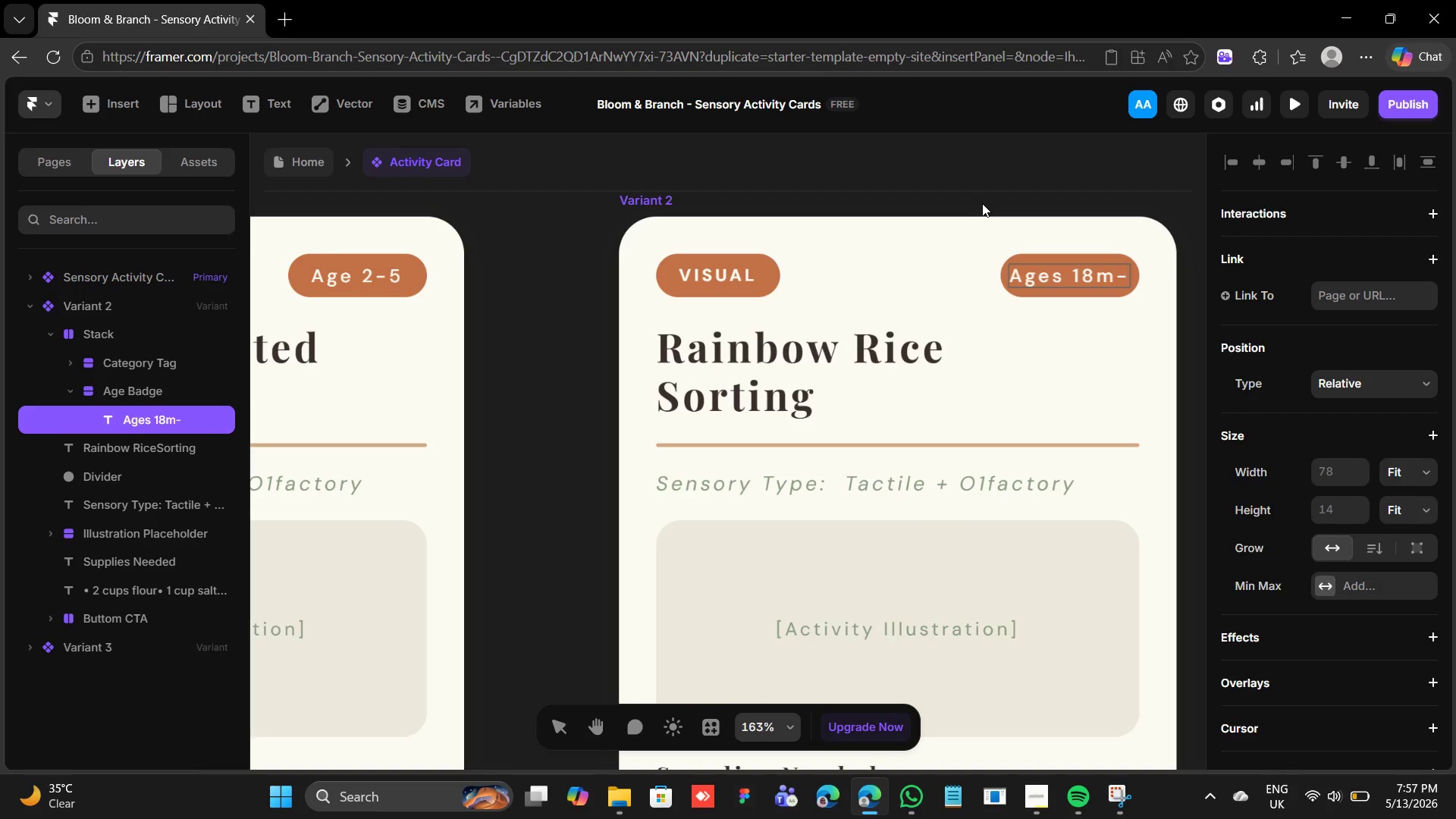 
key(4)
 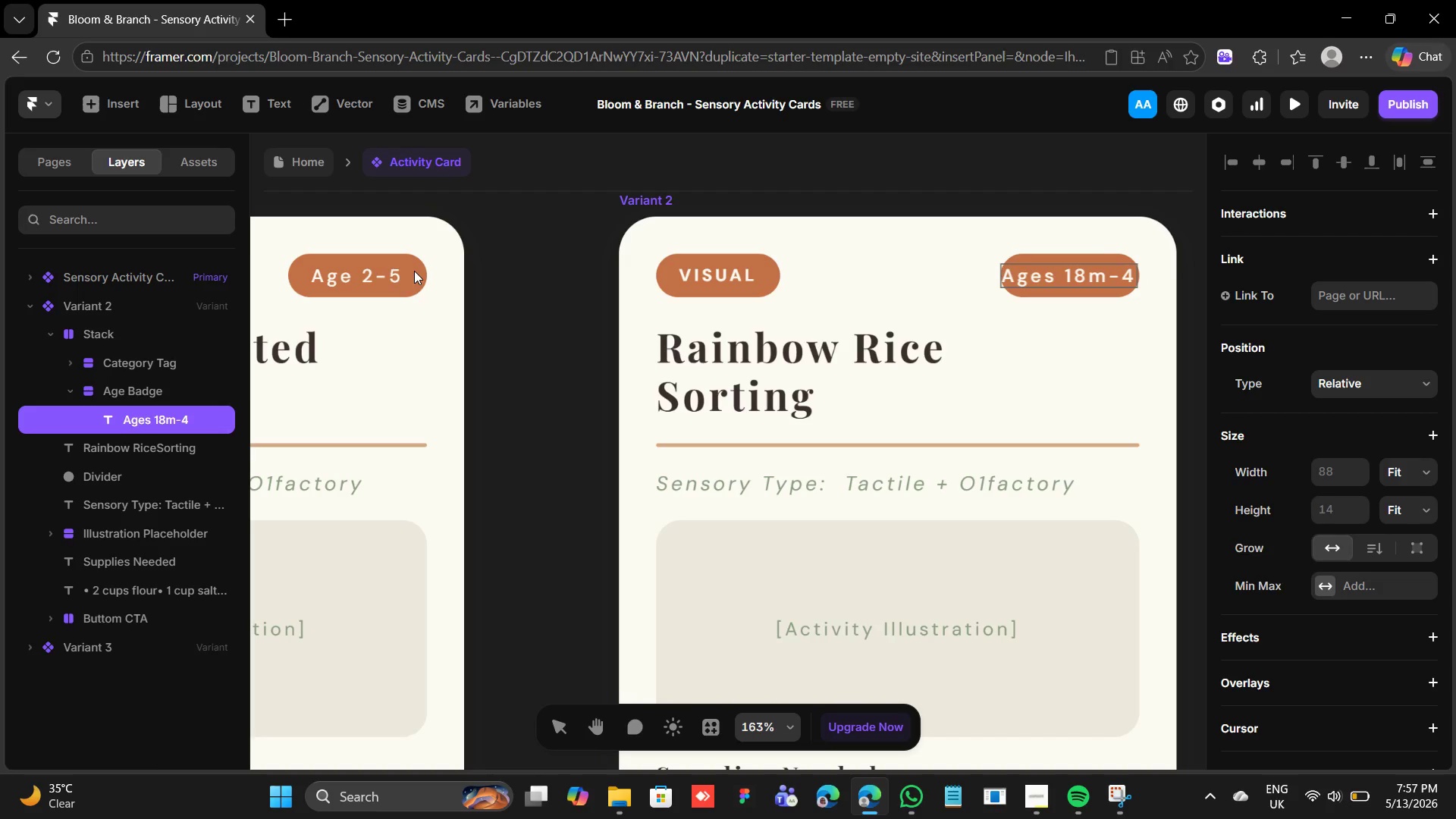 
left_click([415, 272])
 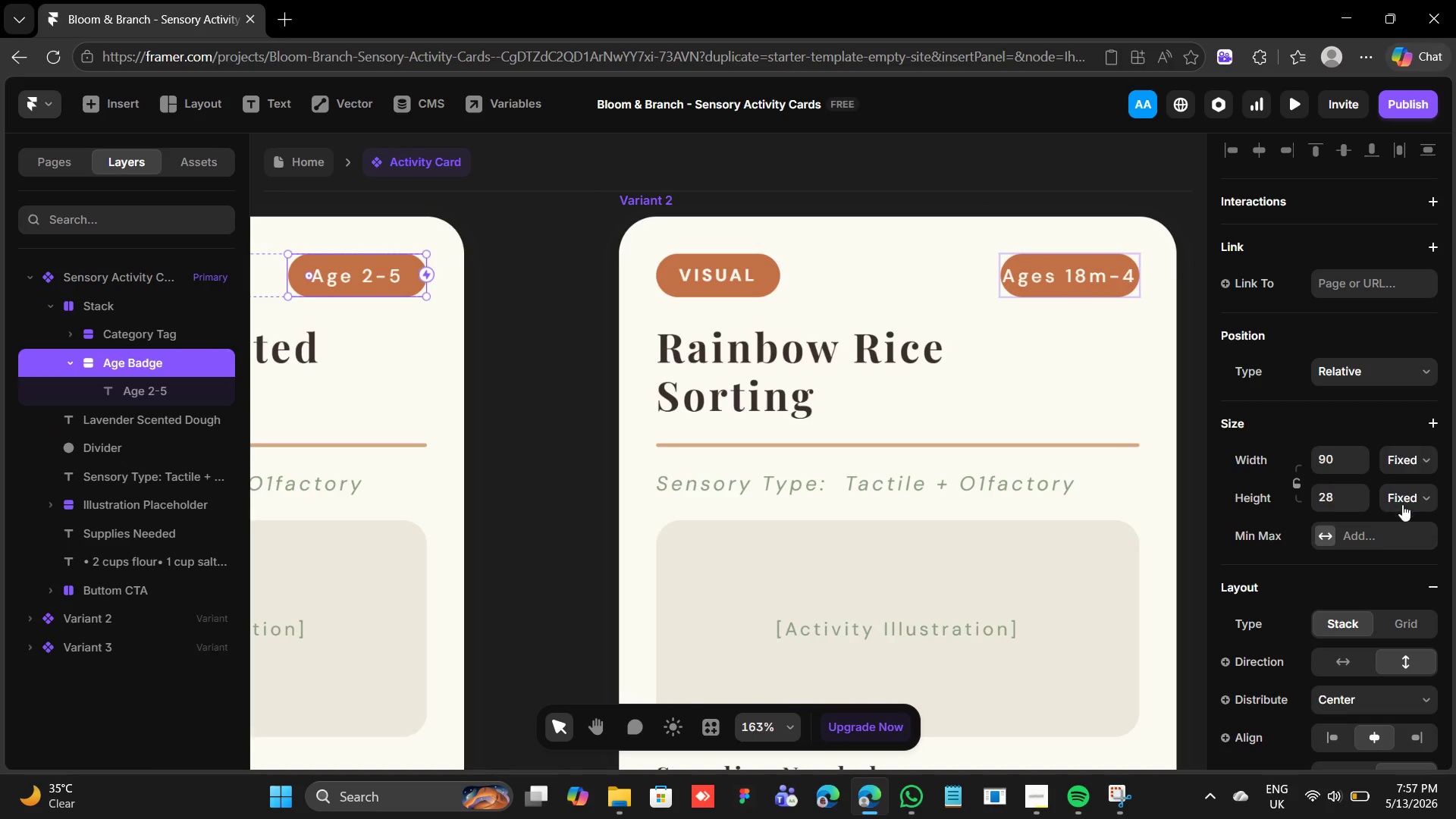 
scroll: coordinate [1361, 629], scroll_direction: down, amount: 3.0
 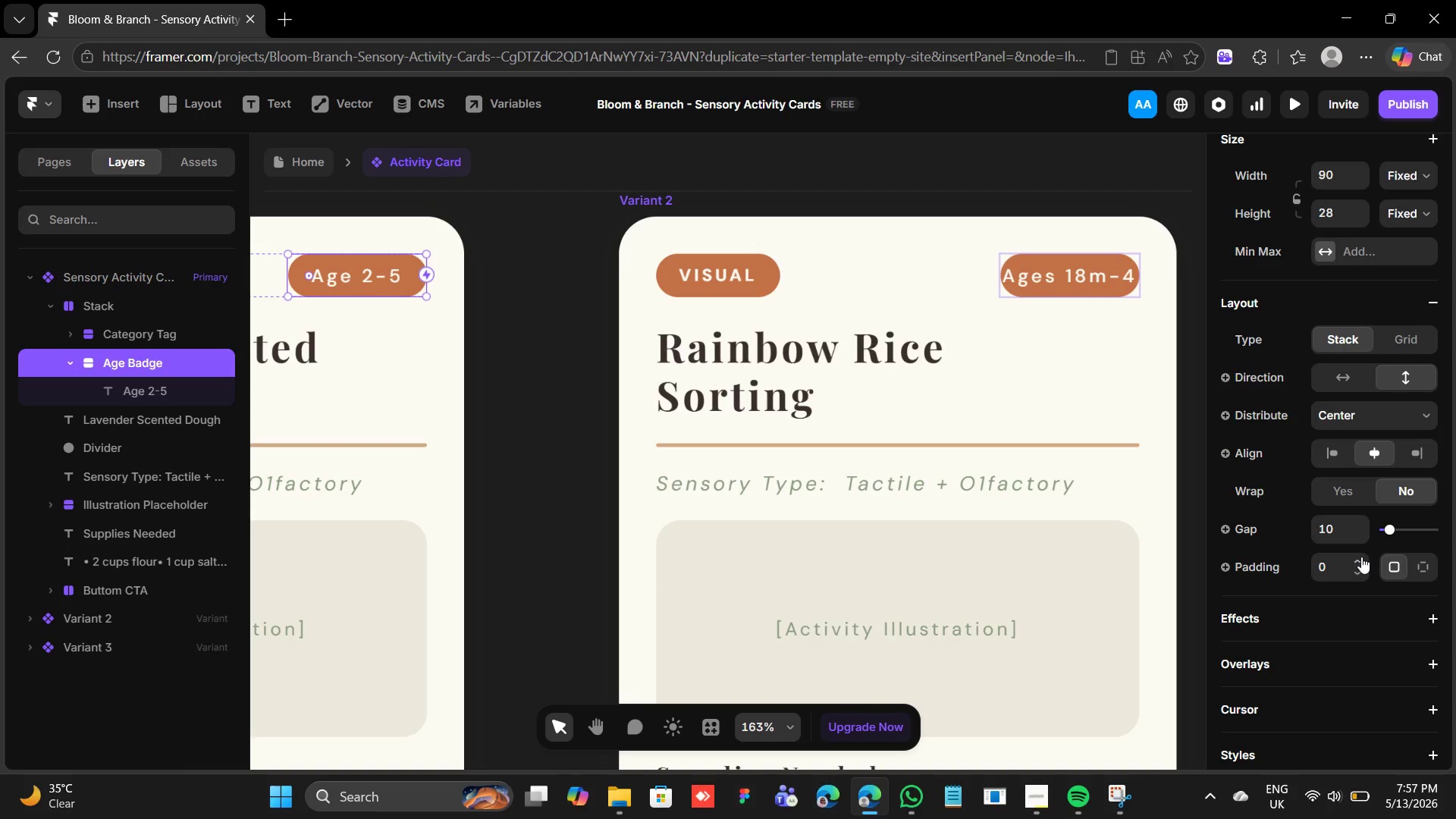 
left_click_drag(start_coordinate=[1361, 557], to_coordinate=[1369, 561])
 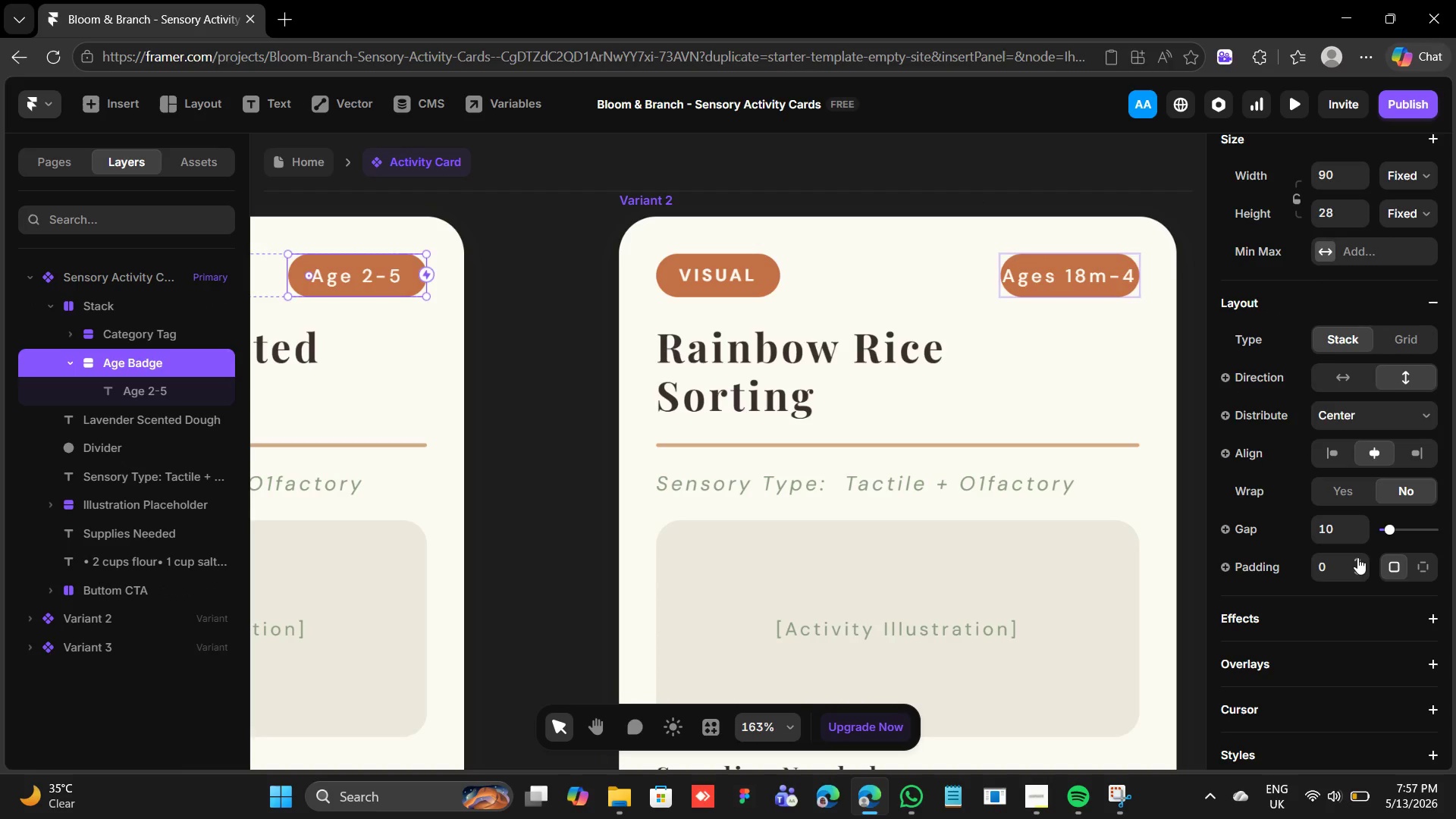 
left_click([1357, 557])
 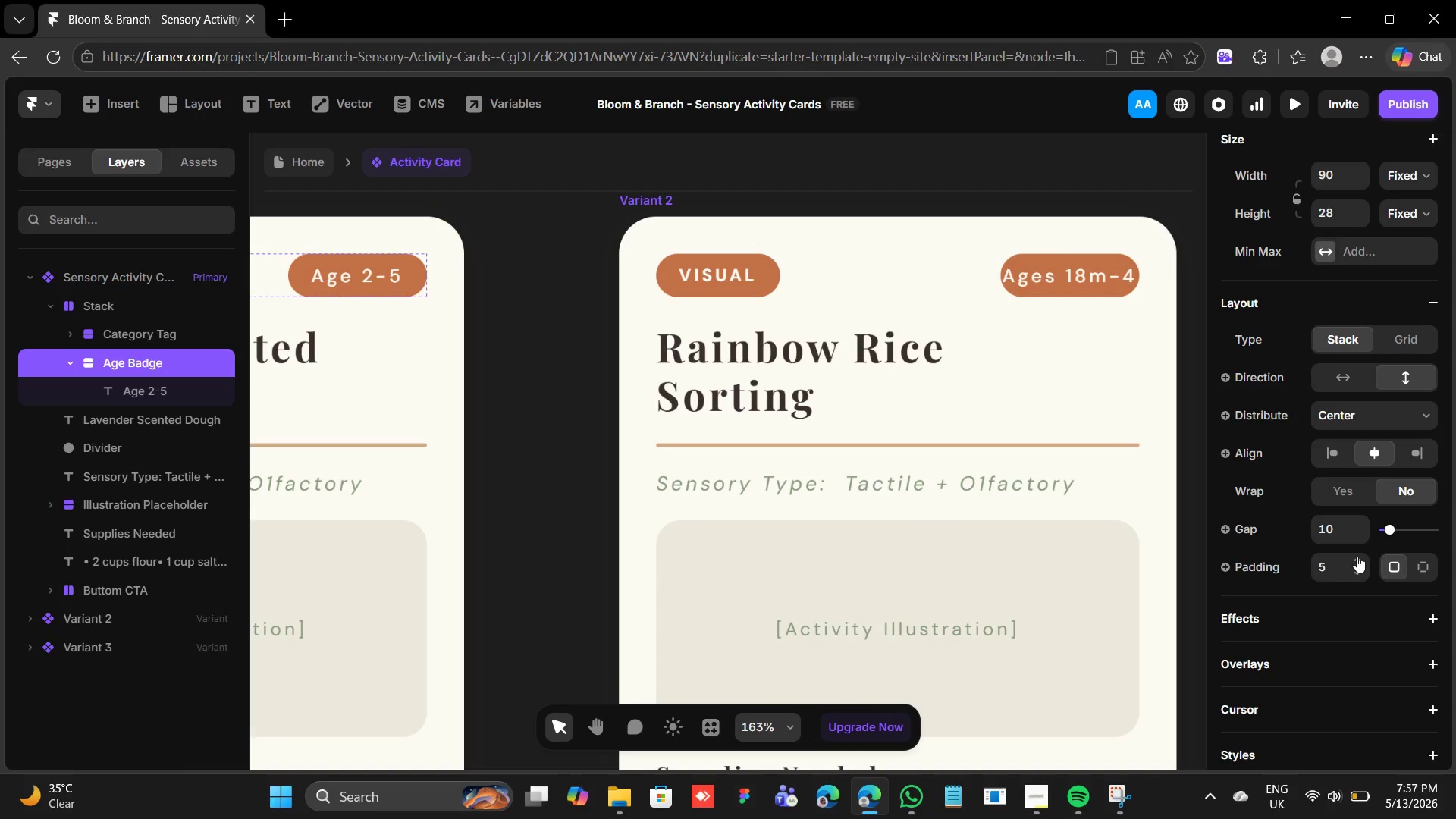 
double_click([1357, 556])
 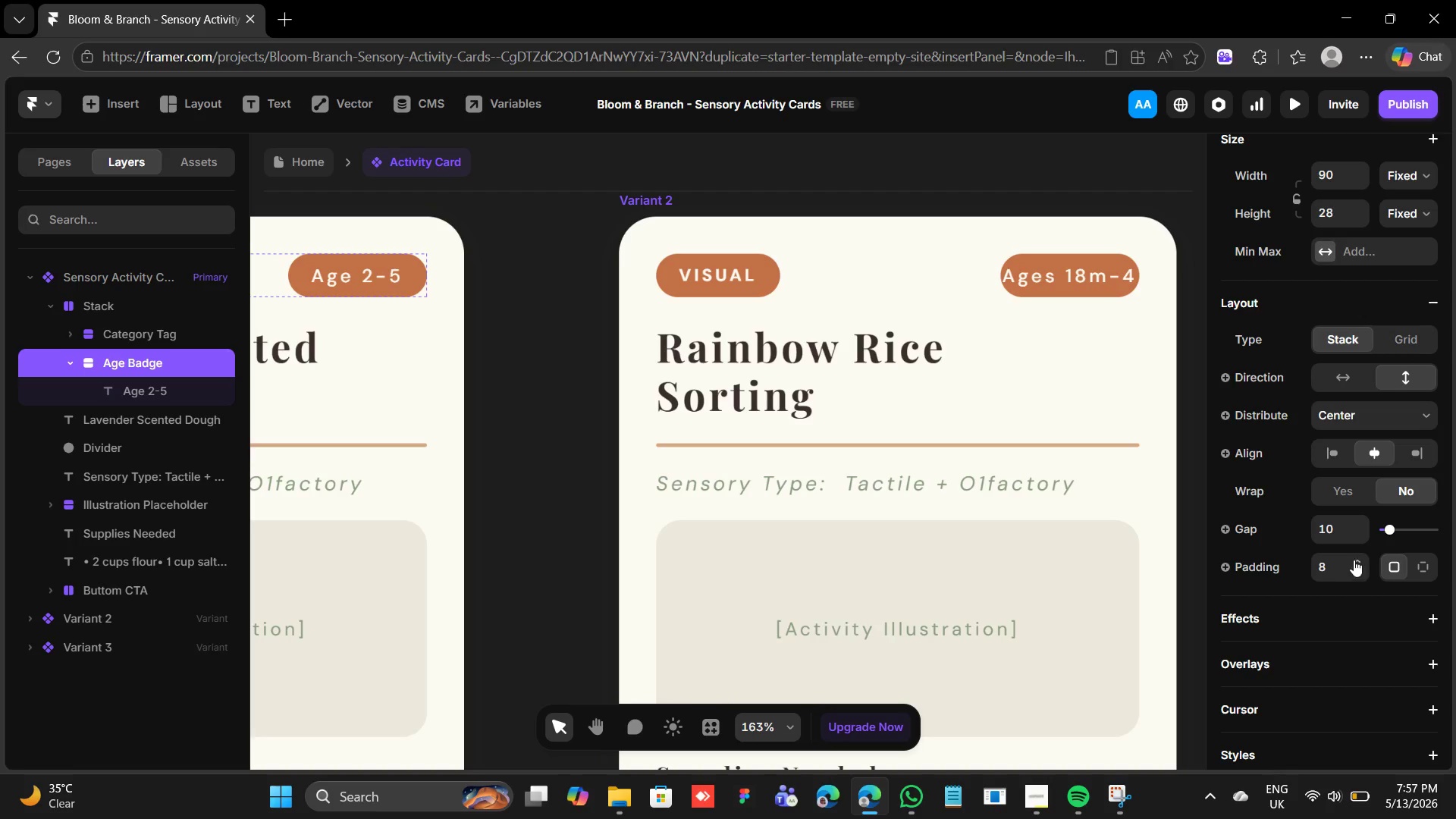 
double_click([1354, 557])
 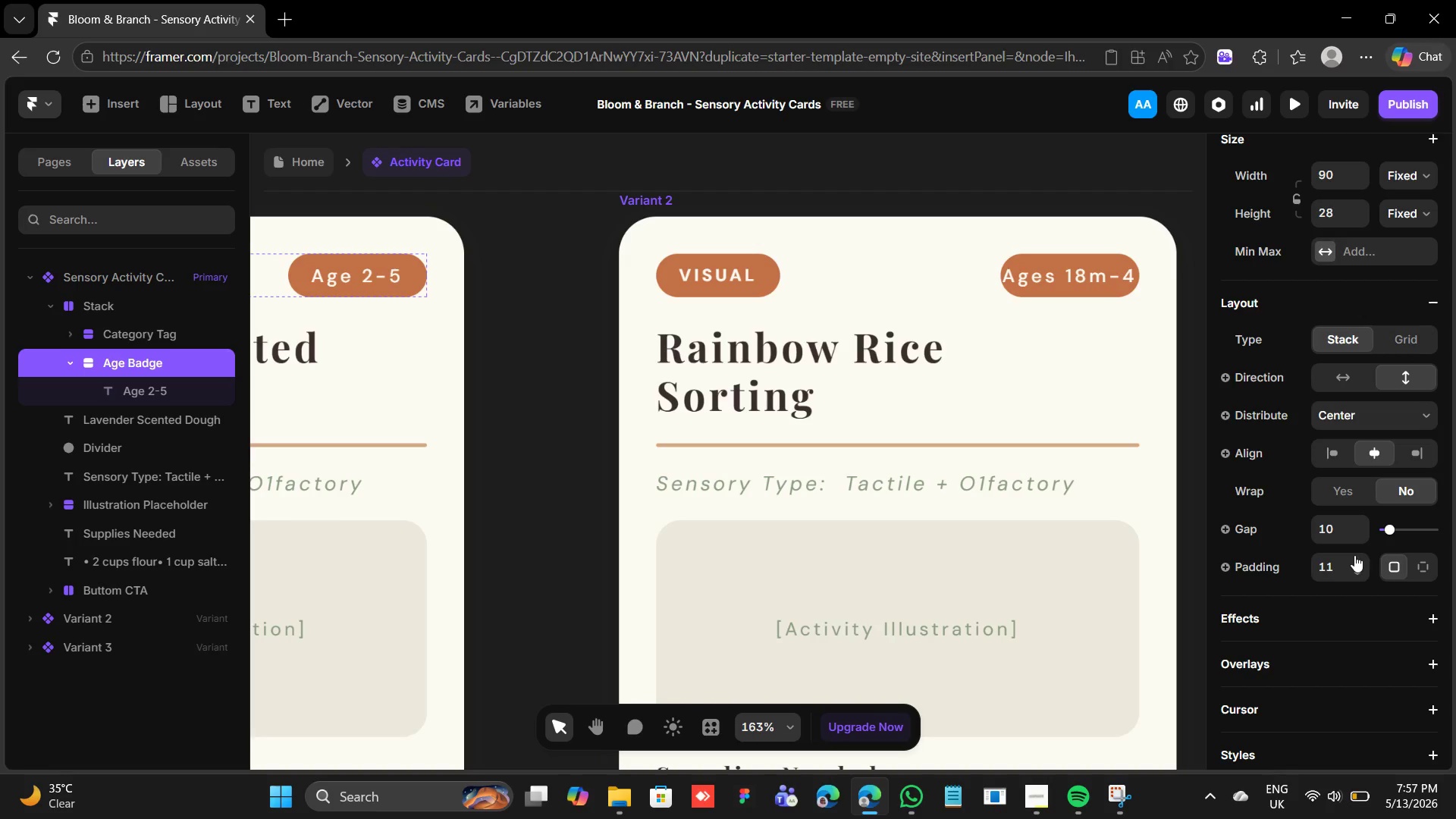 
left_click([1354, 555])
 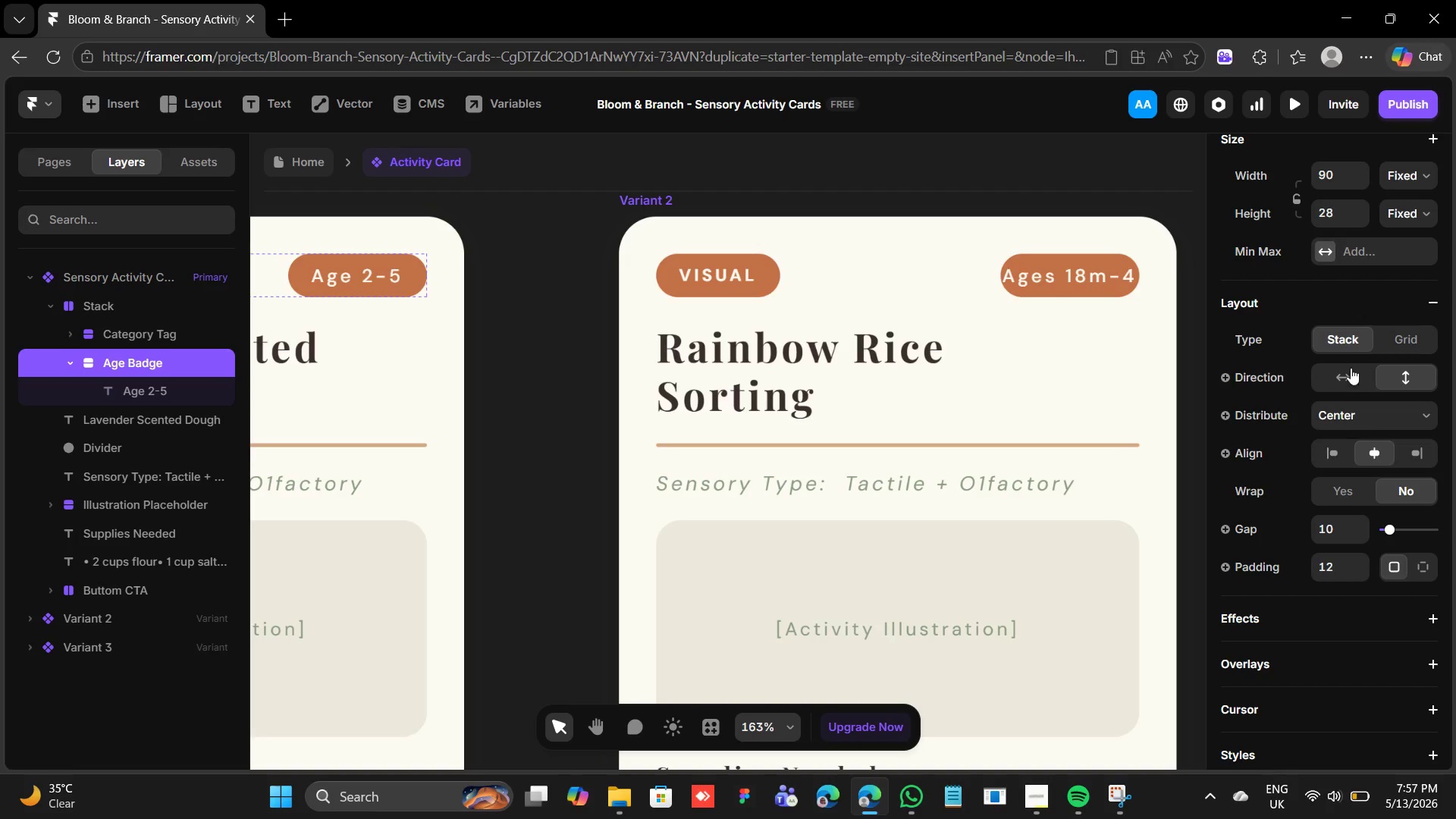 
scroll: coordinate [1351, 362], scroll_direction: up, amount: 5.0
 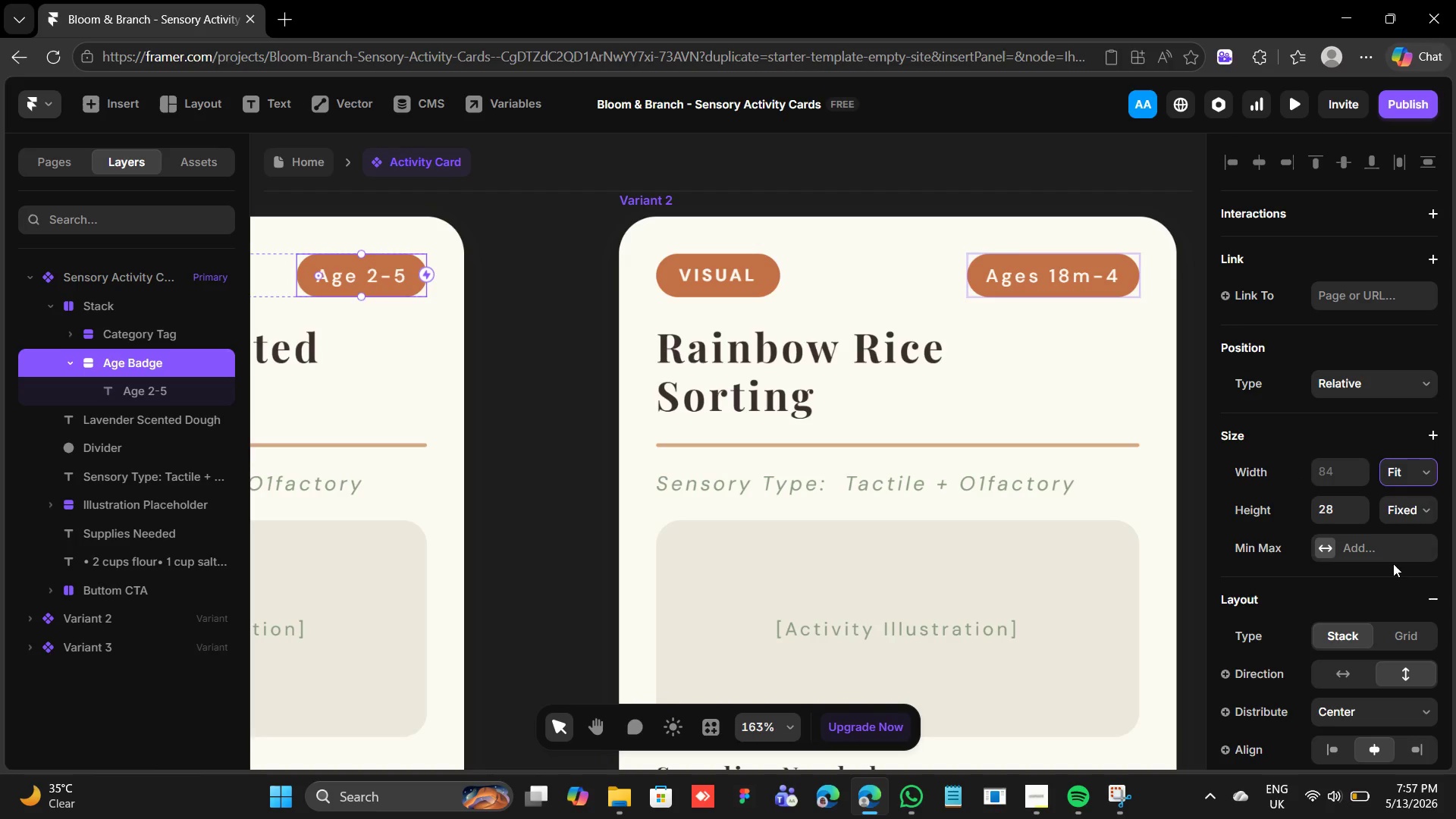 
left_click([1409, 506])
 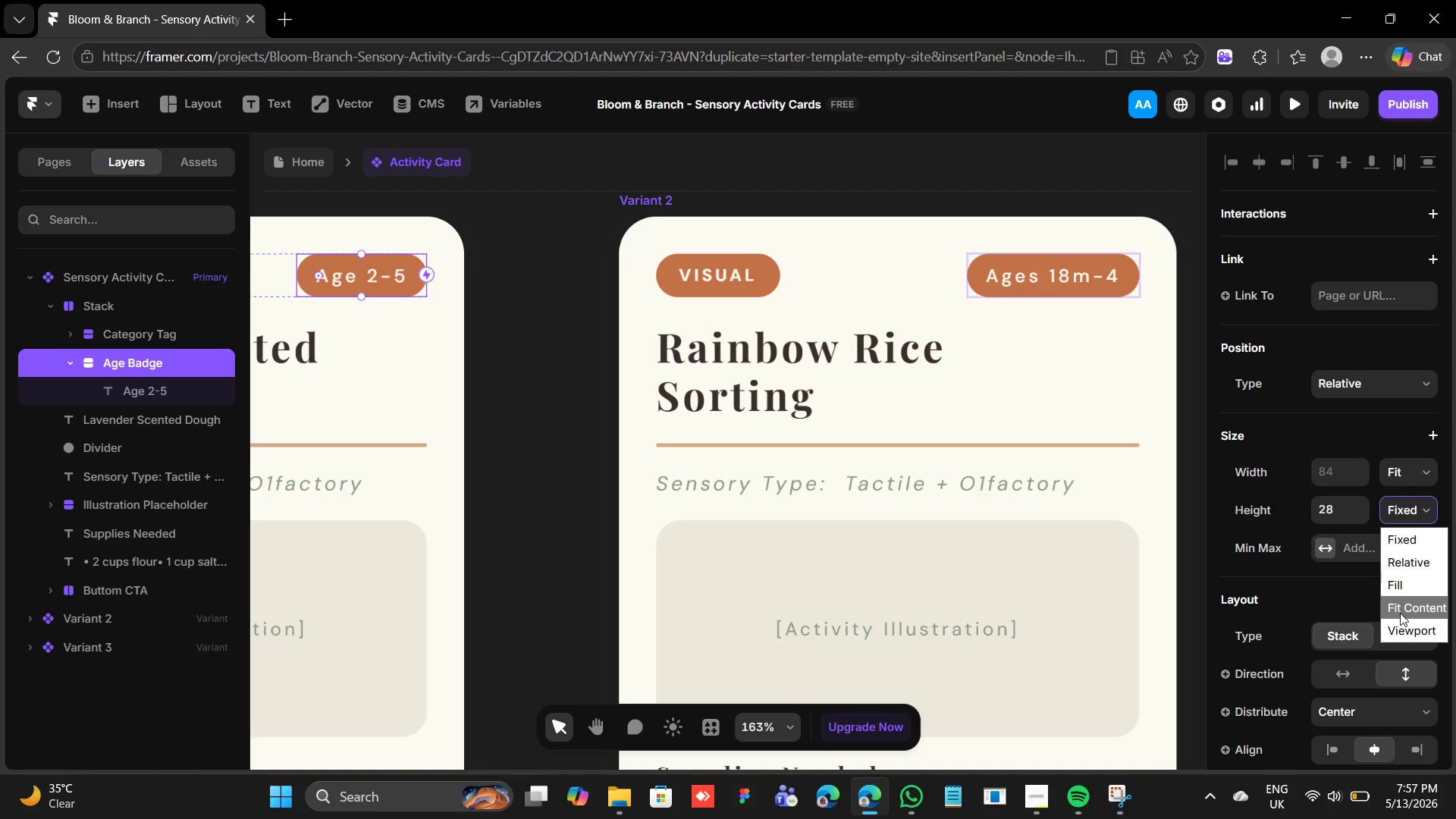 
left_click([1400, 613])
 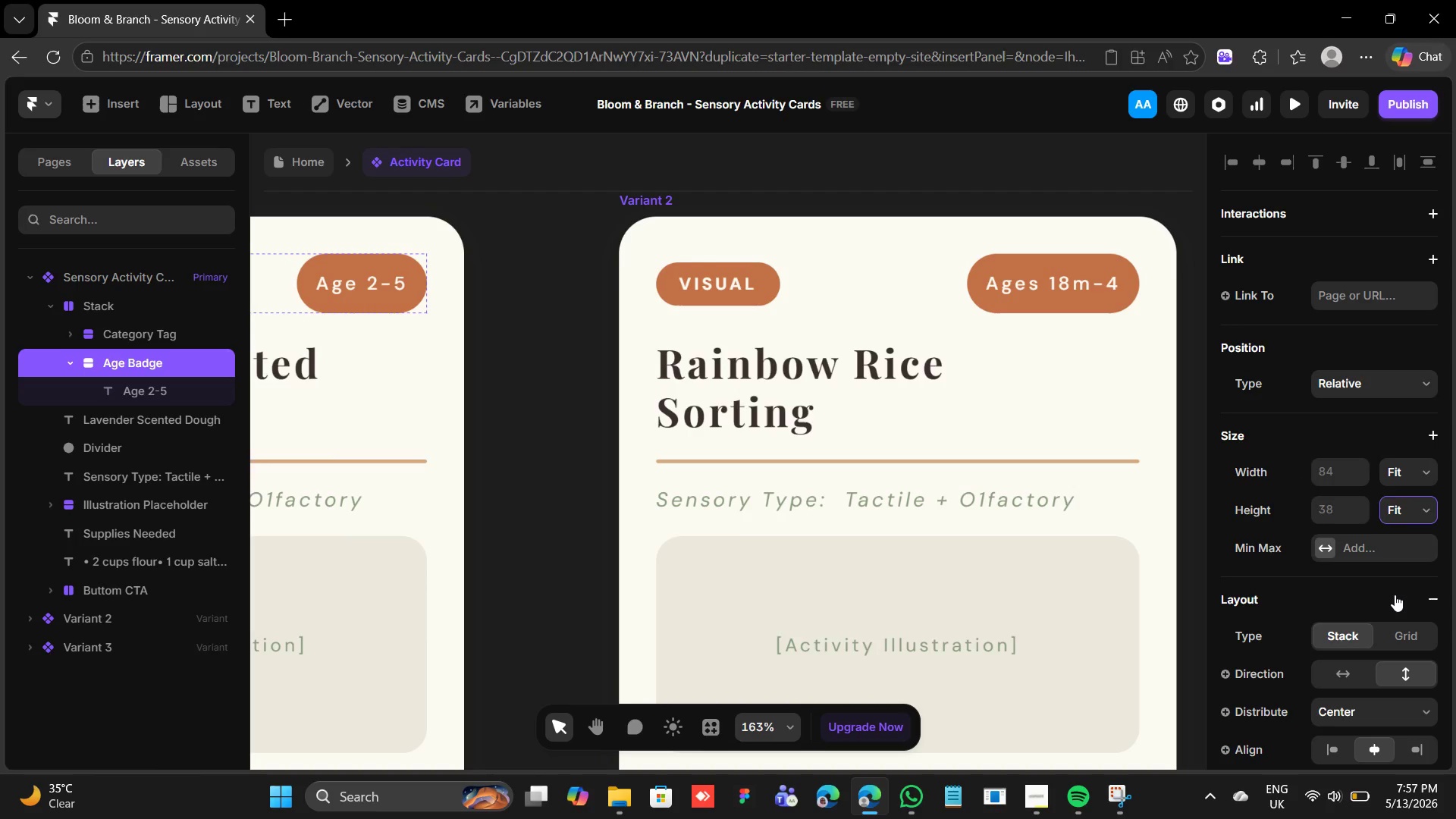 
scroll: coordinate [1403, 512], scroll_direction: down, amount: 3.0
 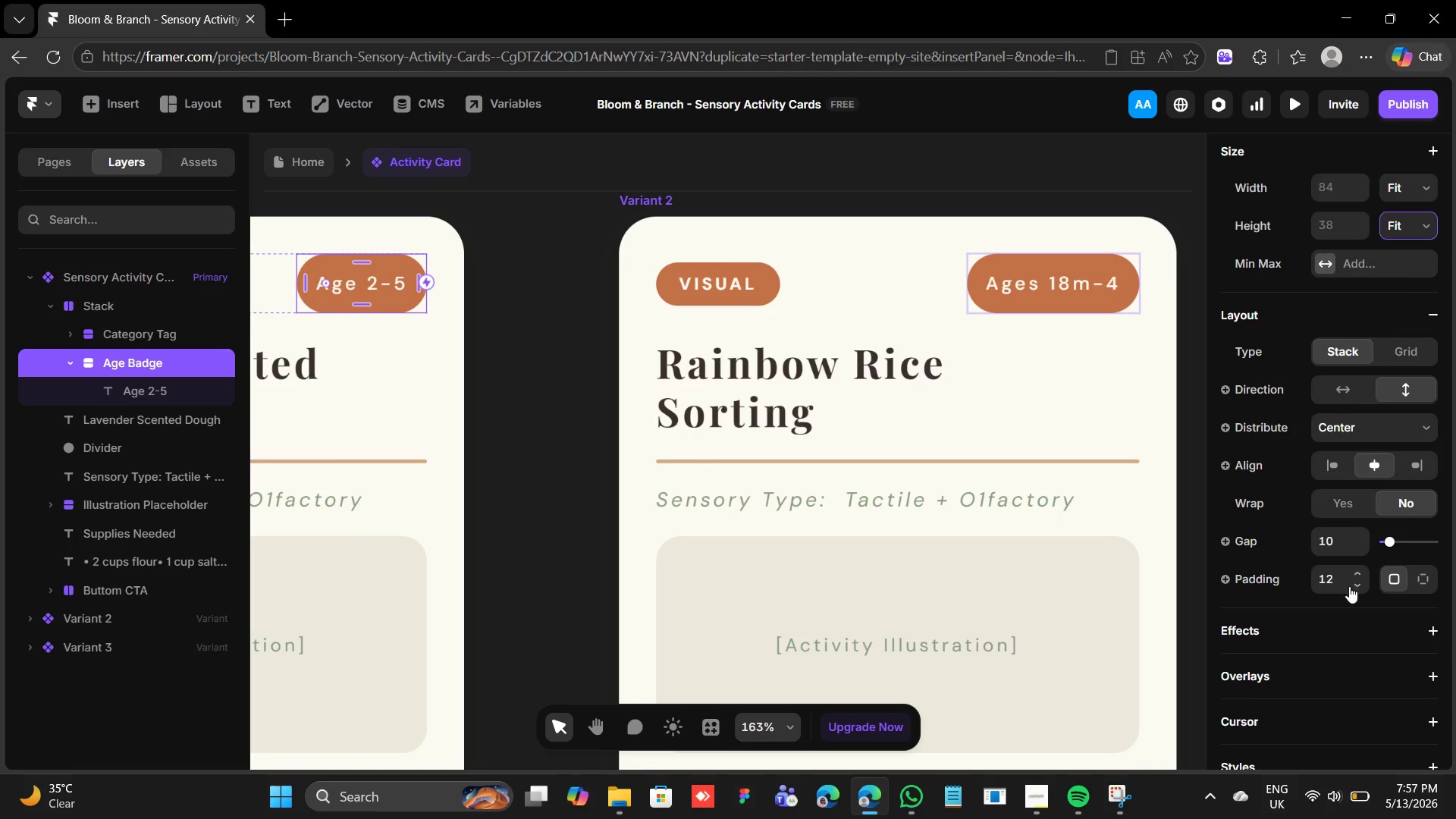 
mouse_move([1399, 597])
 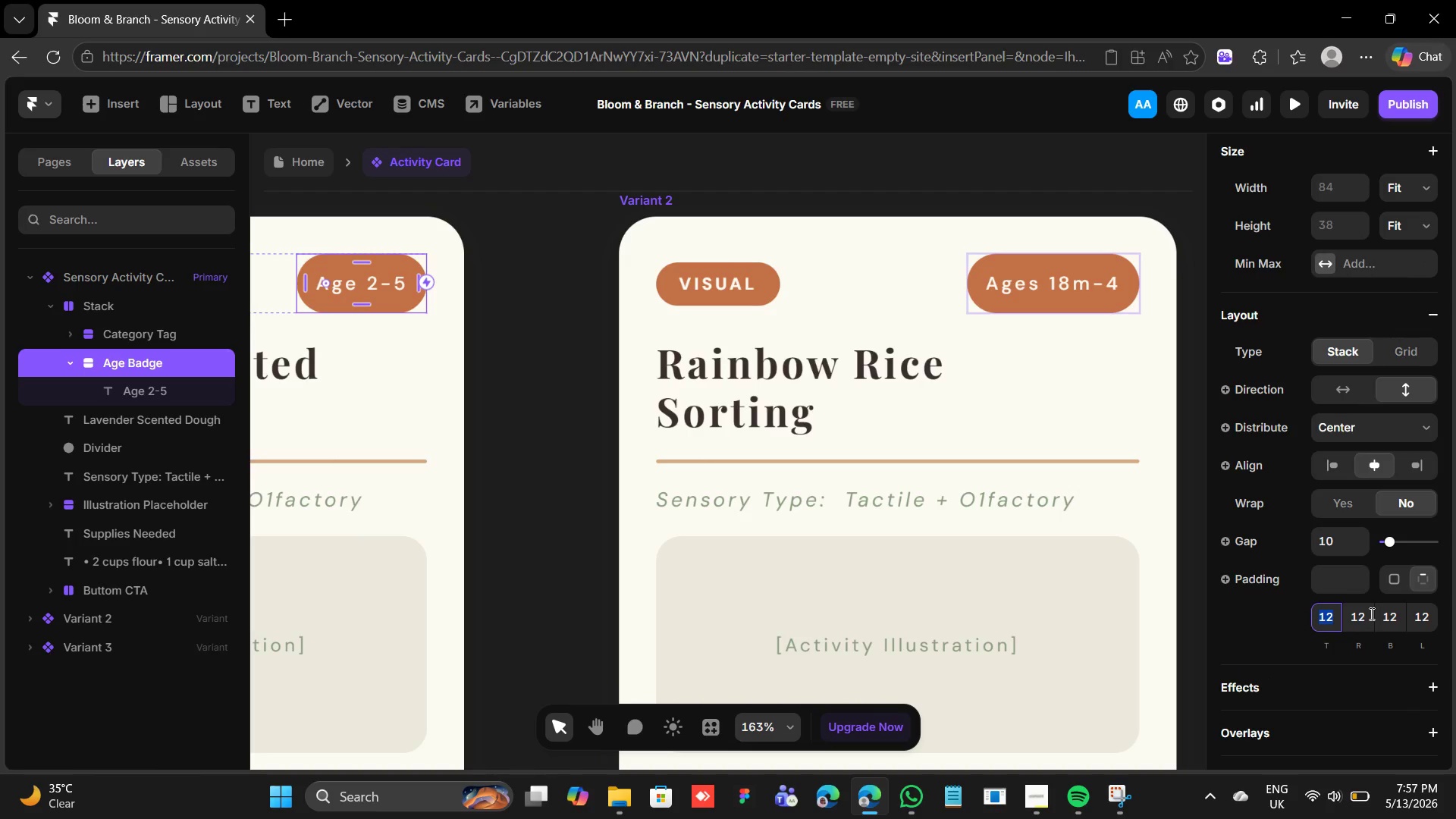 
left_click([1366, 614])
 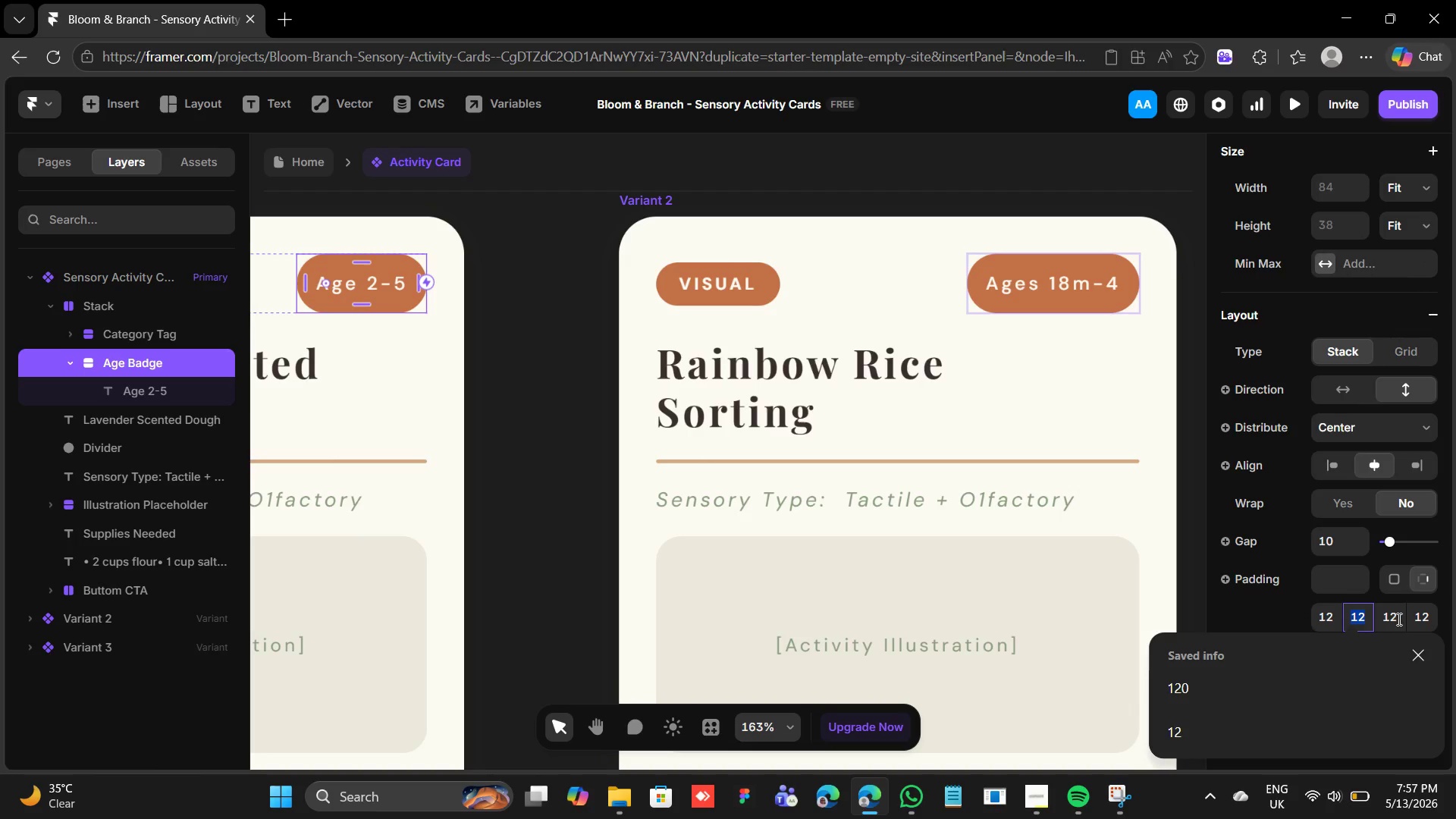 
key(8)
 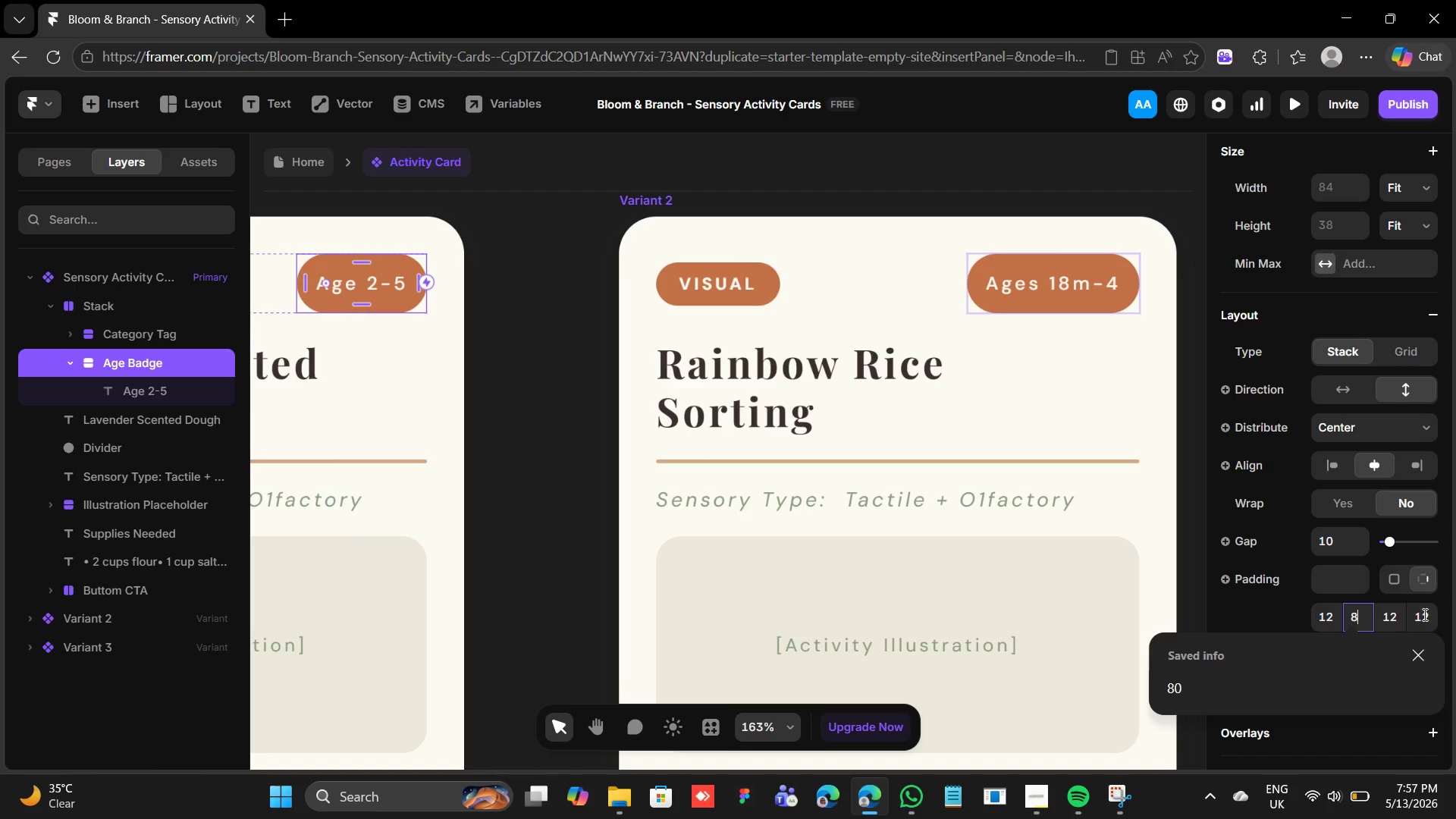 
left_click([1420, 613])
 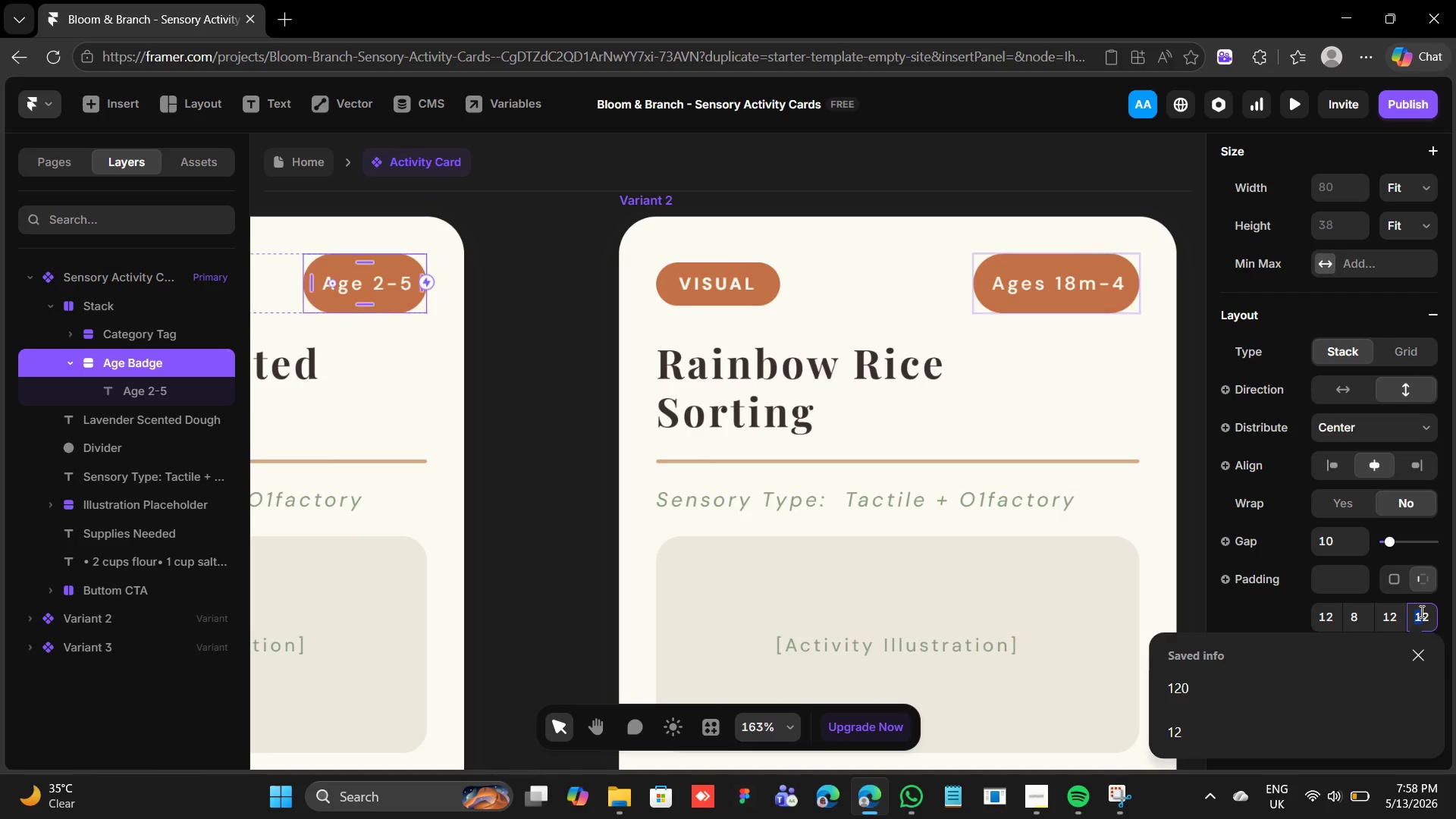 
key(8)
 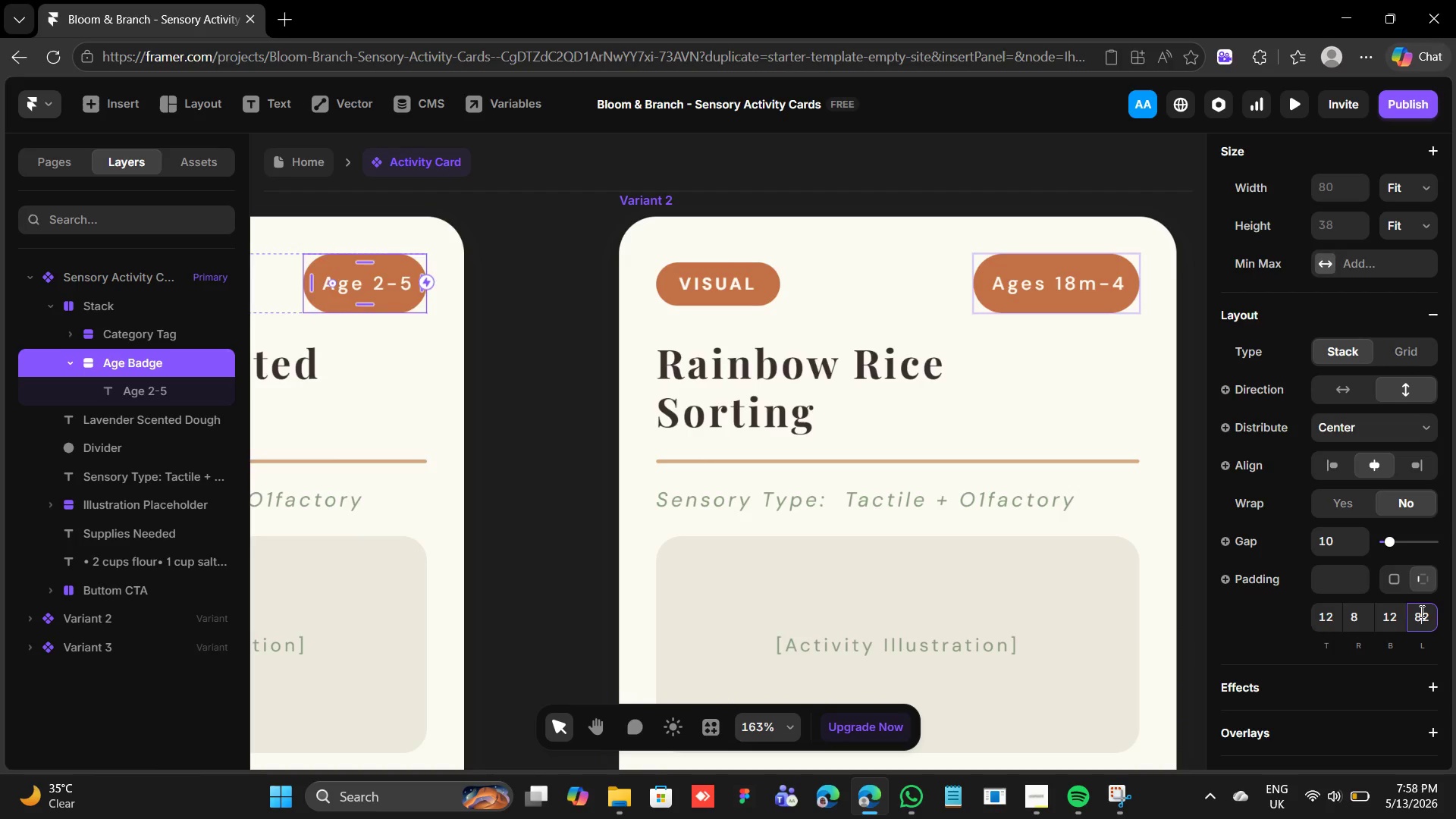 
key(Enter)
 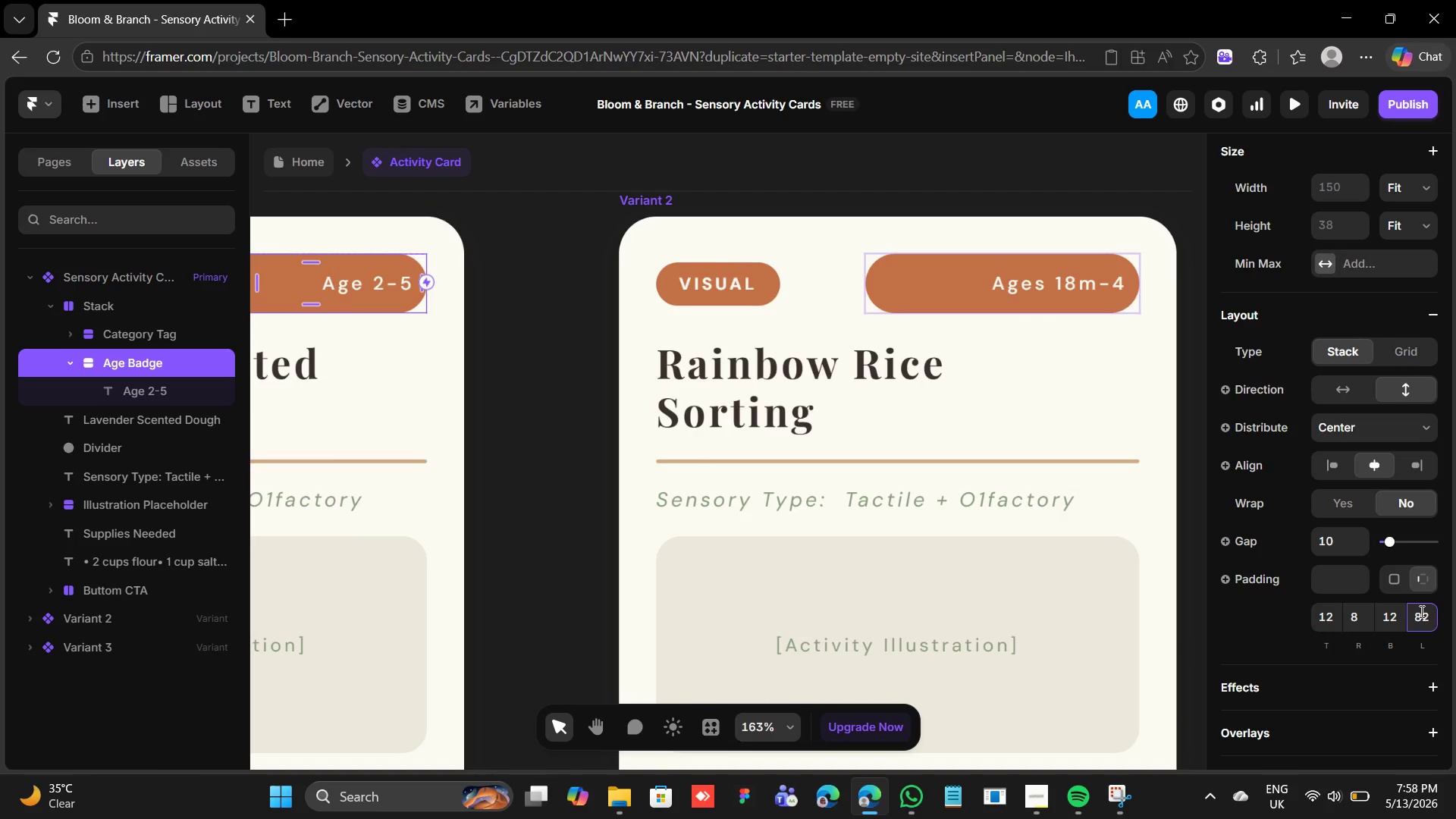 
double_click([1420, 611])
 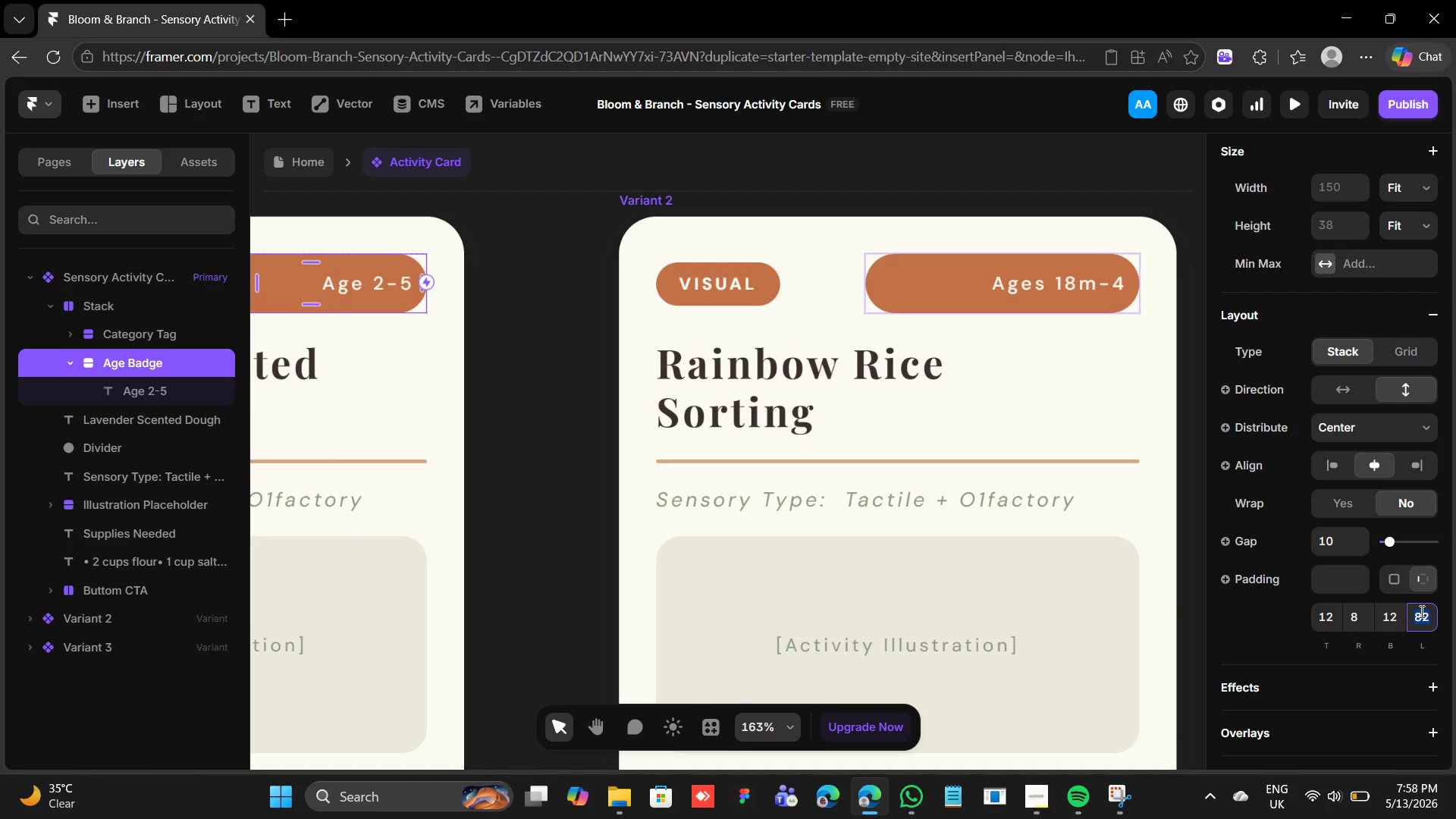 
key(8)
 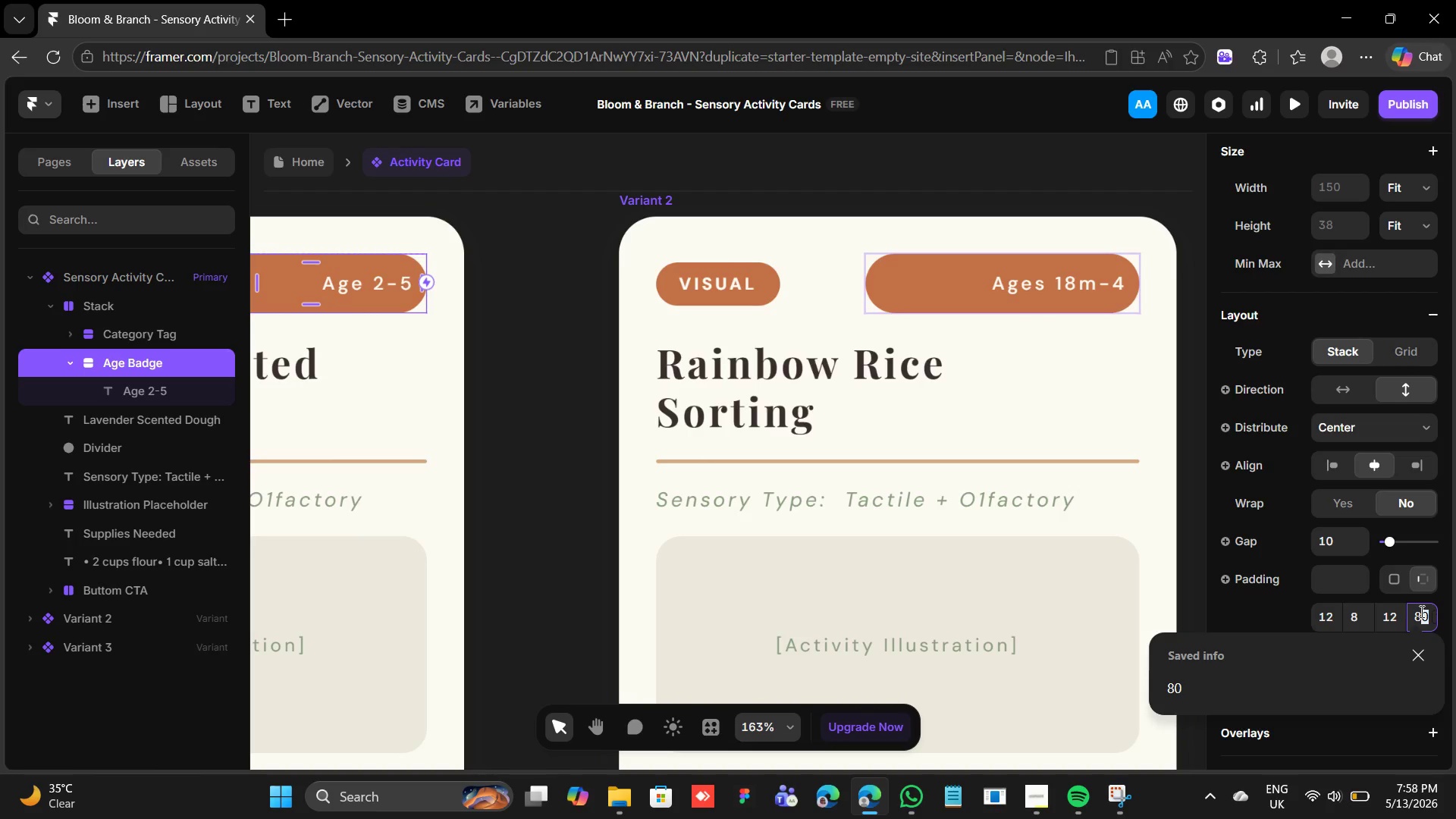 
key(Enter)
 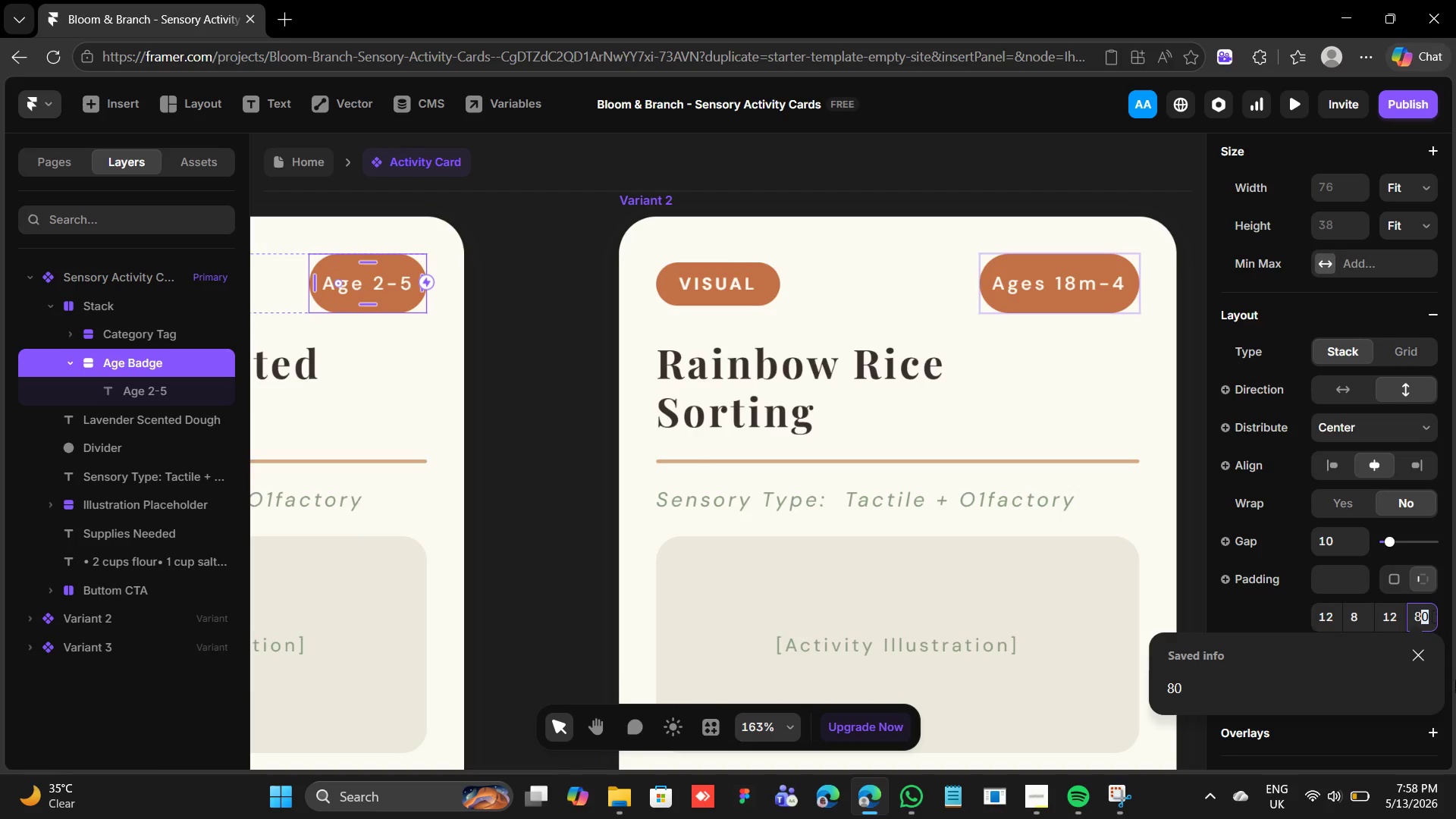 
wait(5.55)
 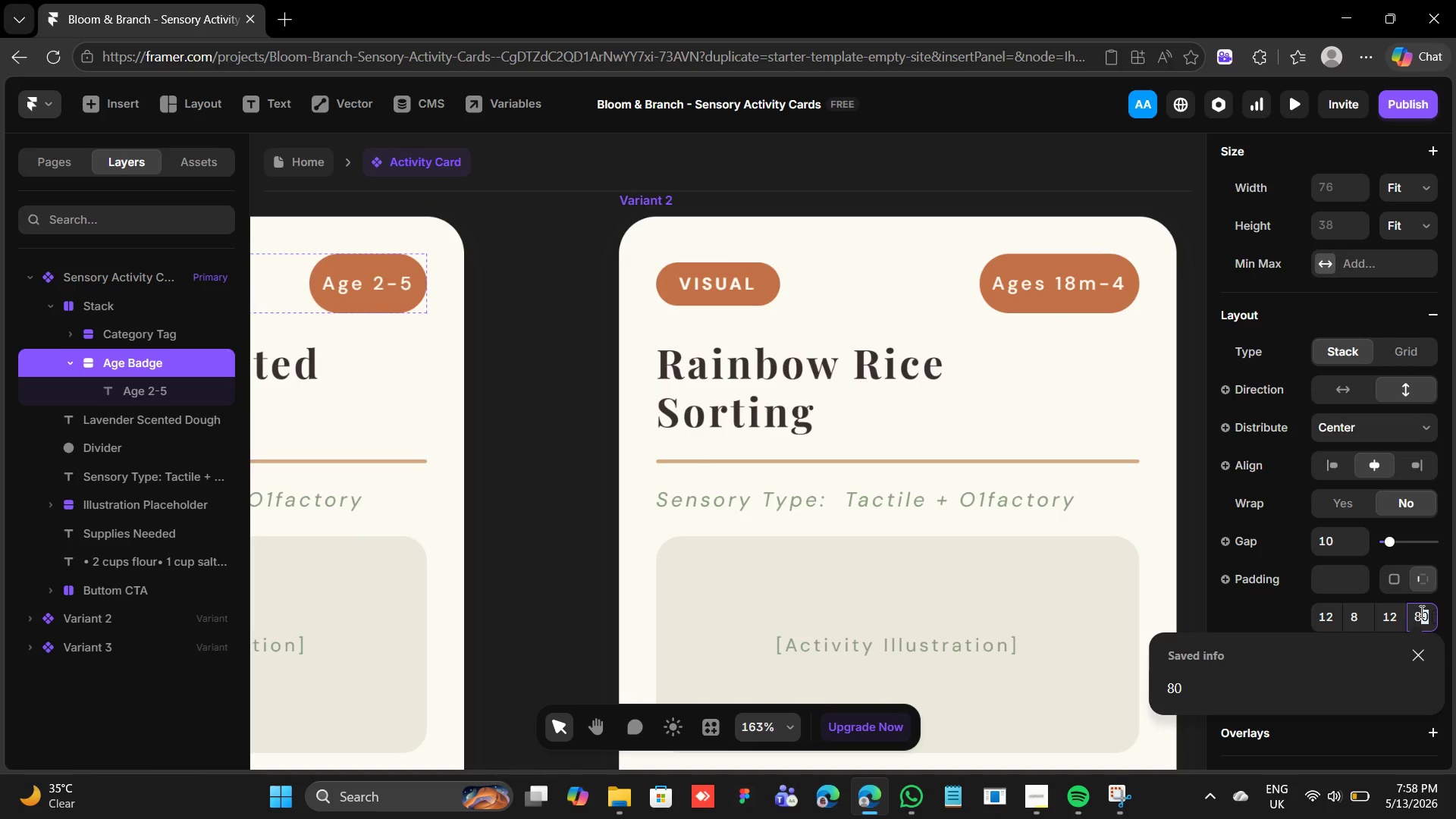 
left_click([1423, 649])
 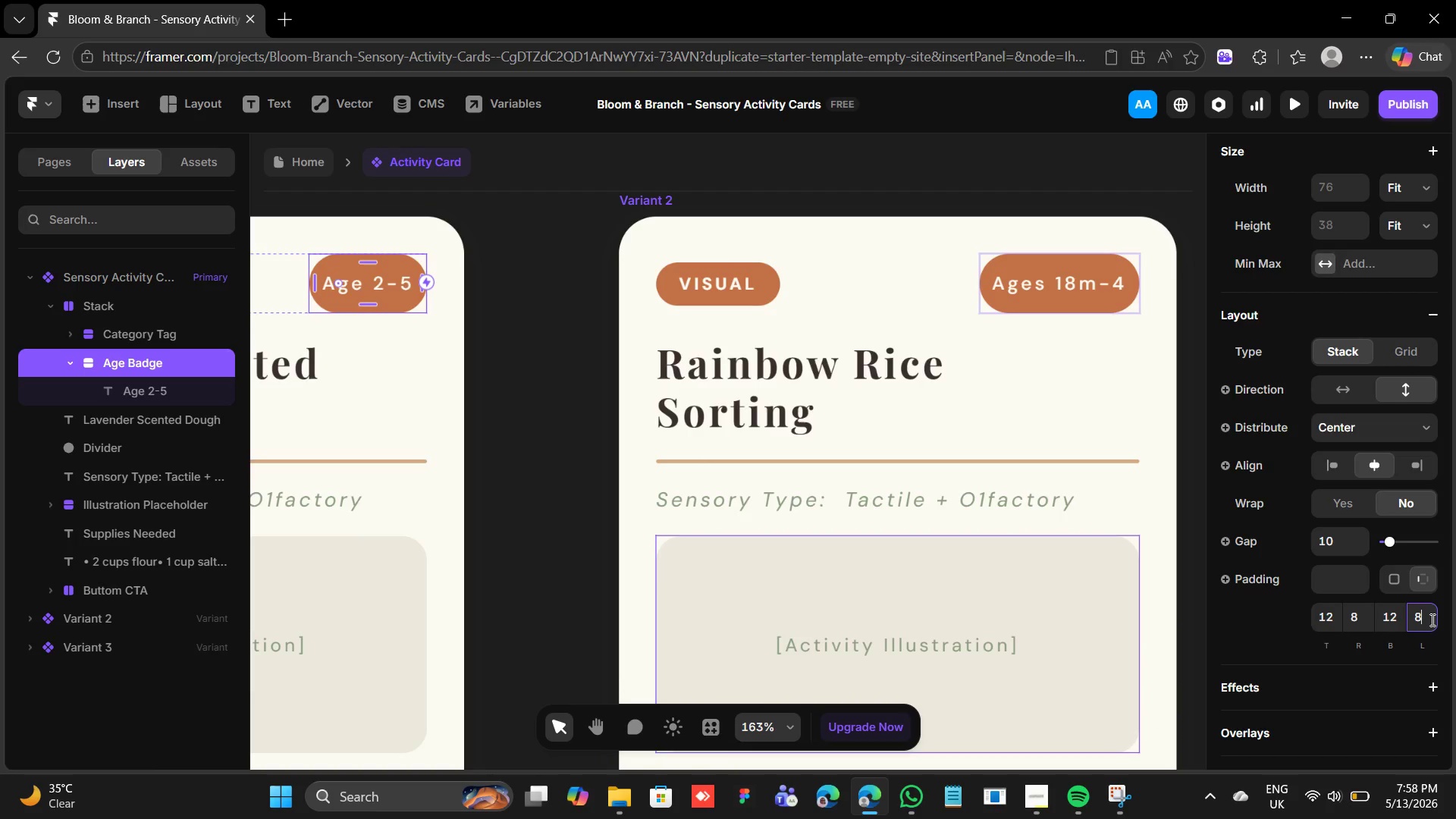 
key(Enter)
 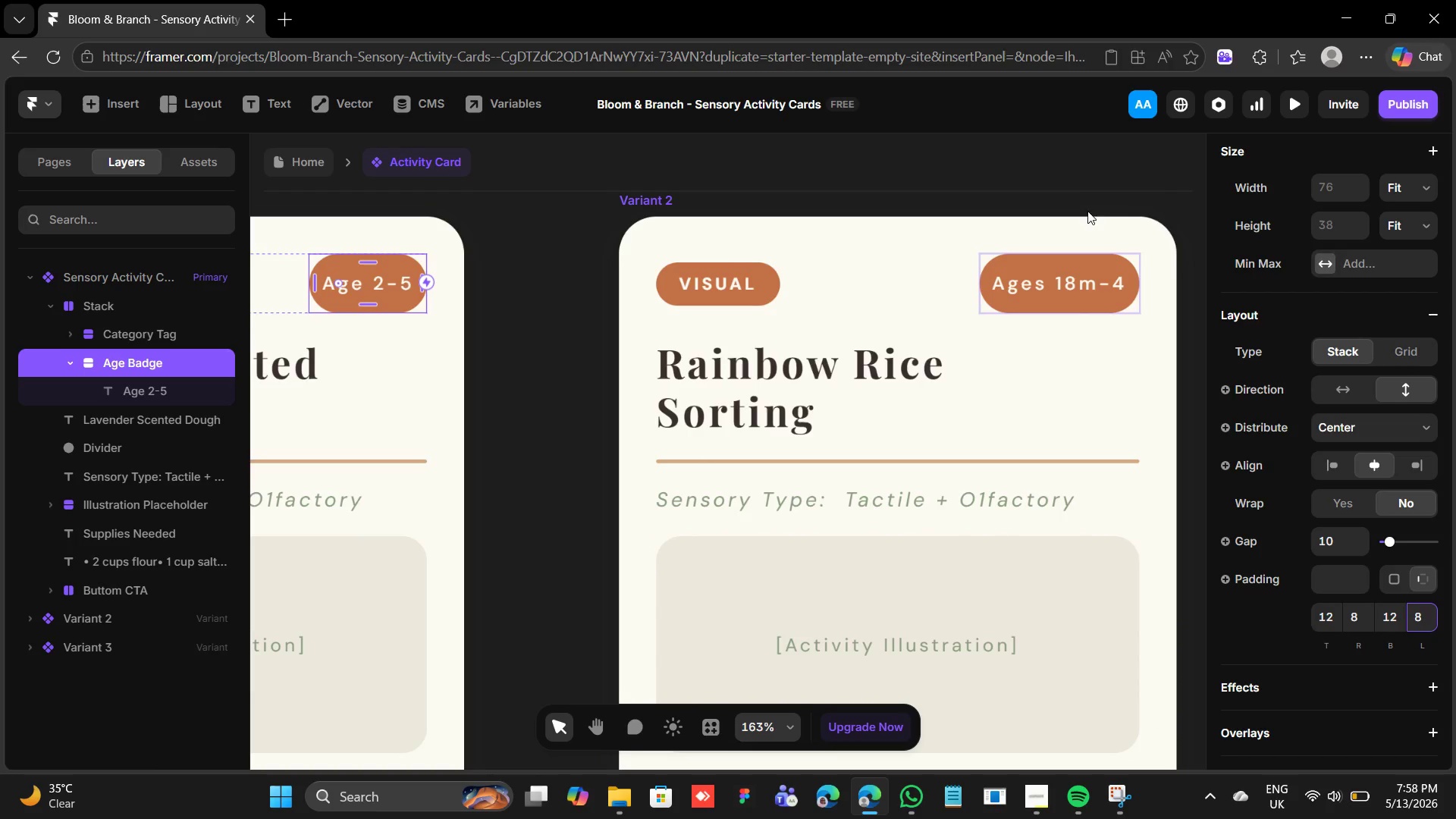 
left_click([1088, 265])
 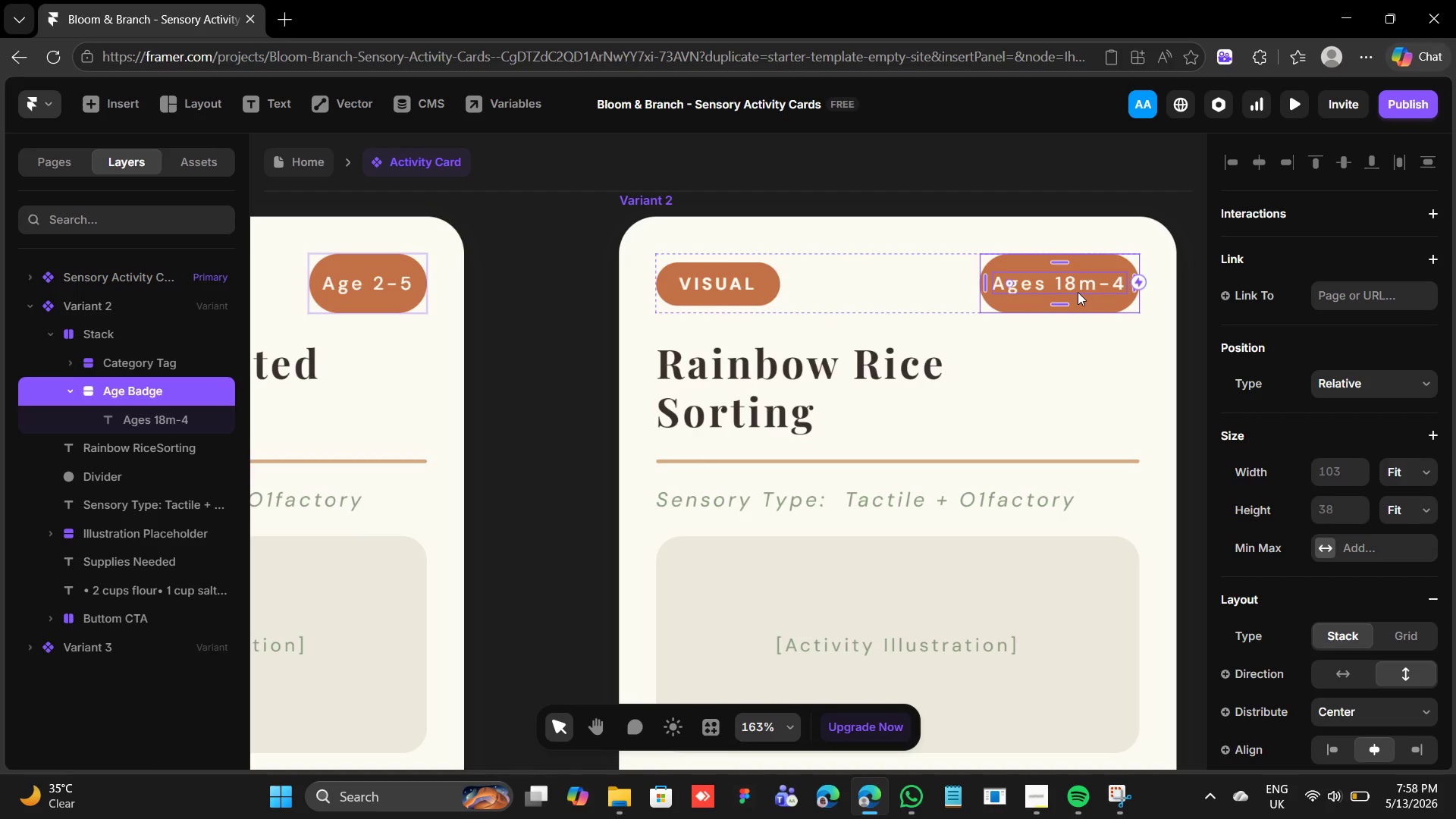 
wait(5.86)
 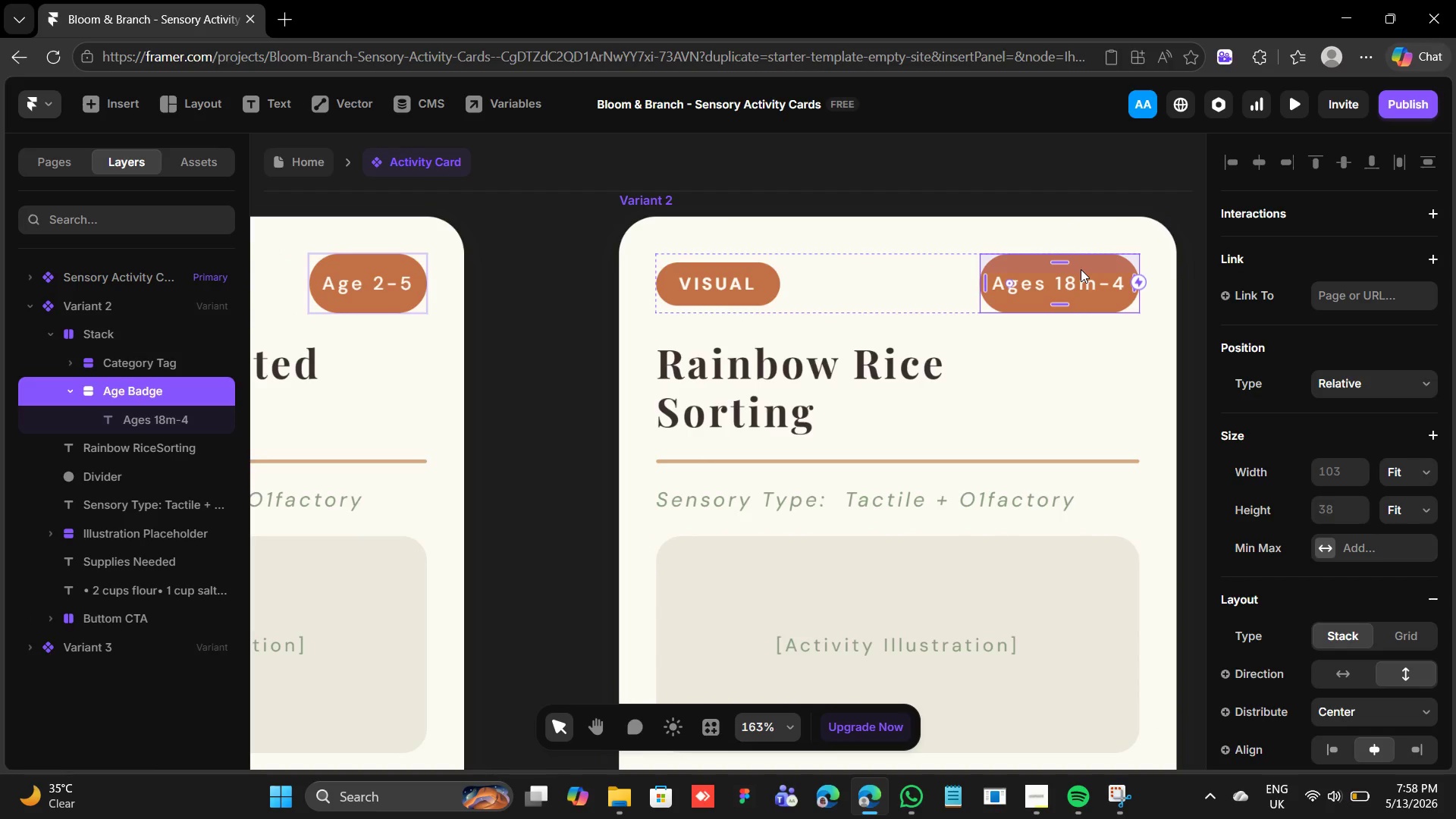 
scroll: coordinate [1361, 475], scroll_direction: down, amount: 4.0
 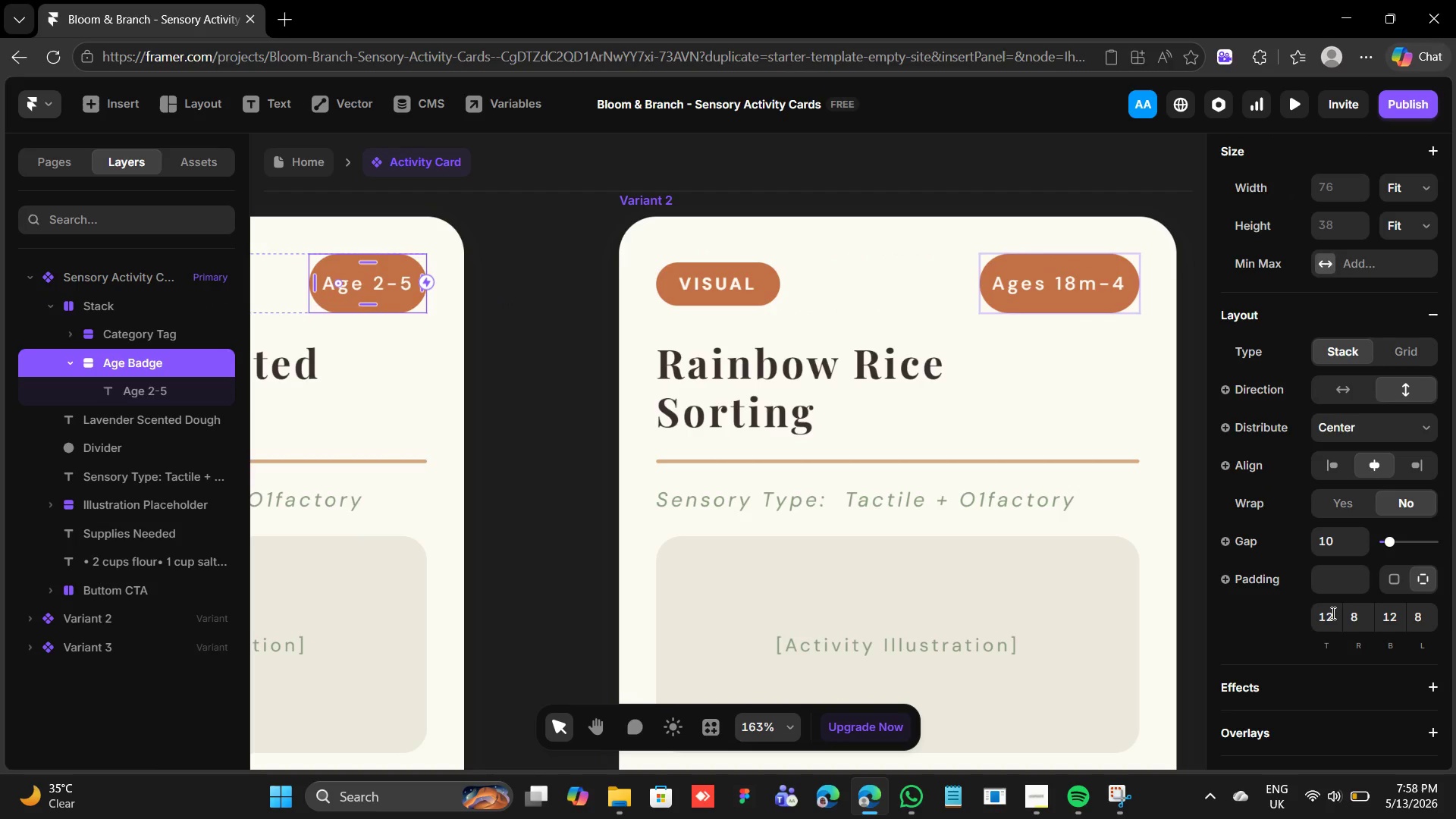 
mouse_move([1362, 610])
 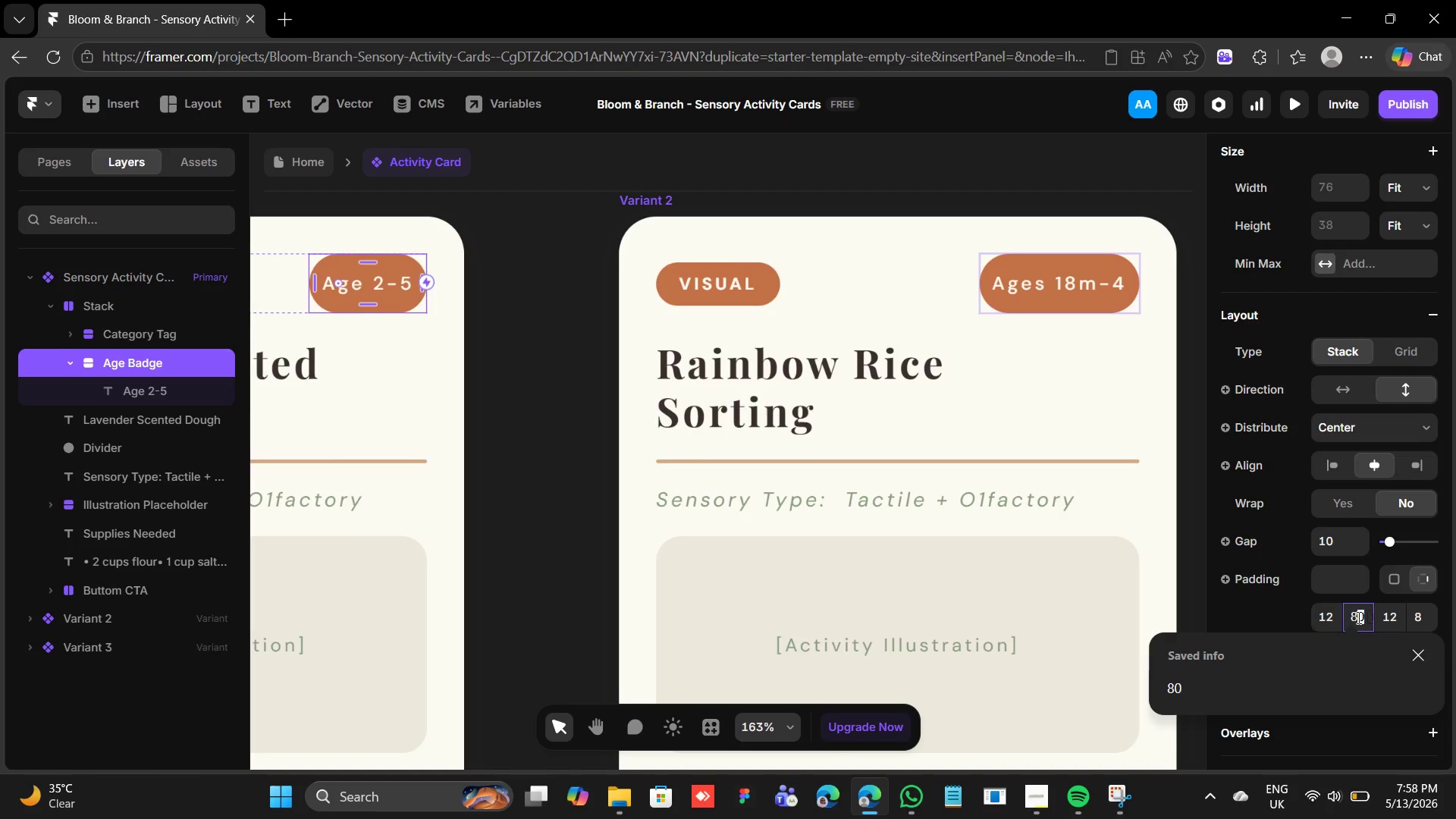 
double_click([1357, 618])
 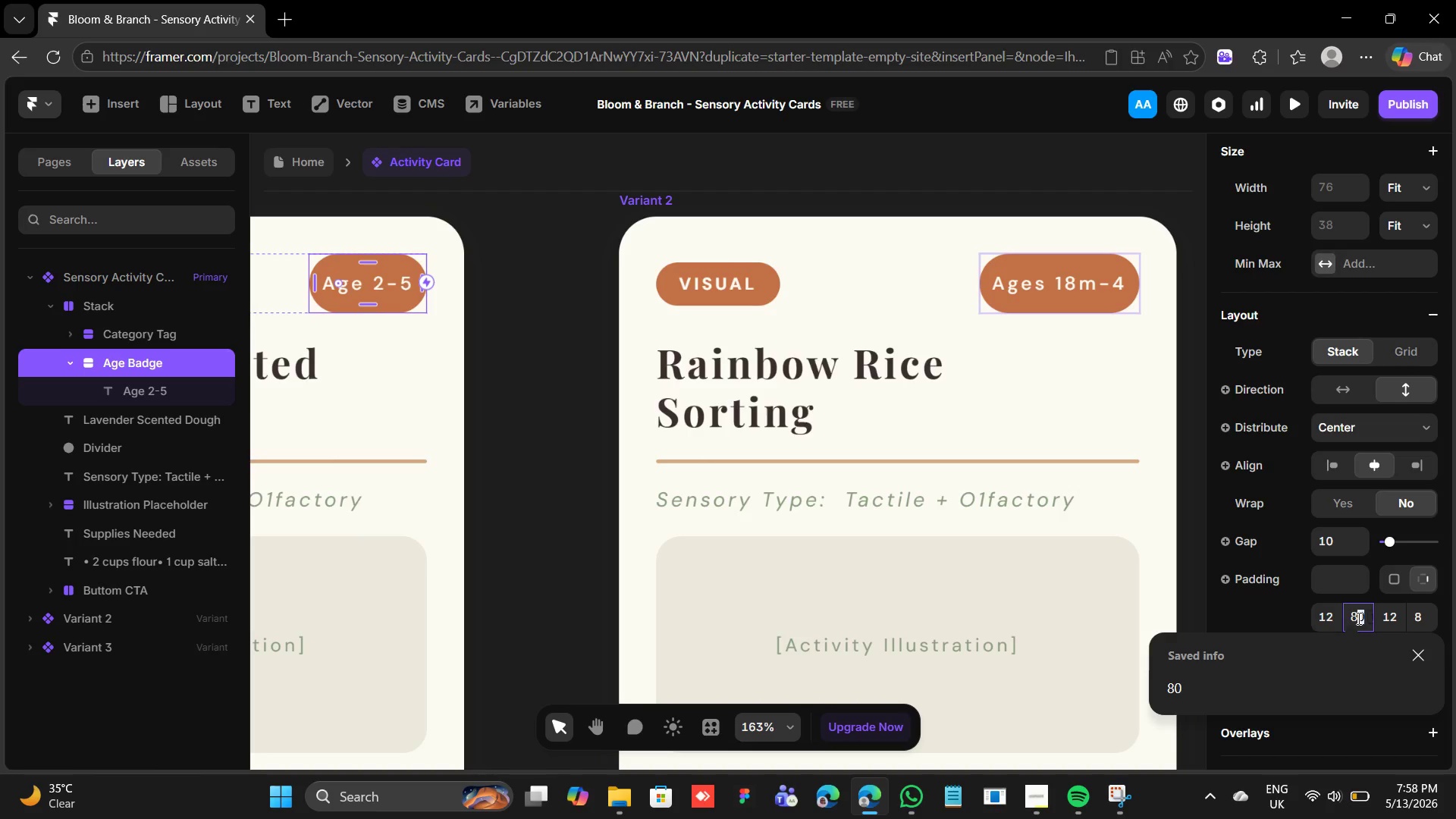 
triple_click([1357, 618])
 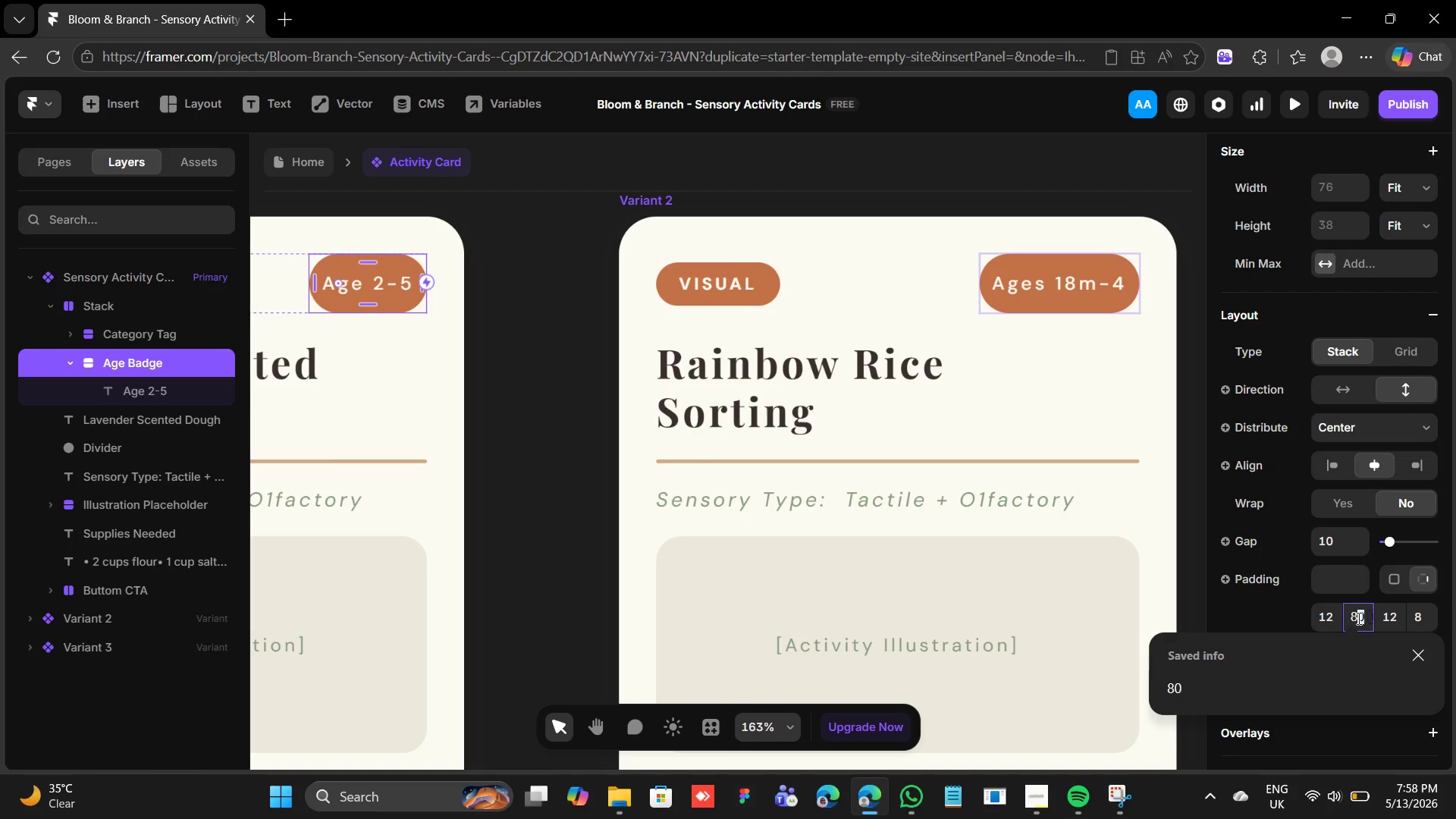 
triple_click([1357, 618])
 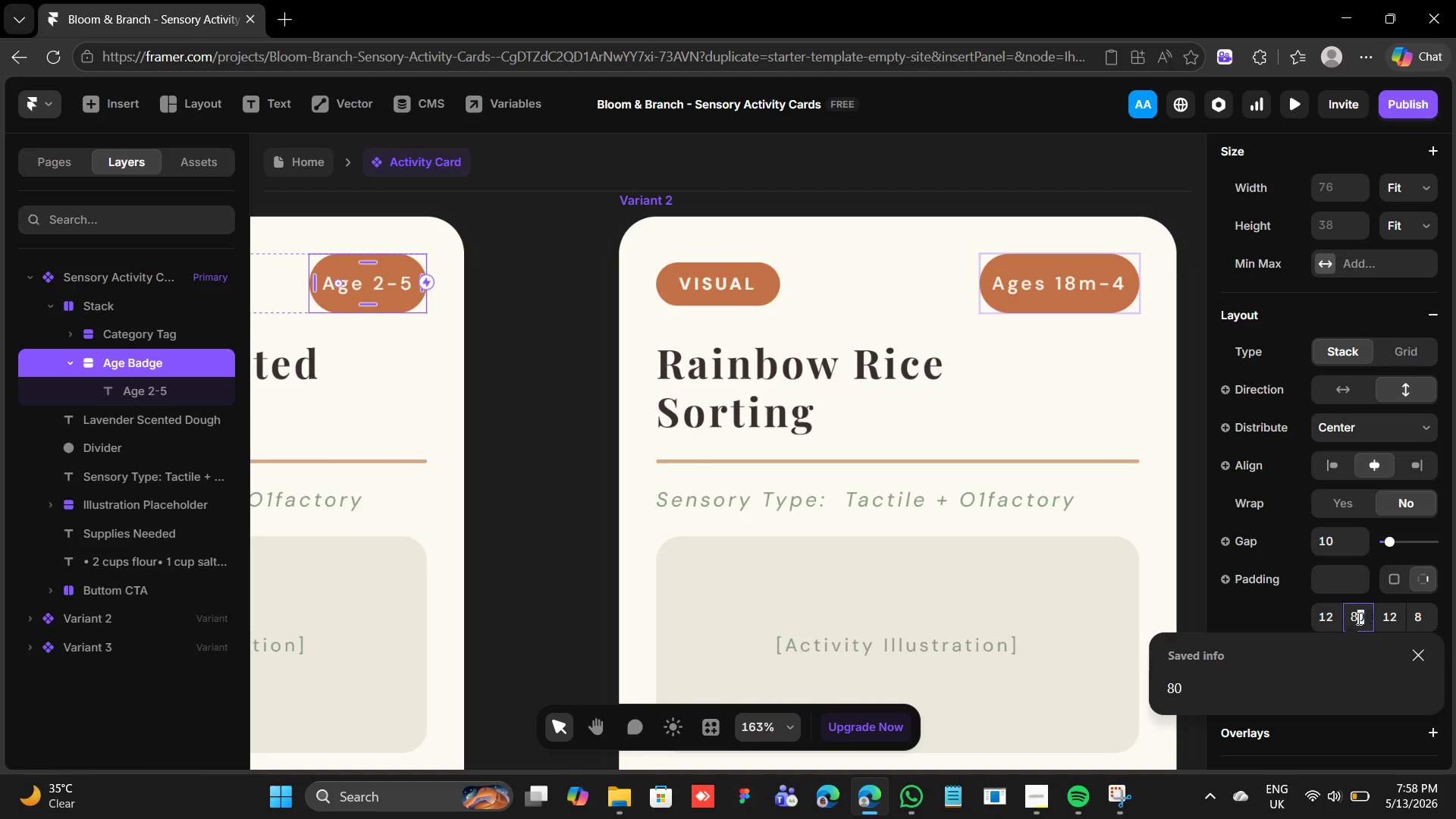 
triple_click([1357, 618])
 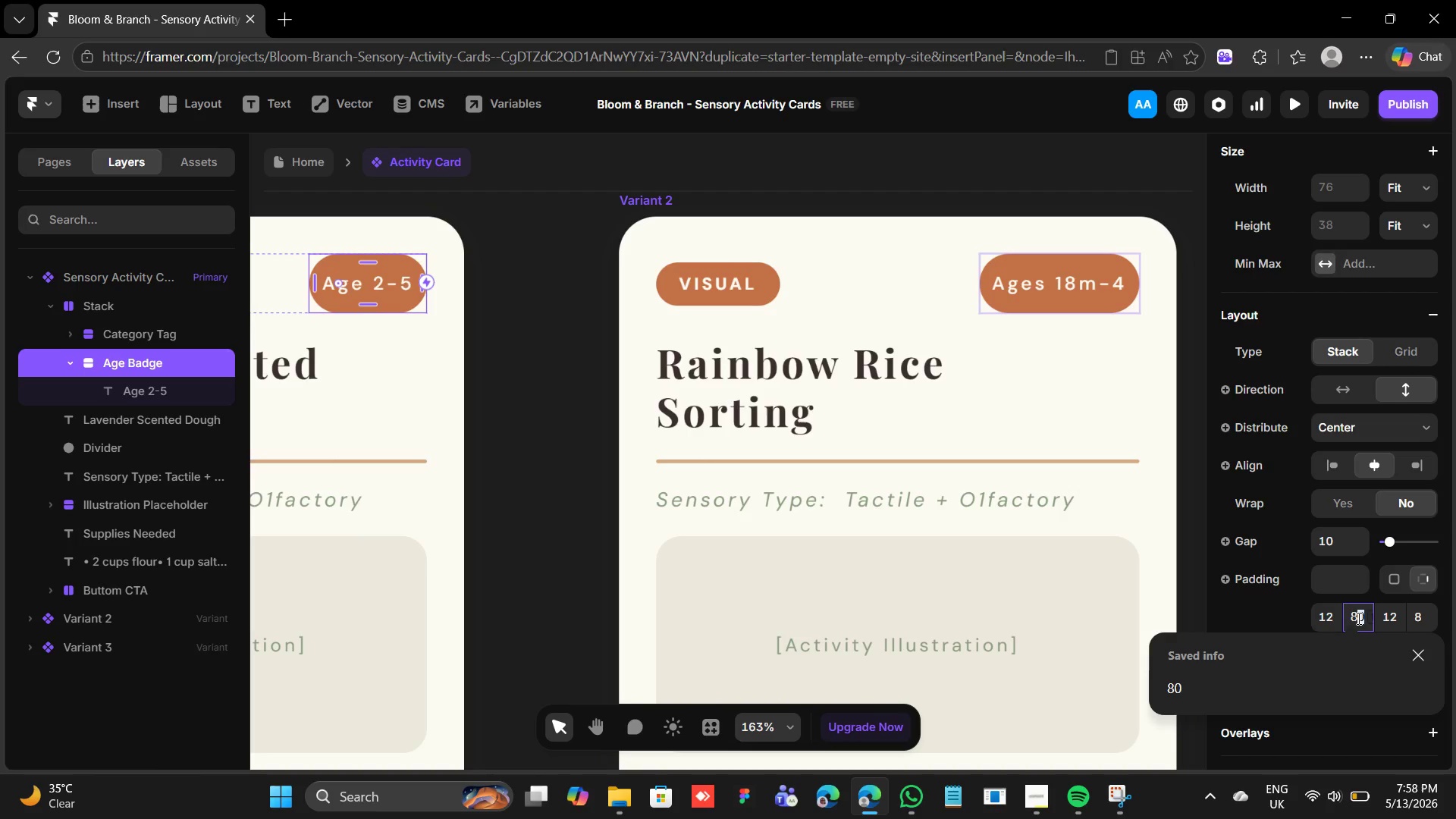 
triple_click([1357, 618])
 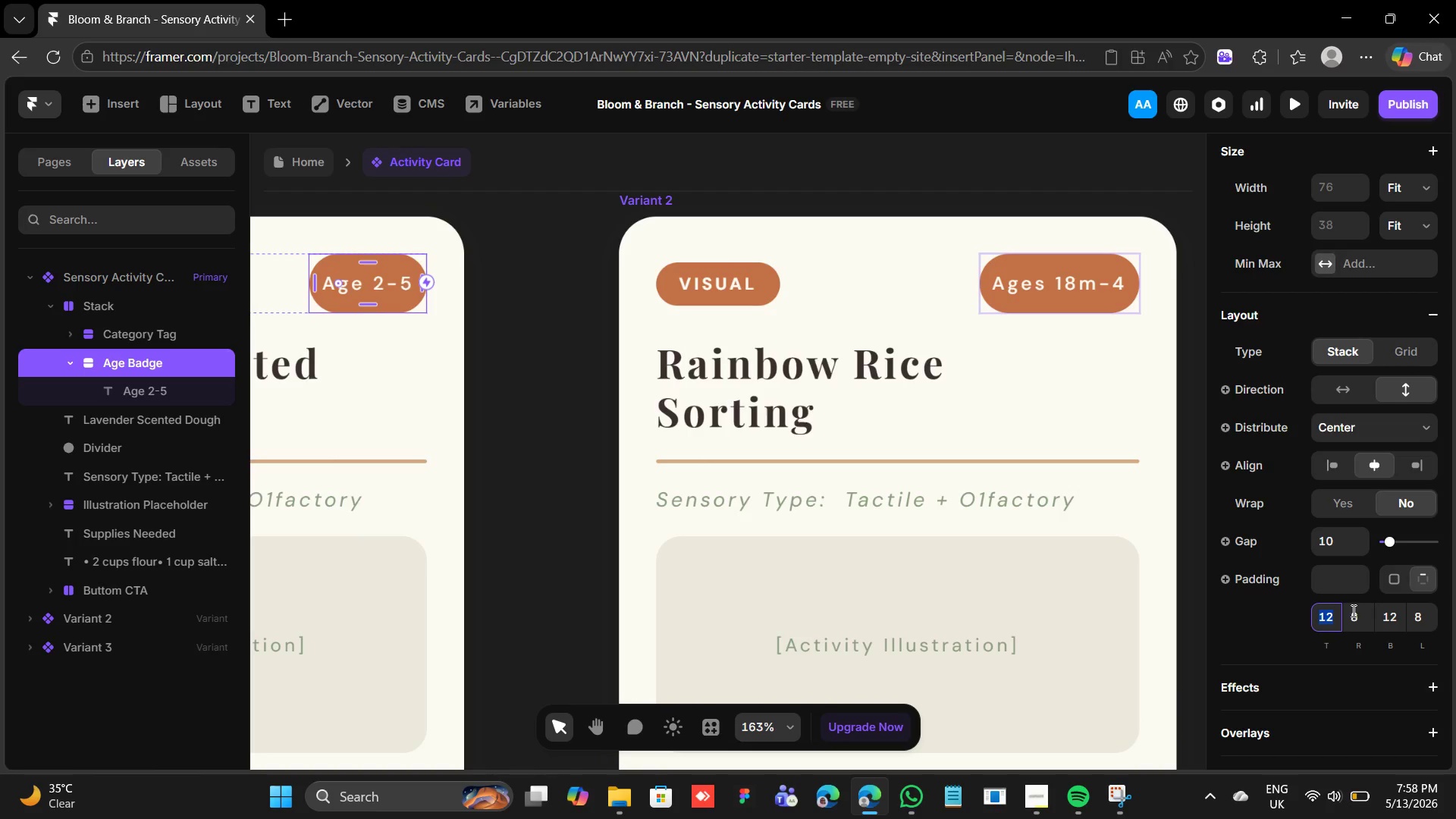 
left_click([1352, 614])
 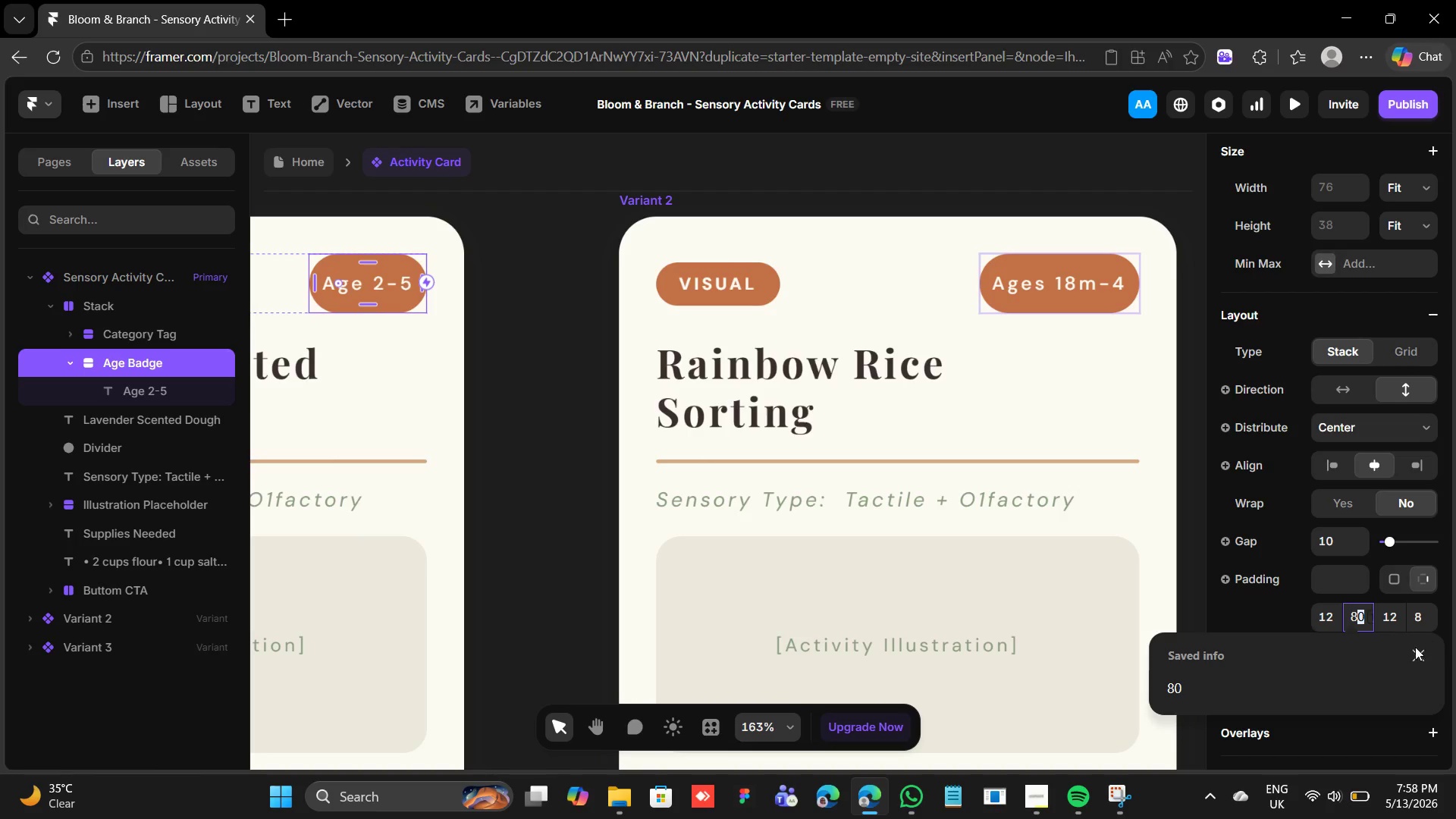 
left_click([1417, 656])
 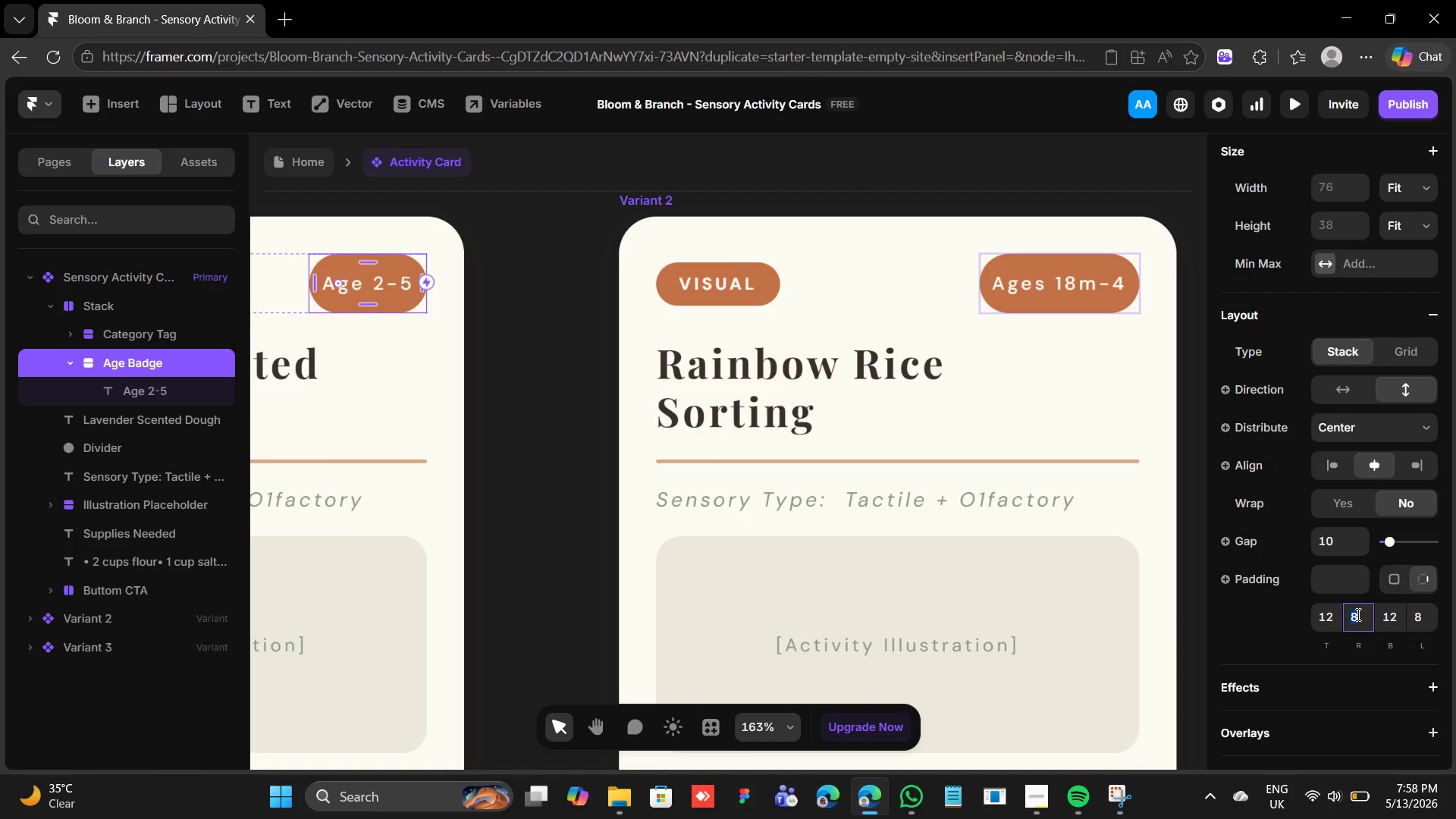 
left_click([1357, 614])
 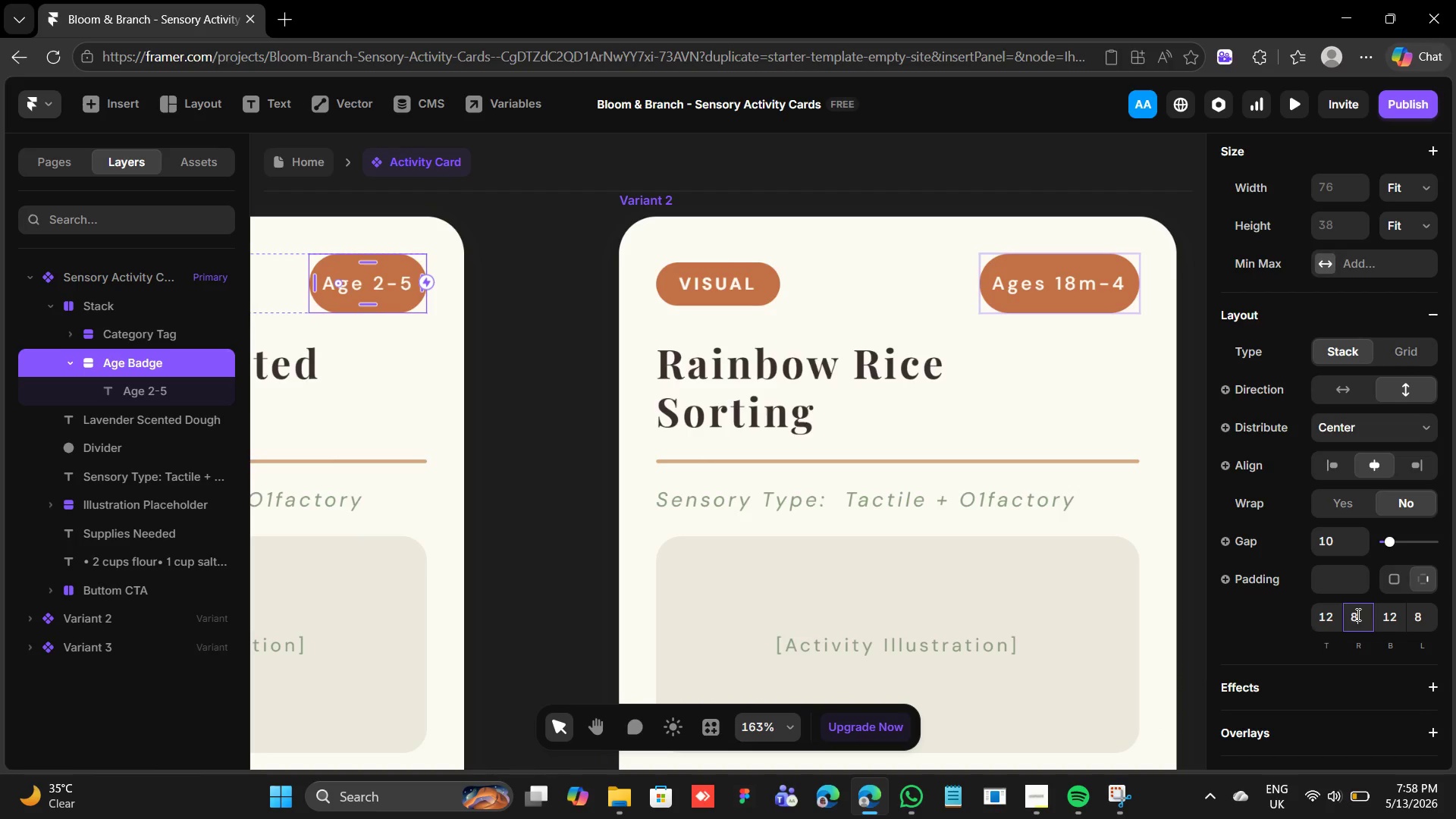 
double_click([1357, 614])
 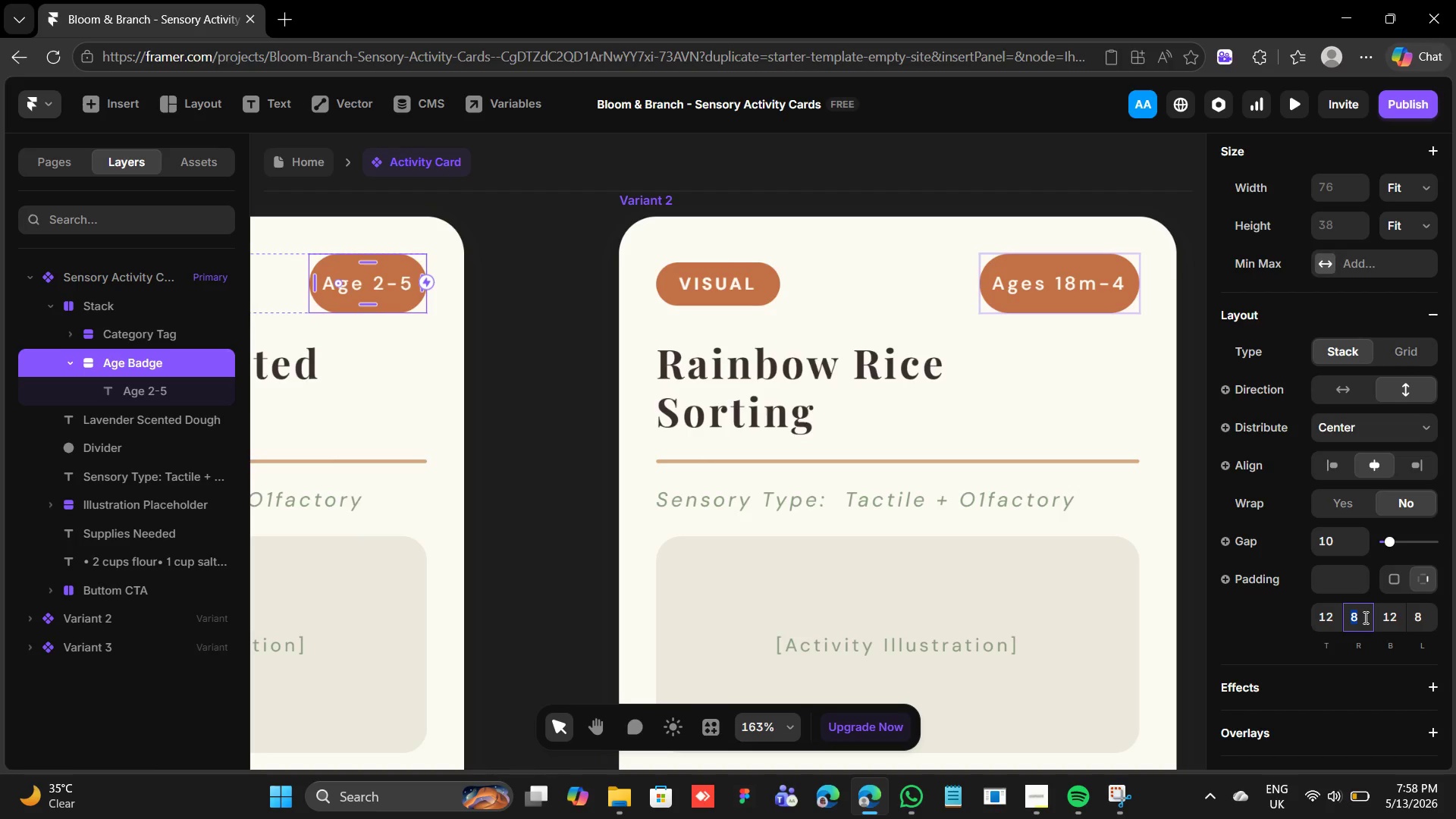 
type(12)
 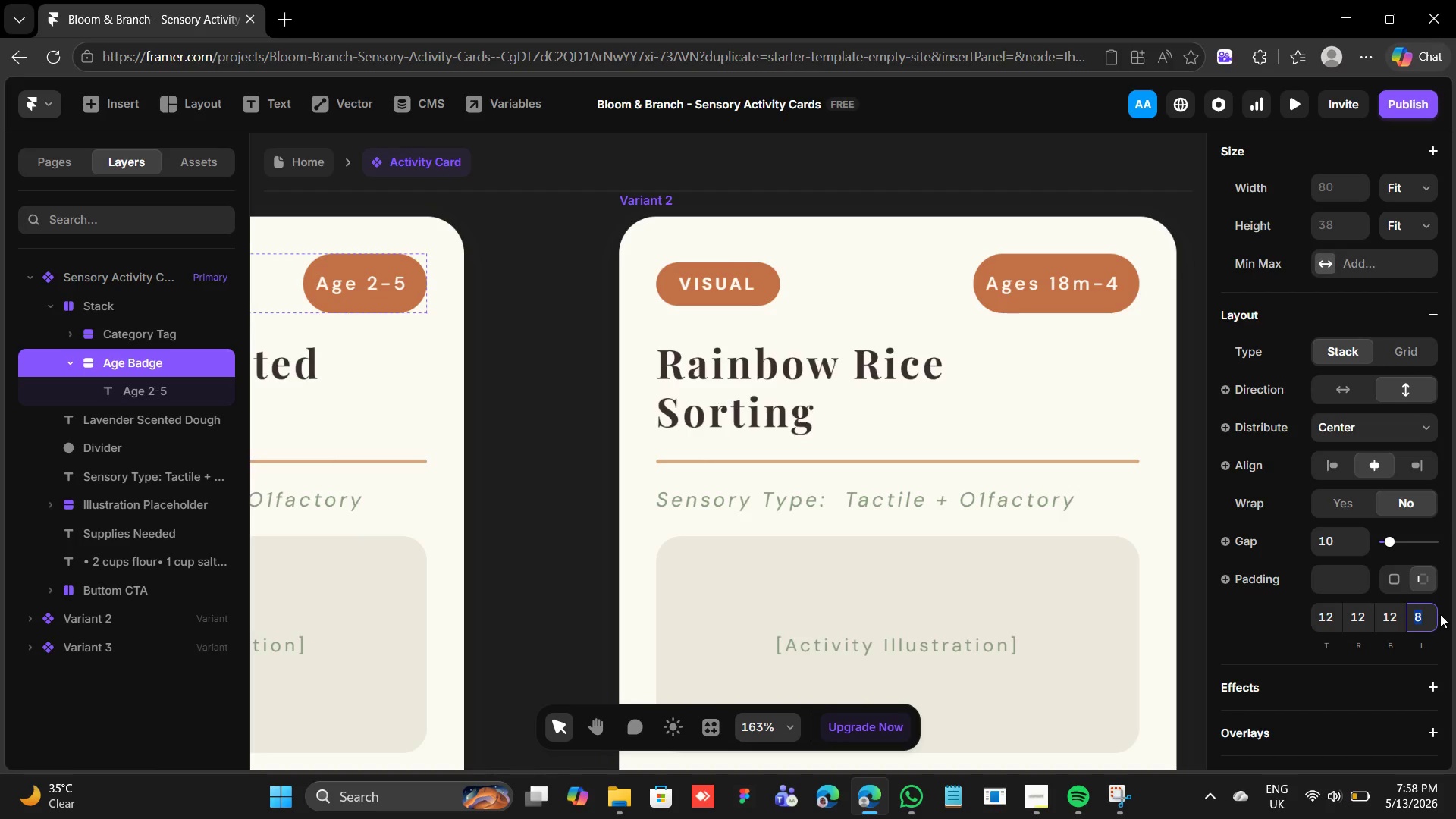 
type(12)
 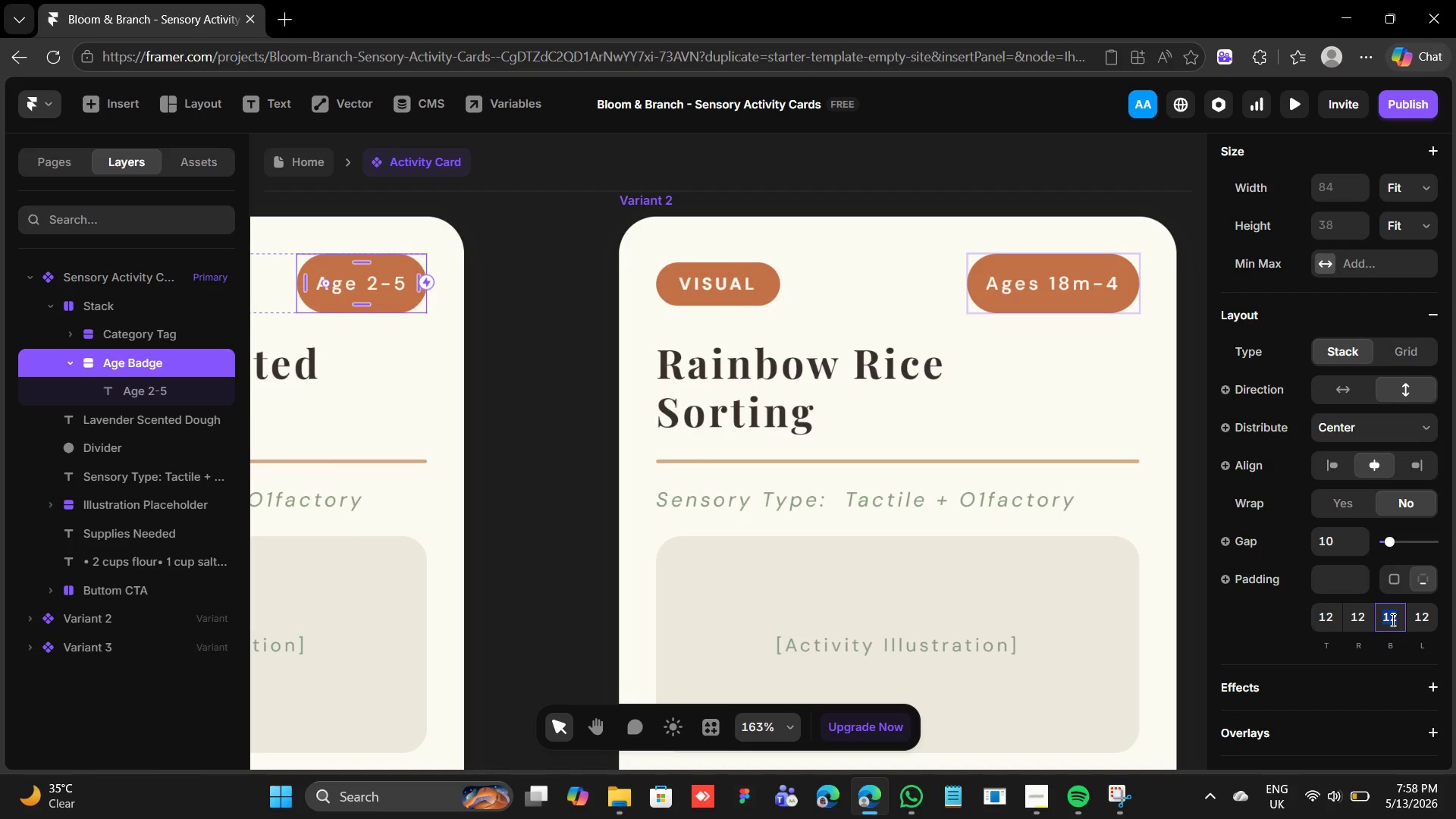 
wait(12.19)
 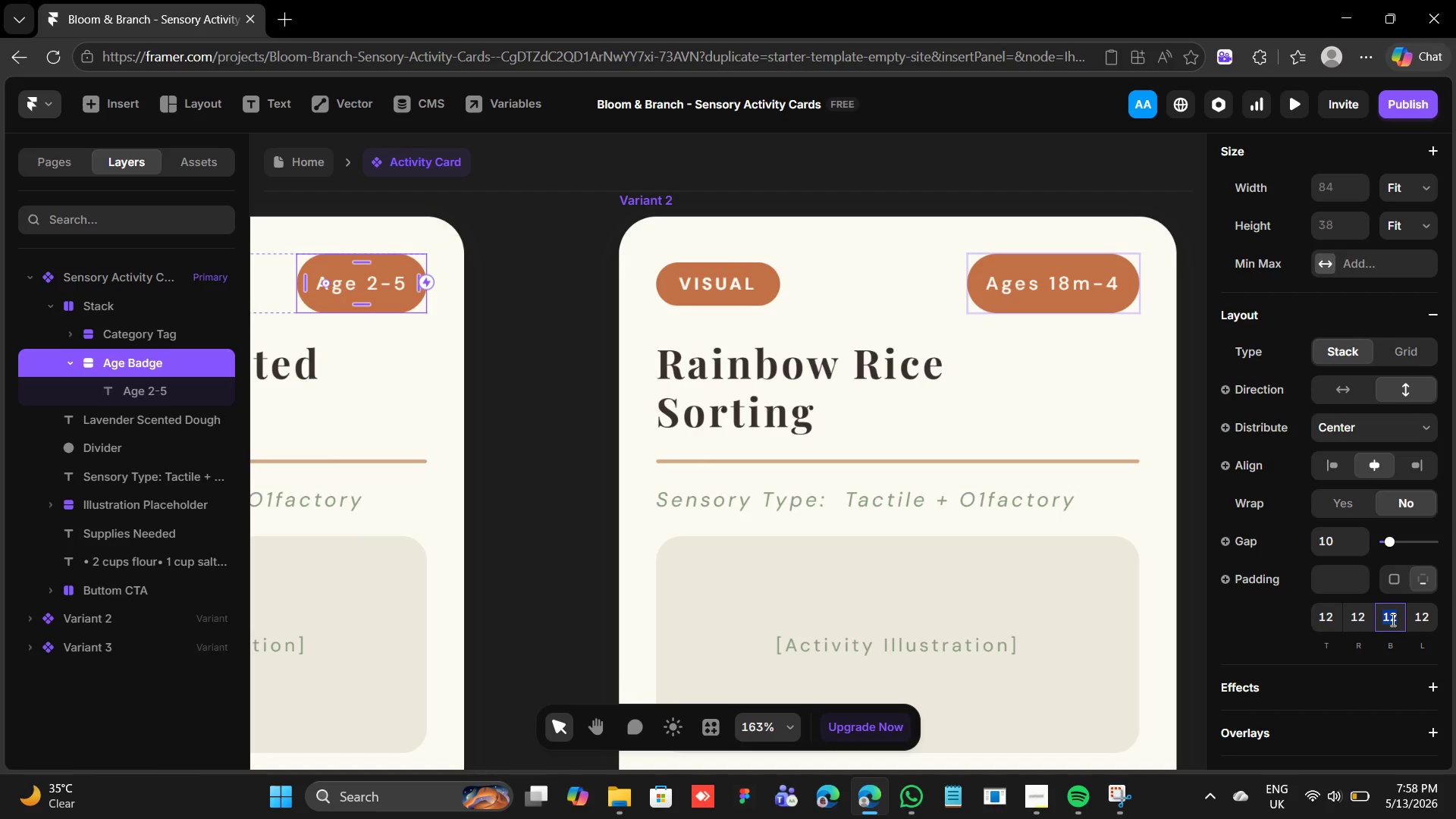 
key(8)
 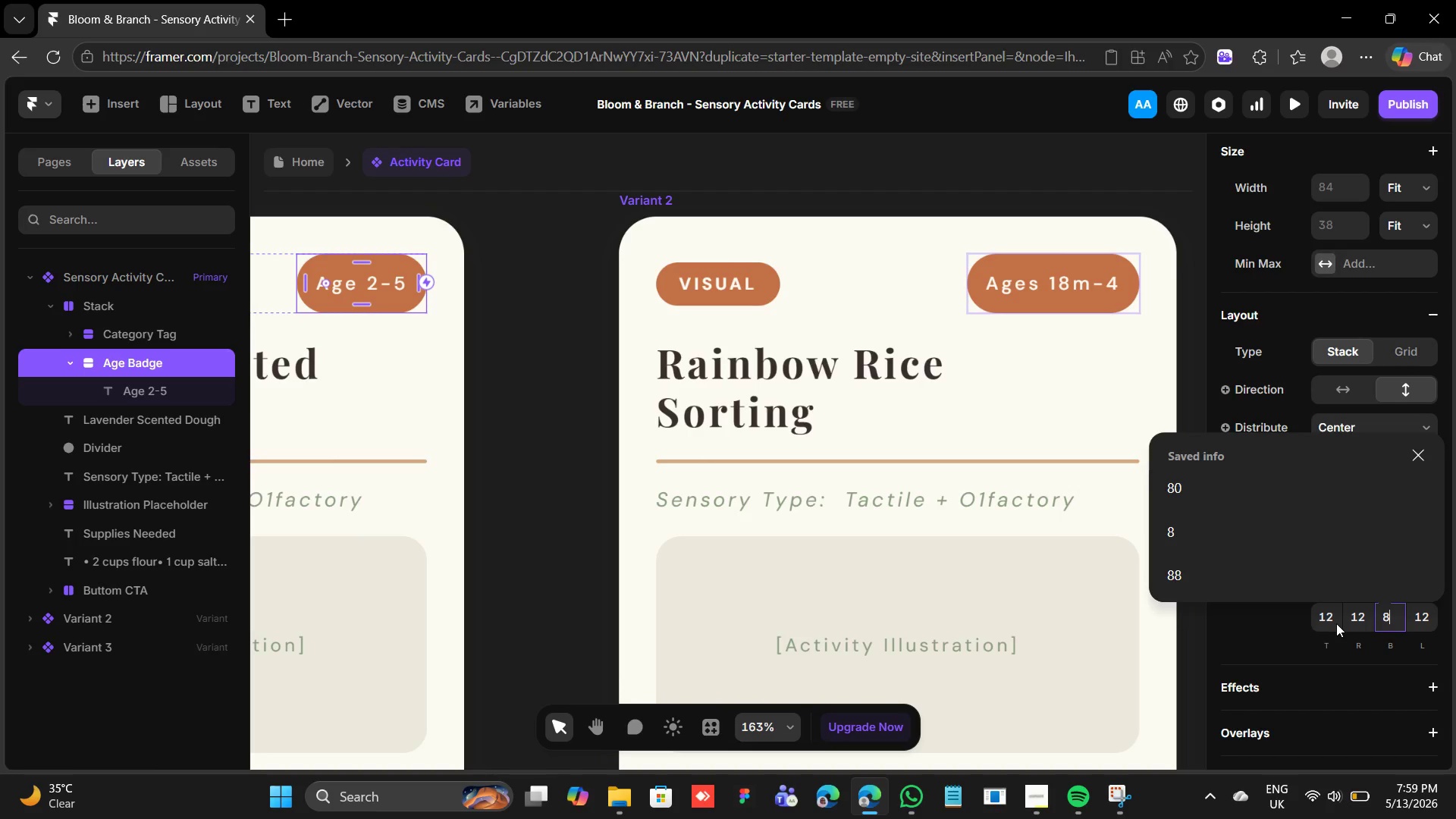 
double_click([1332, 617])
 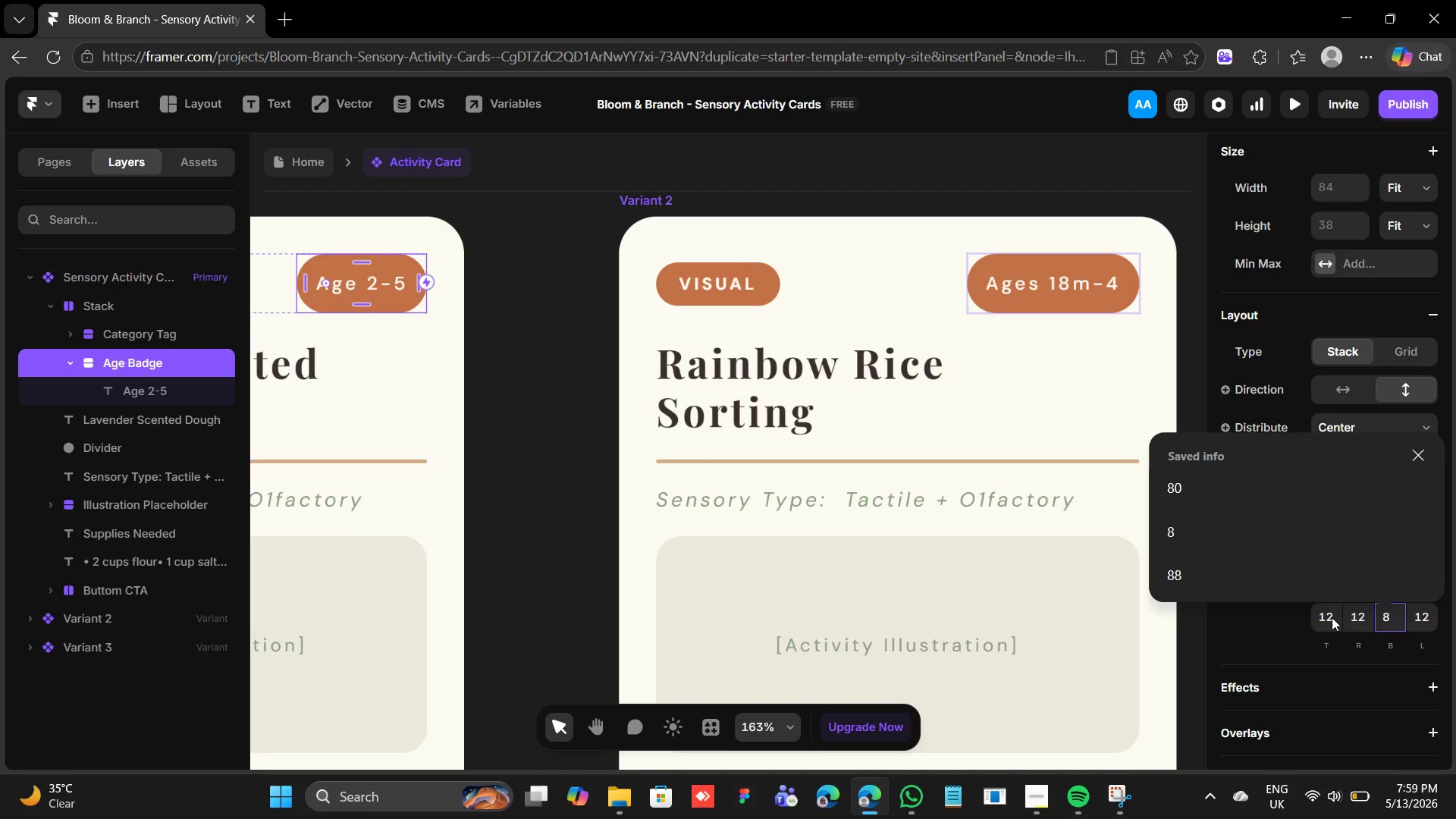 
triple_click([1332, 617])
 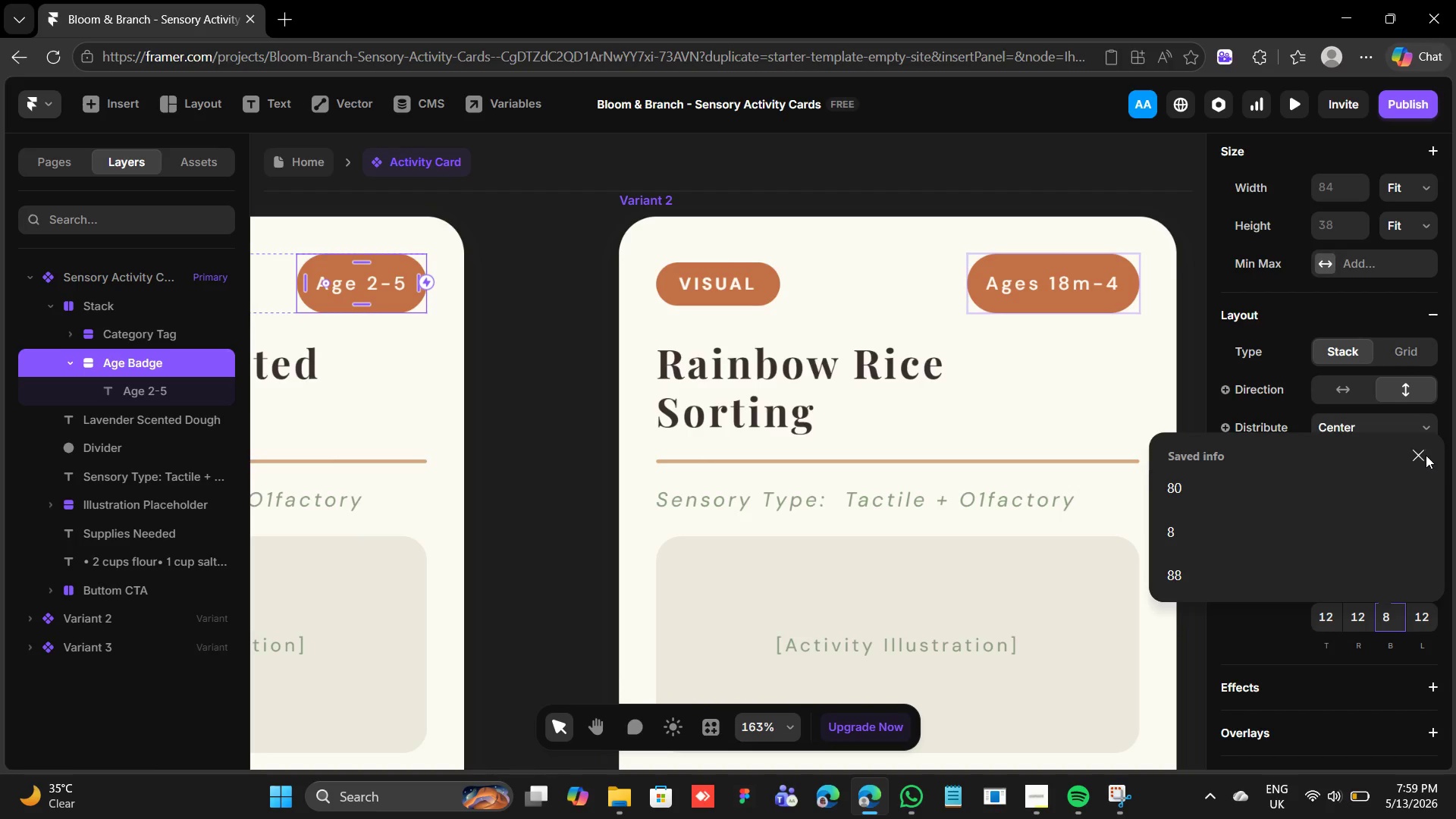 
left_click([1423, 454])
 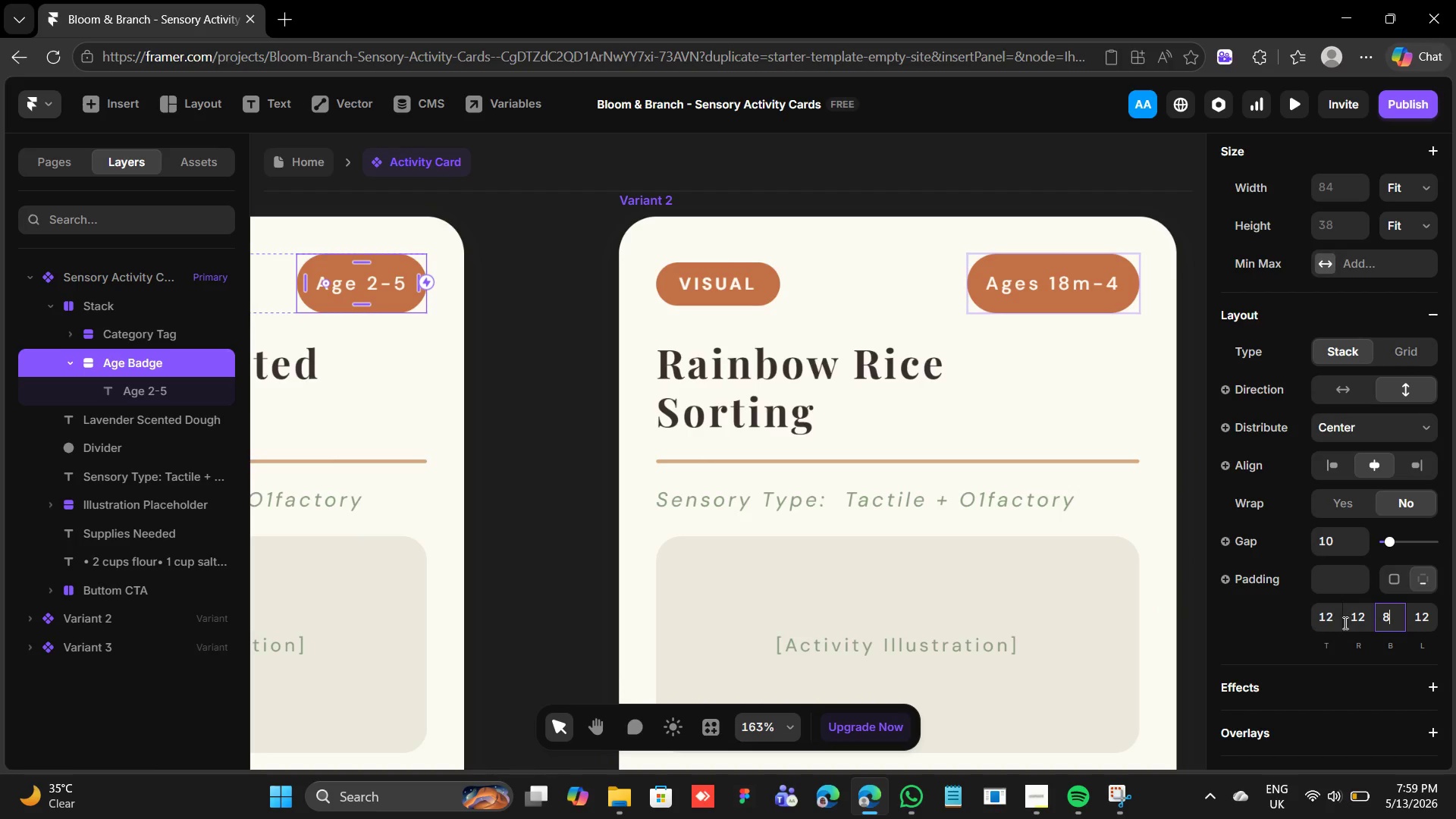 
left_click([1325, 613])
 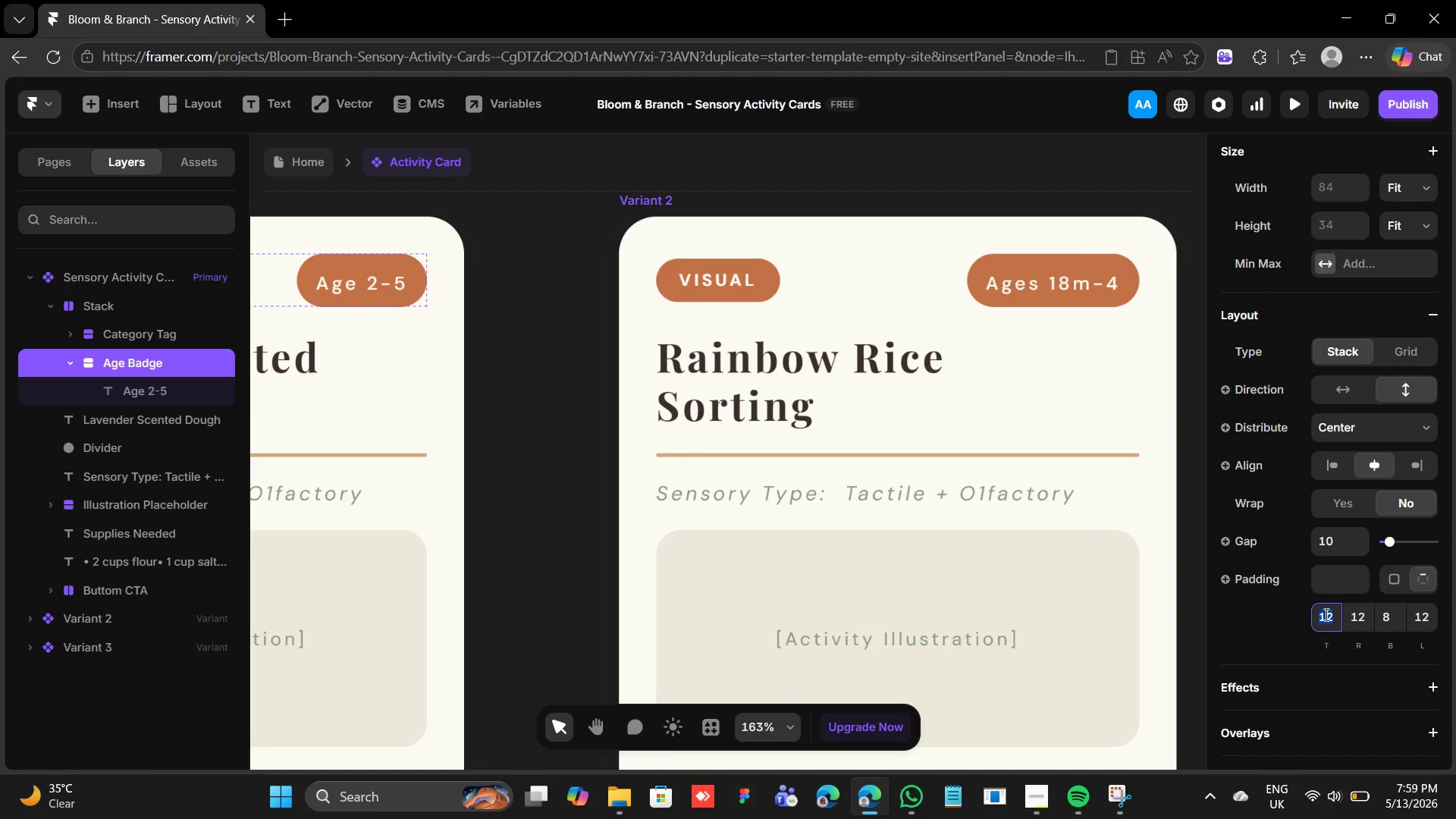 
key(8)
 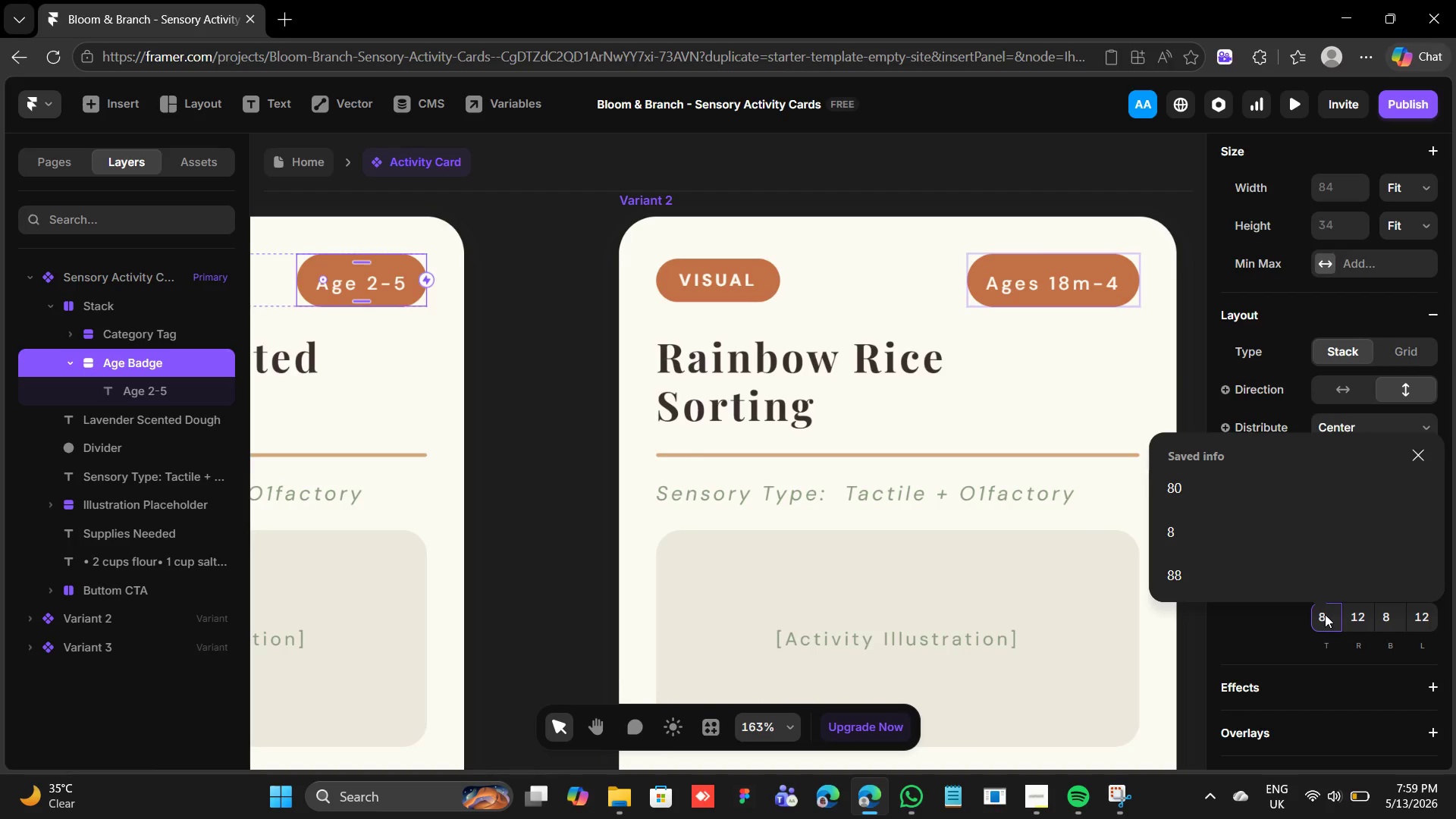 
hold_key(key=Enter, duration=0.31)
 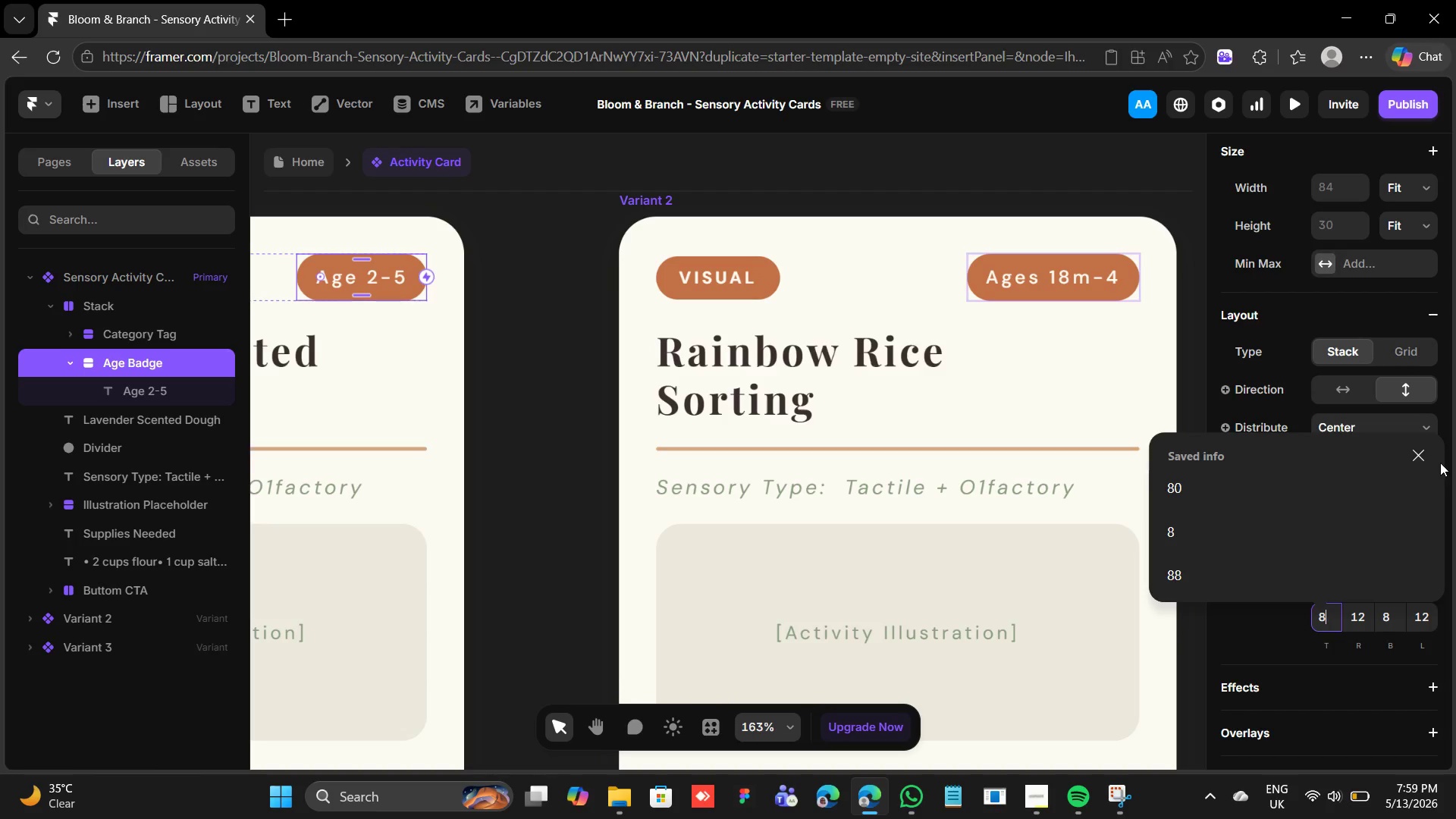 
left_click([1417, 457])
 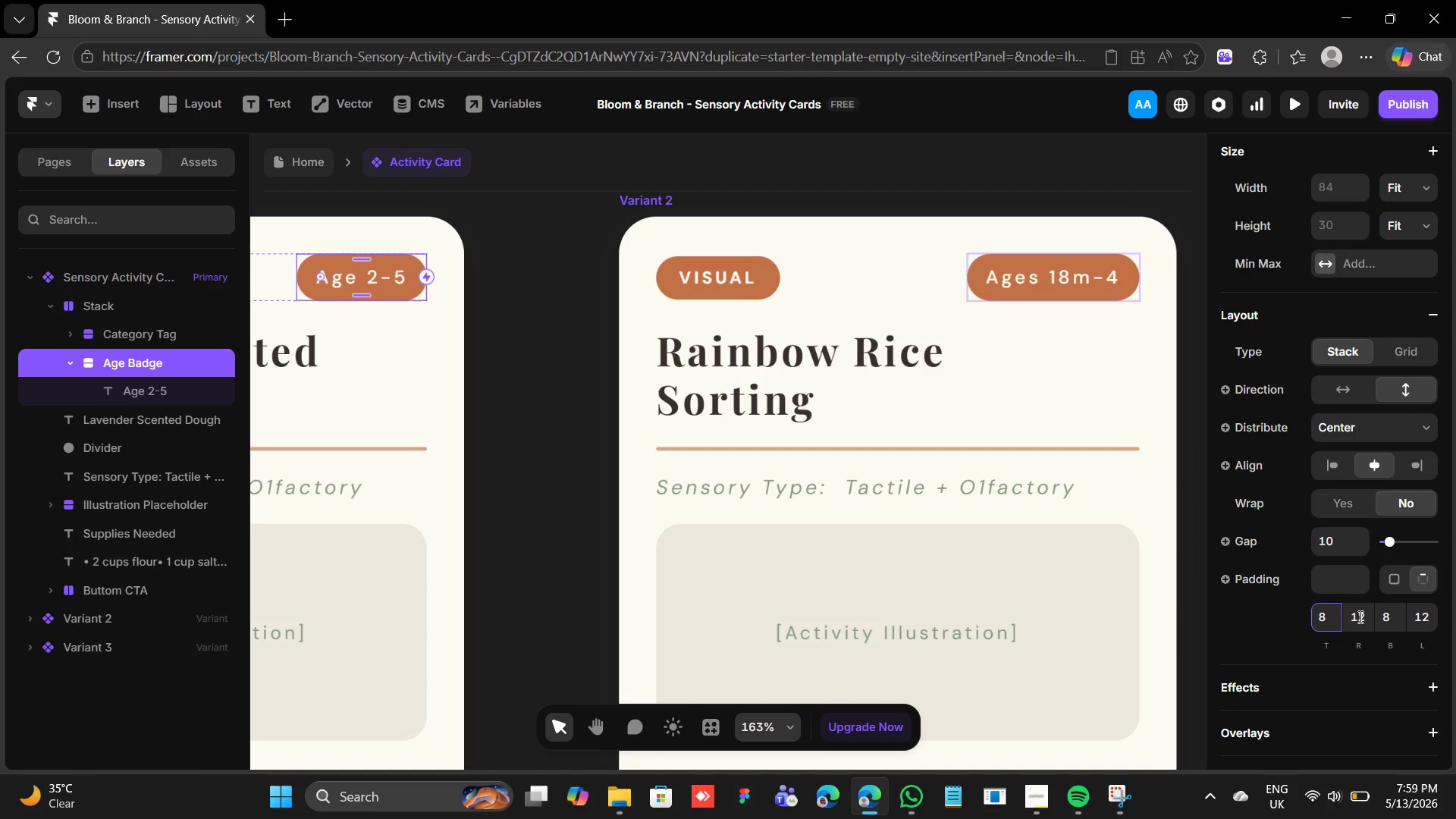 
left_click([1357, 617])
 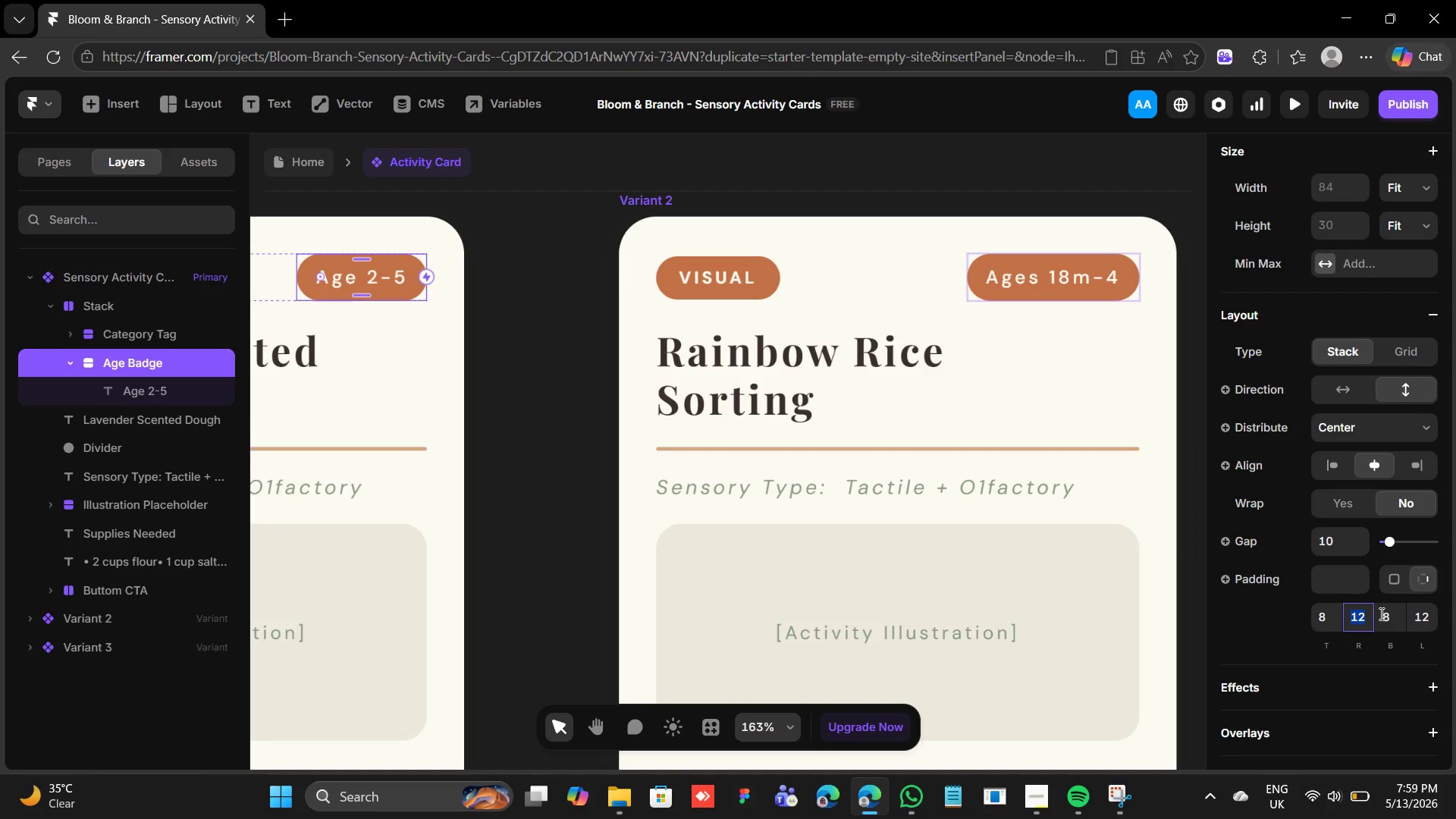 
key(8)
 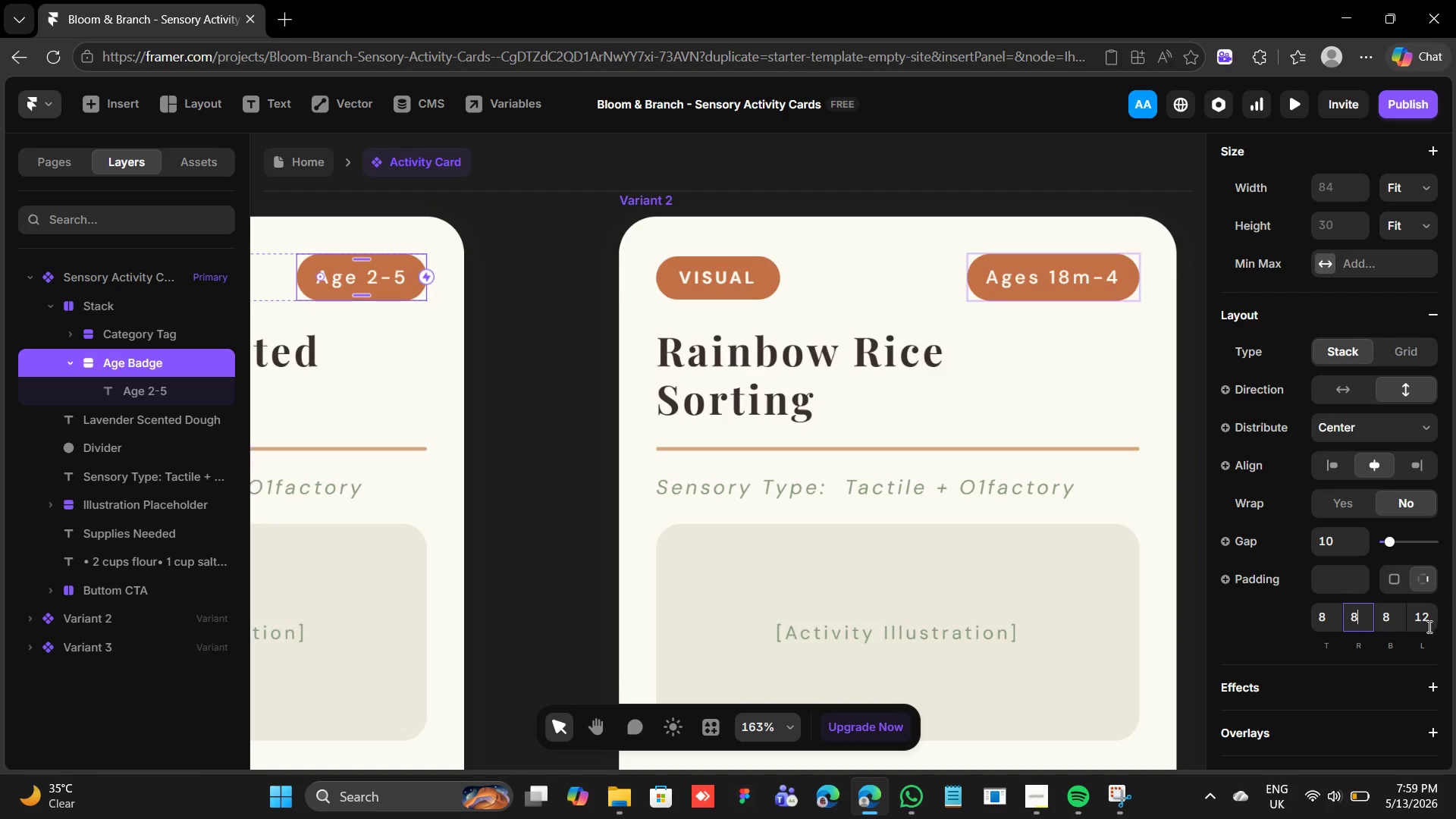 
left_click([1420, 620])
 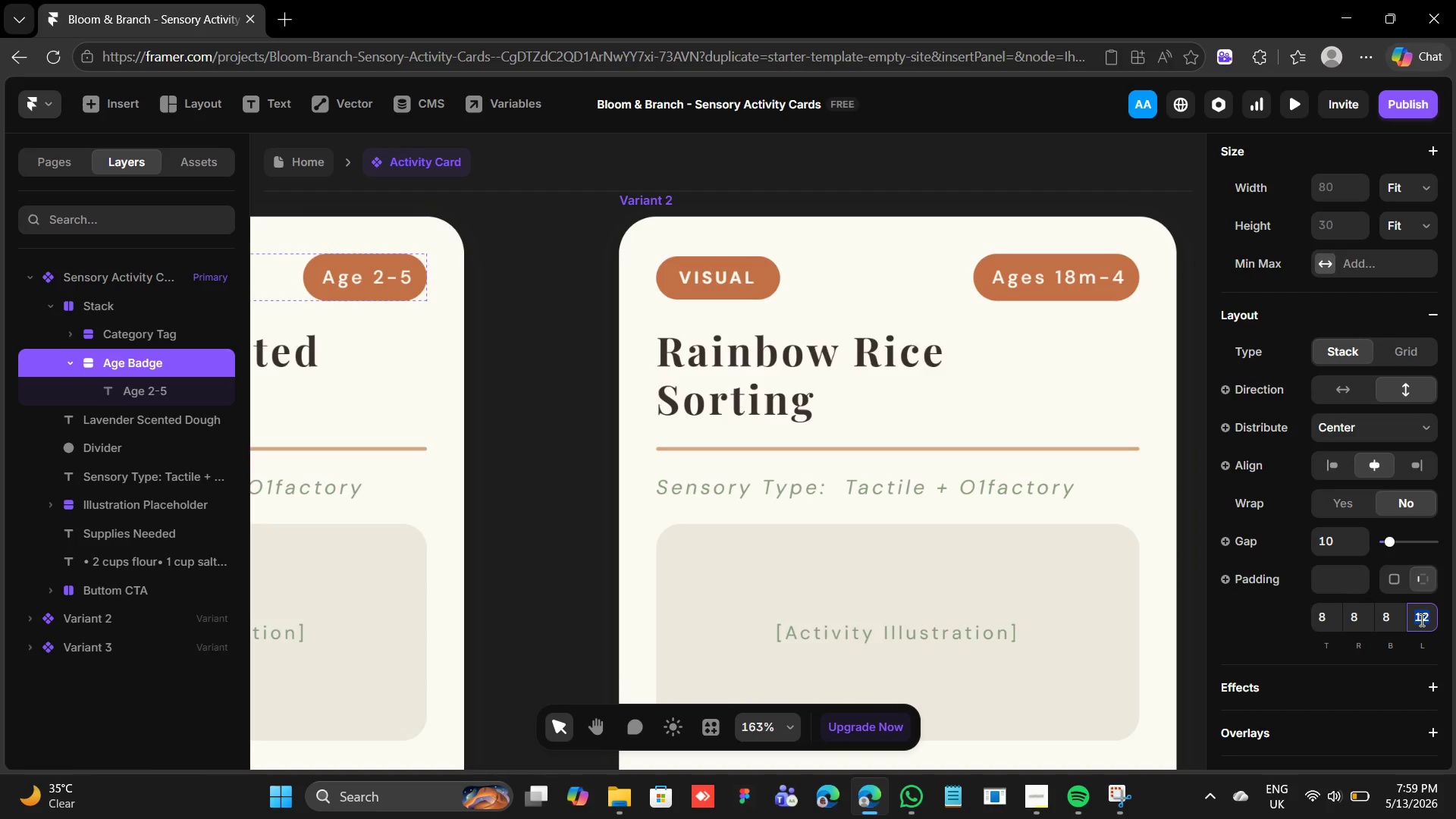 
key(8)
 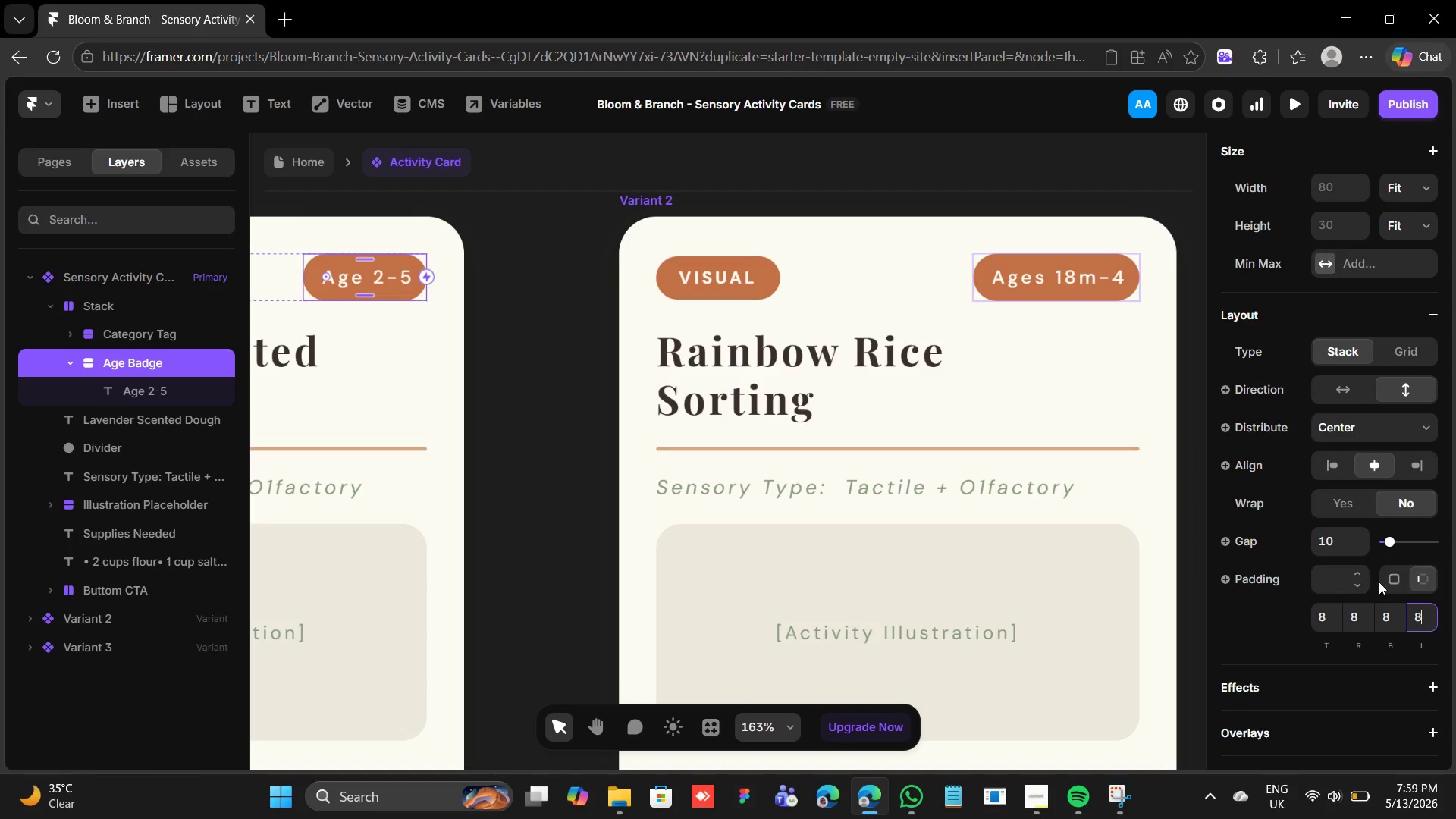 
left_click([1381, 579])
 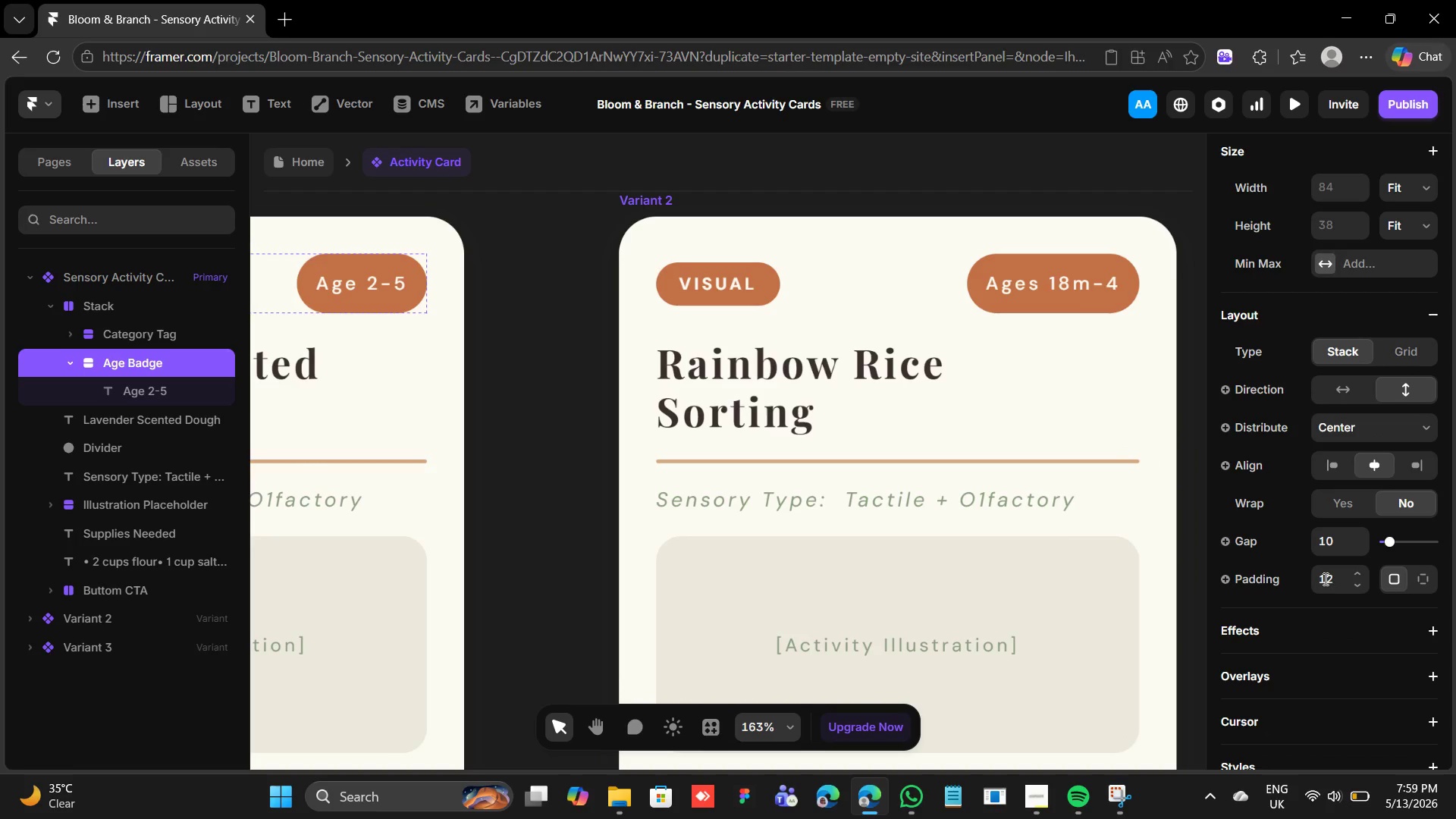 
left_click([1324, 575])
 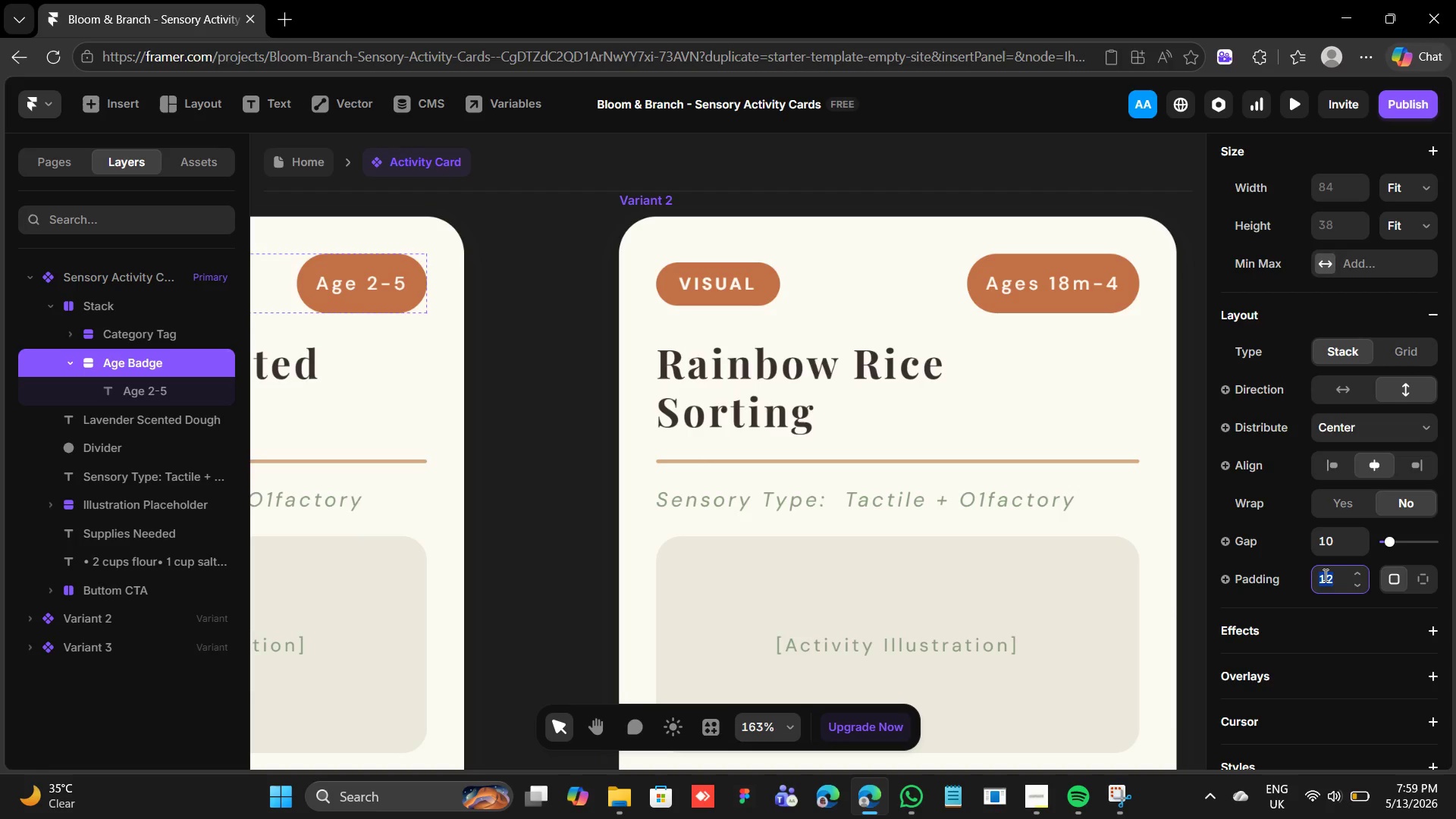 
key(8)
 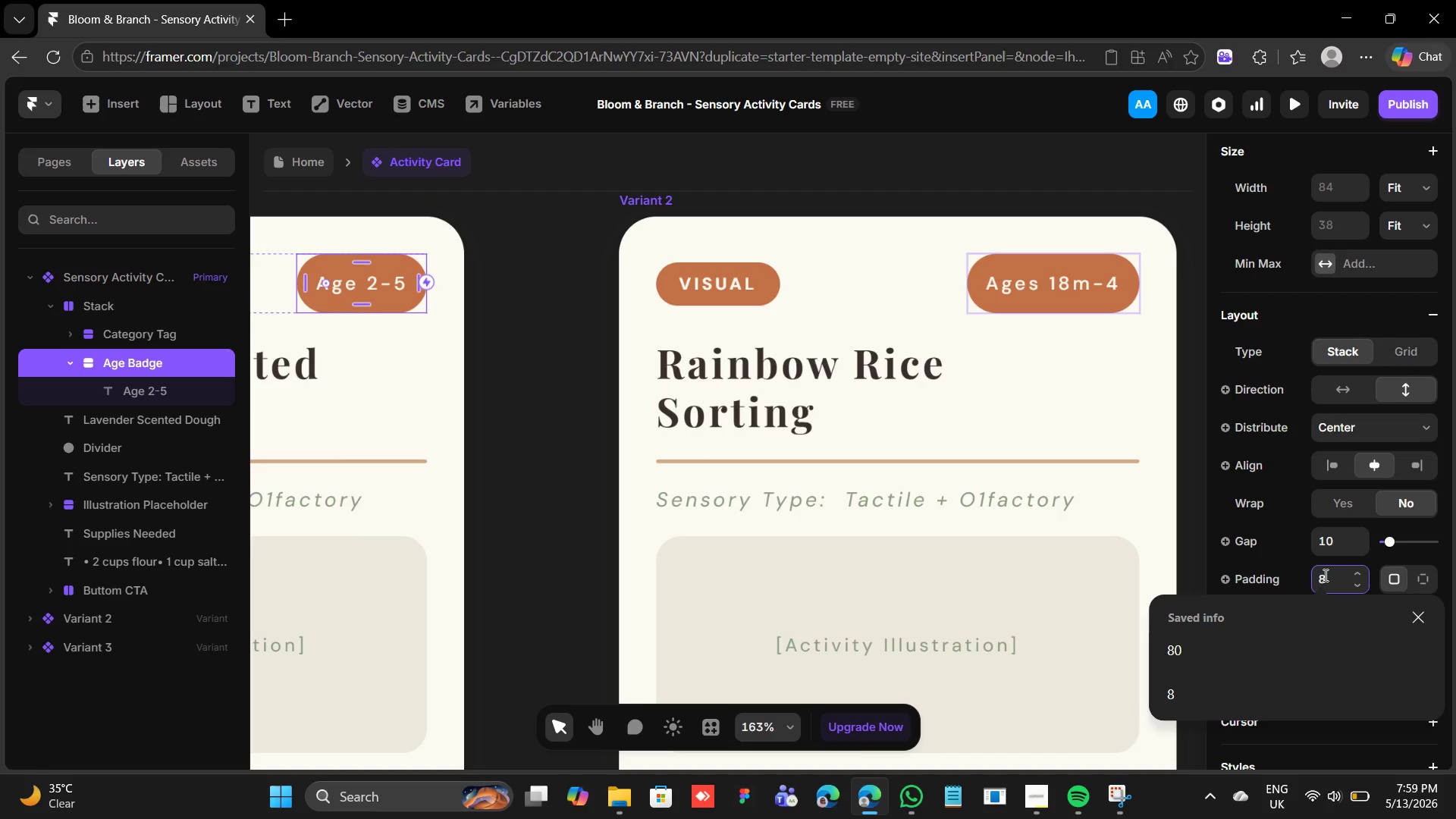 
key(Enter)
 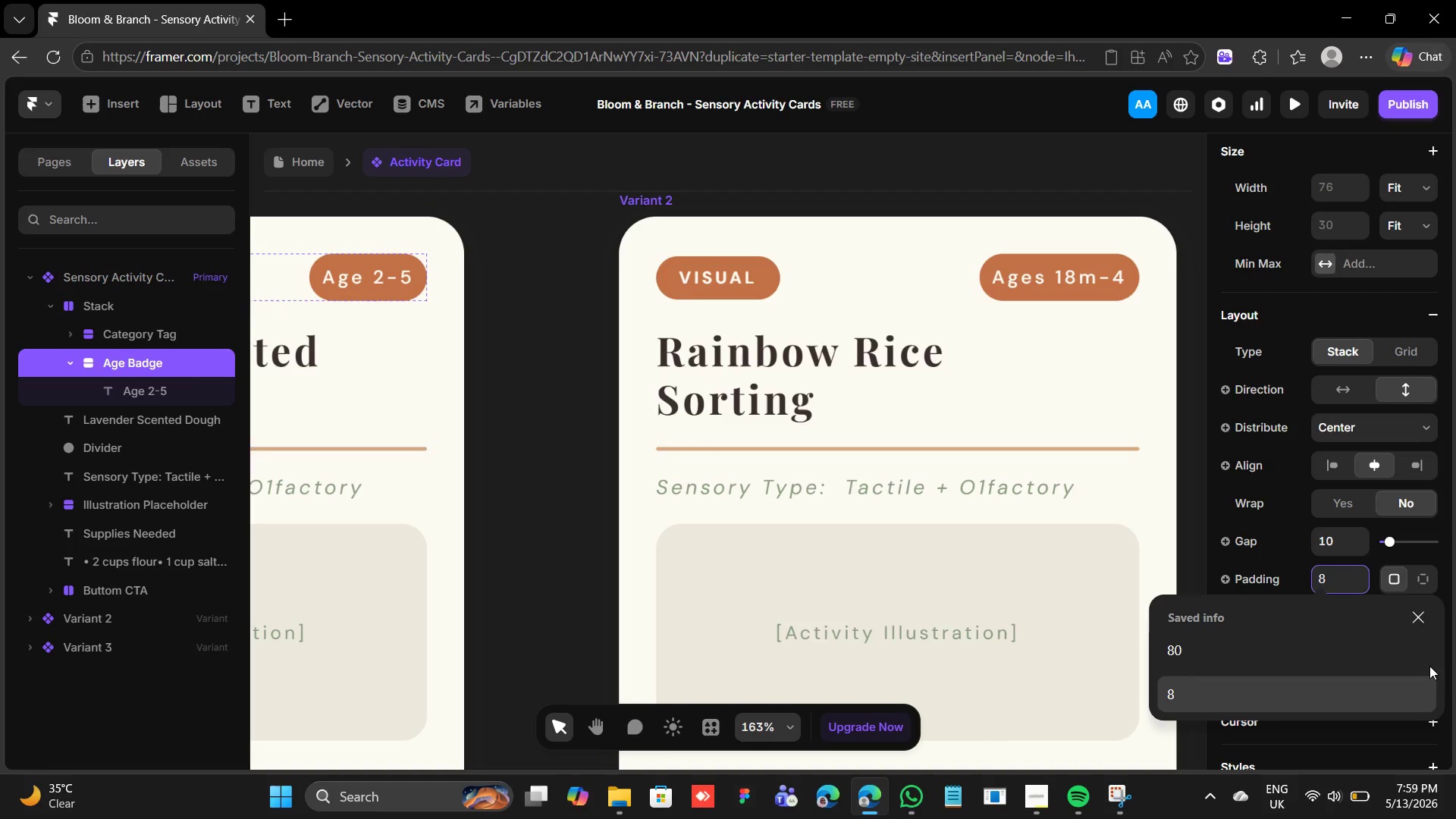 
left_click([1409, 614])
 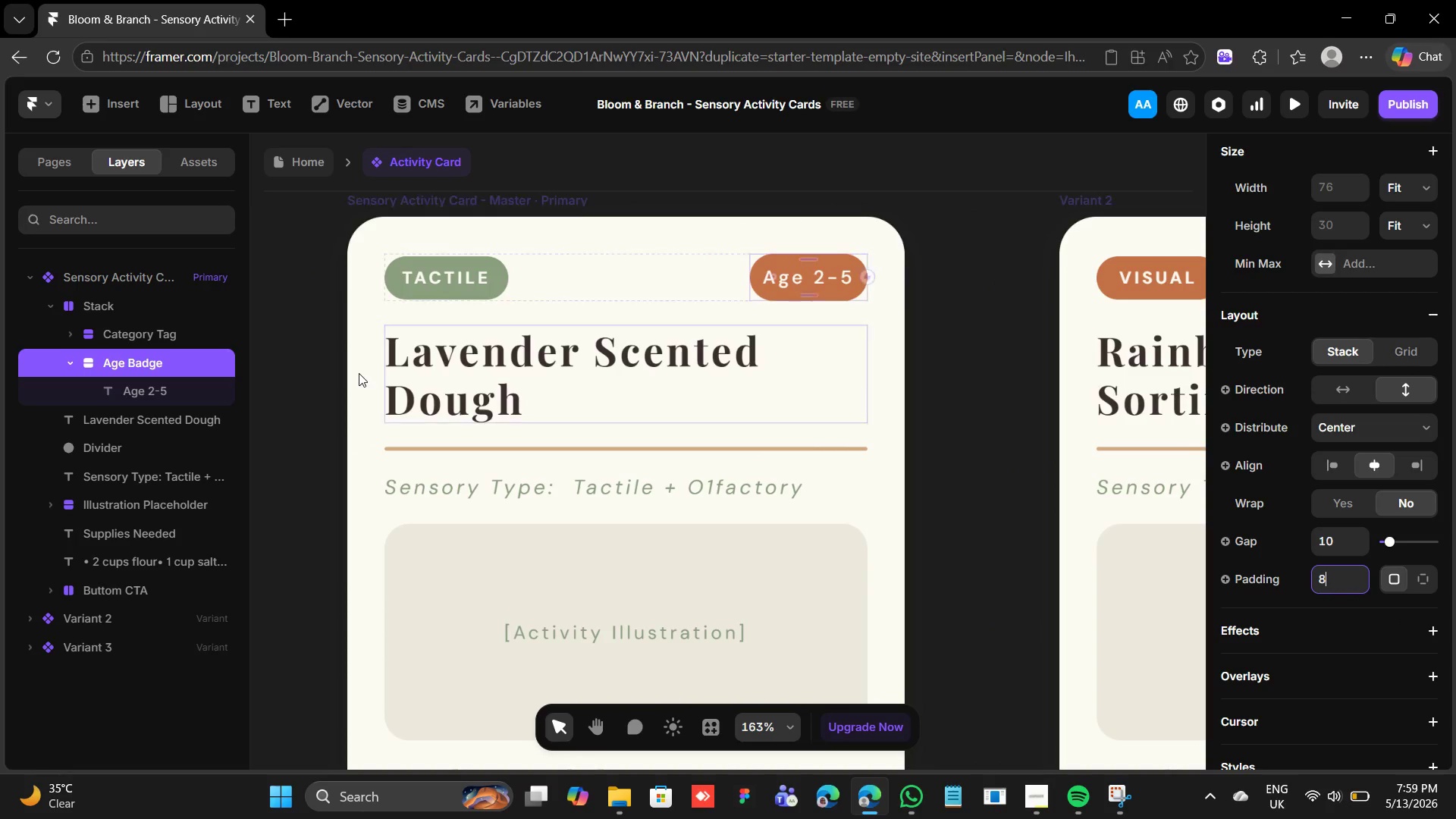 
left_click([468, 281])
 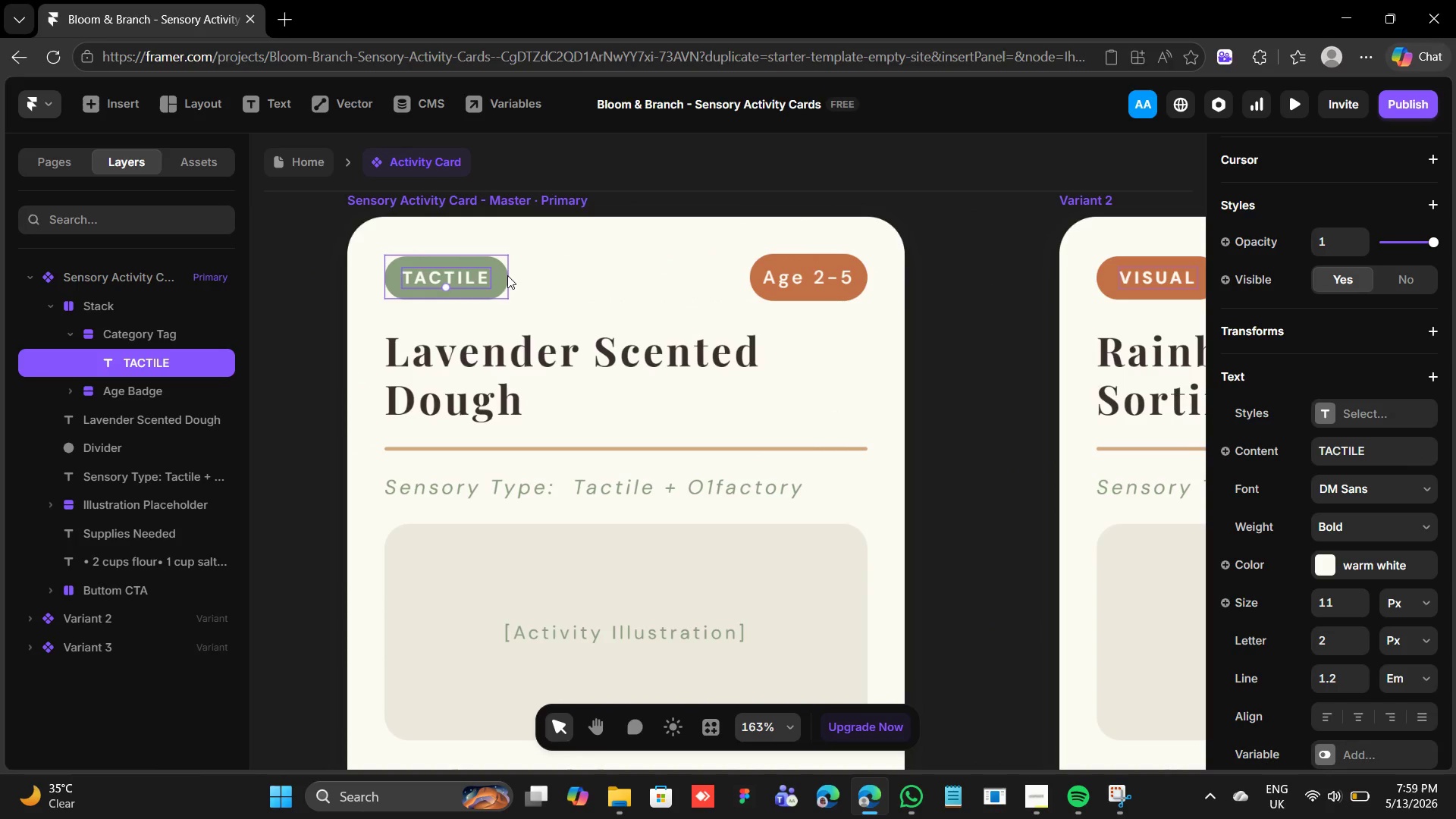 
left_click([507, 275])
 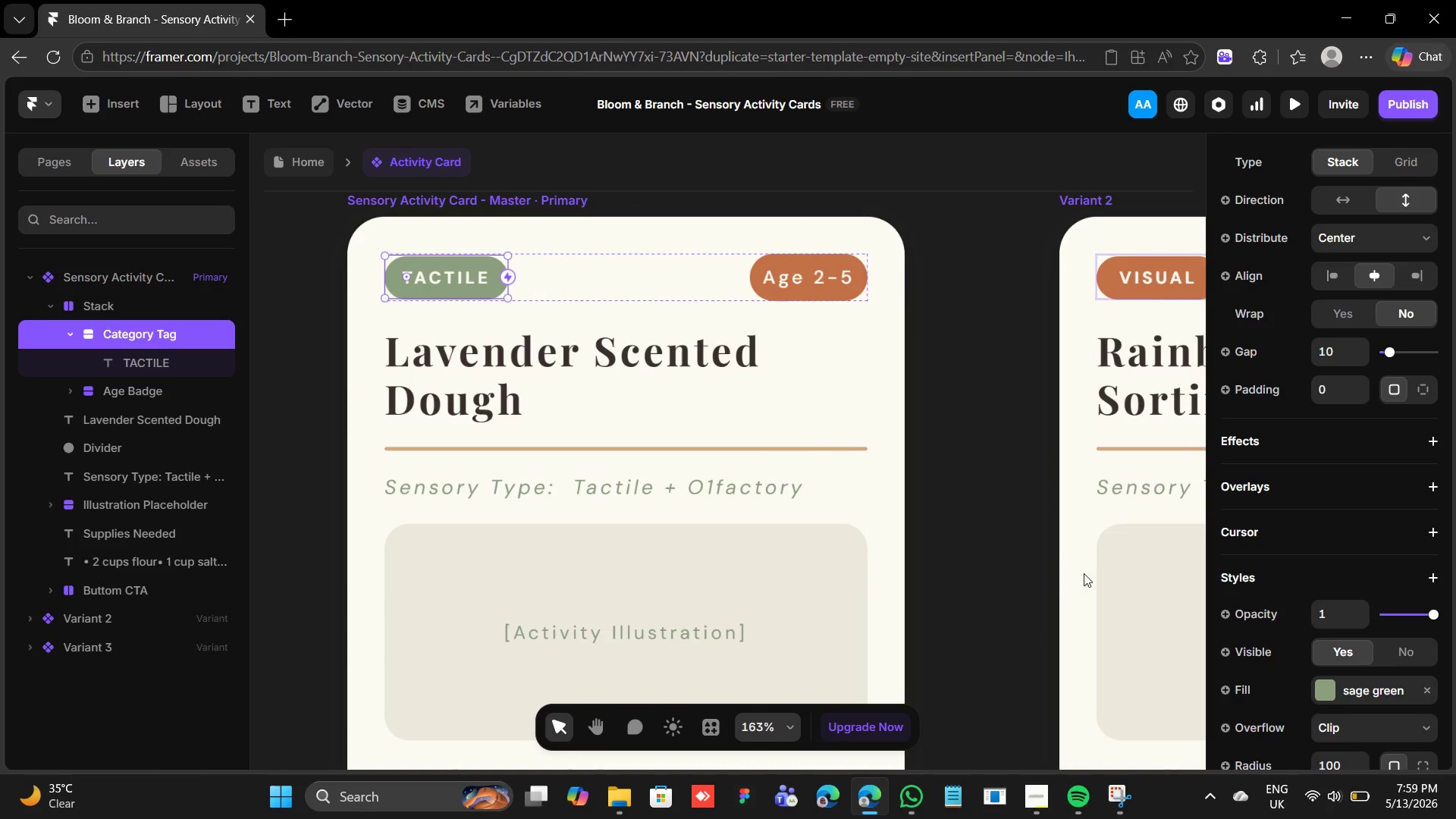 
scroll: coordinate [1310, 604], scroll_direction: down, amount: 1.0
 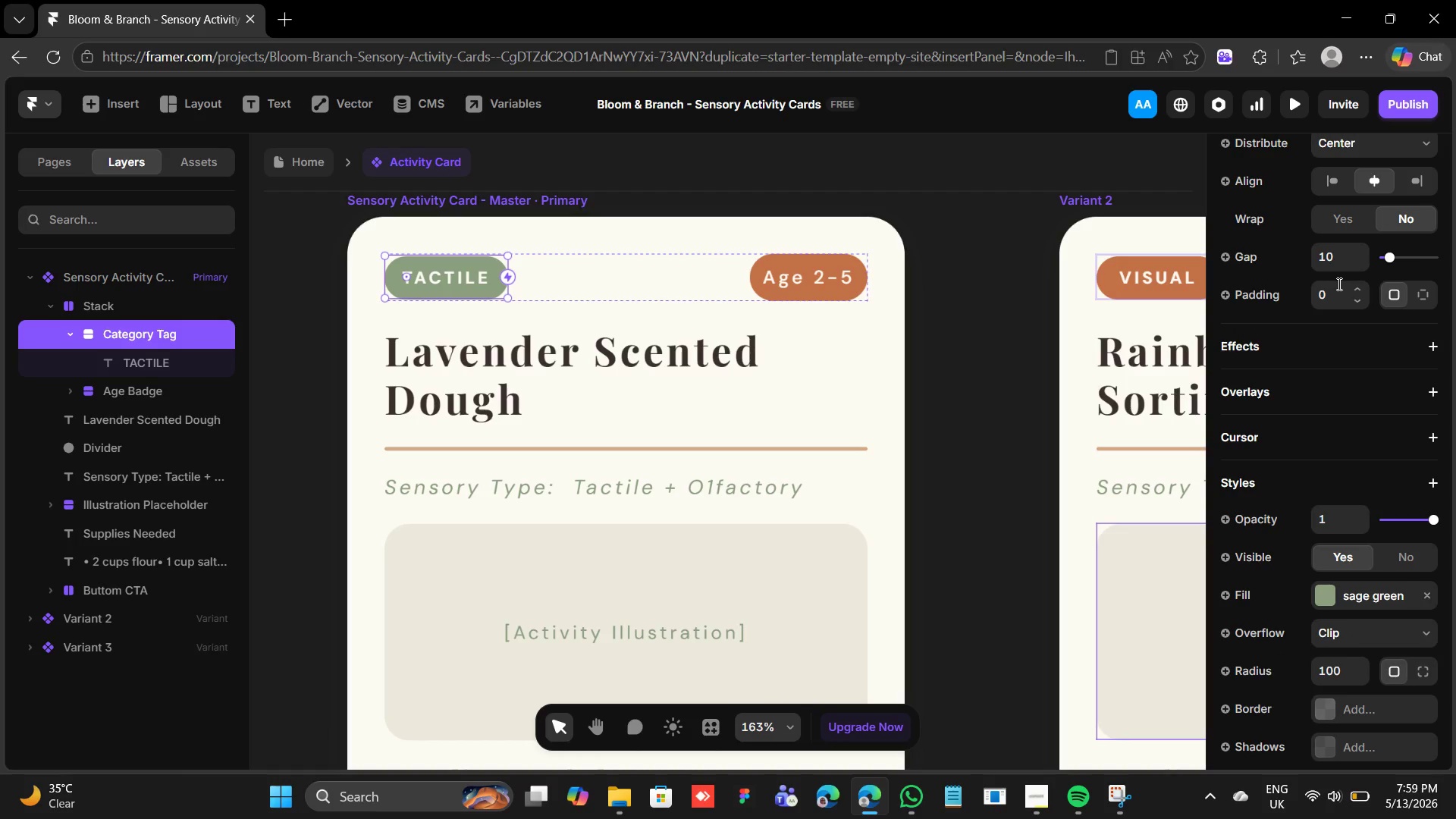 
left_click([1337, 294])
 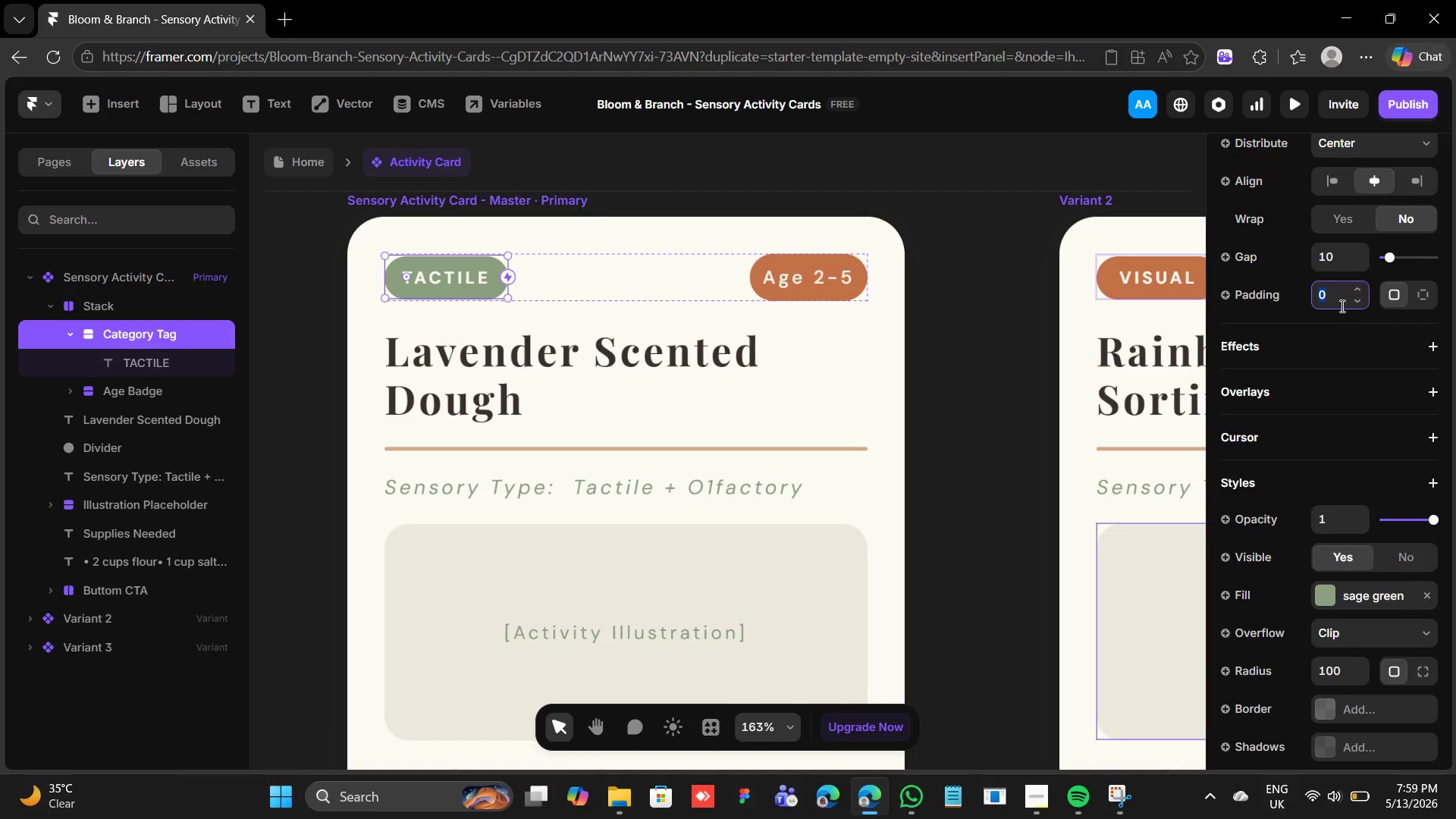 
key(8)
 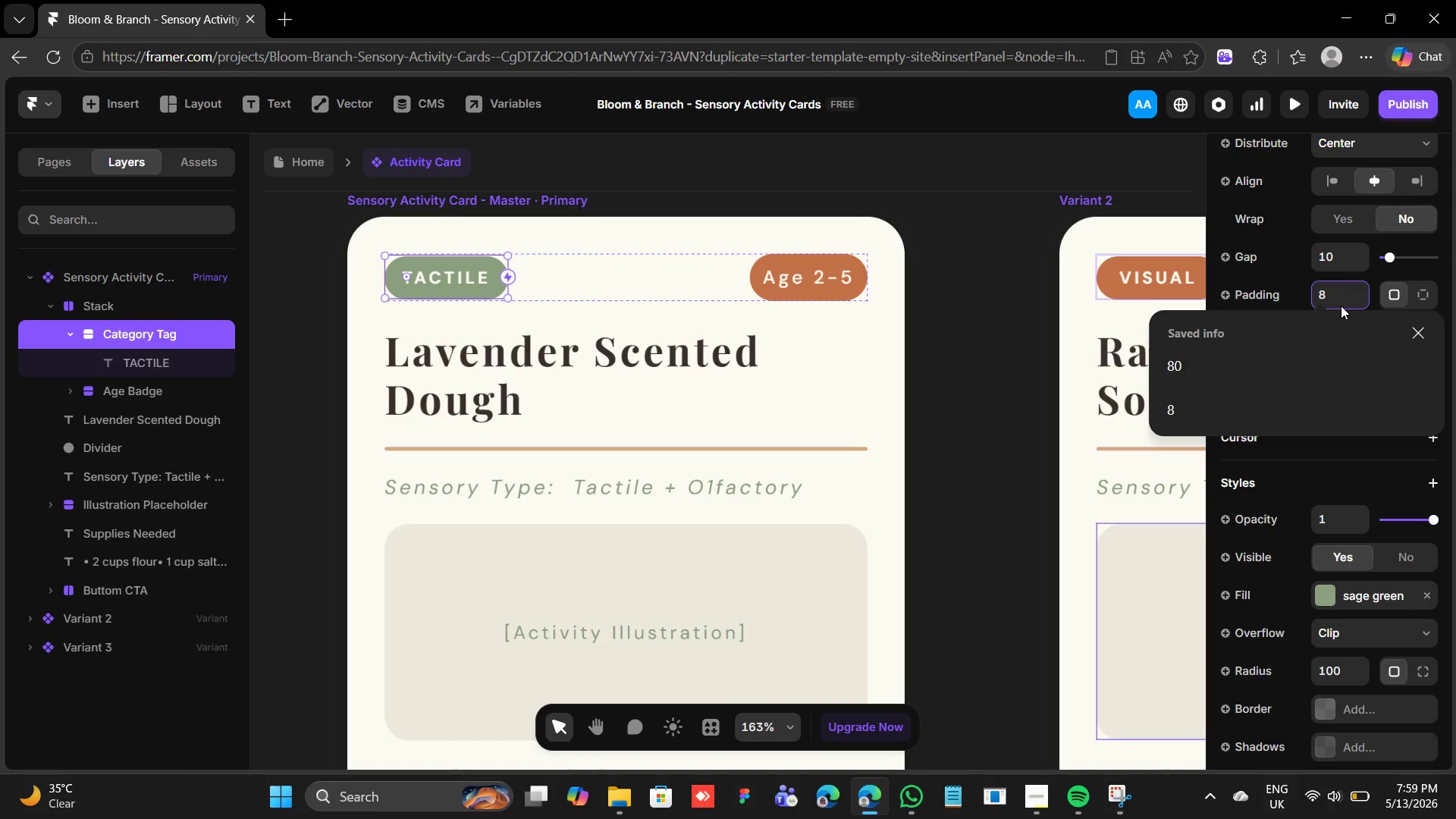 
key(Enter)
 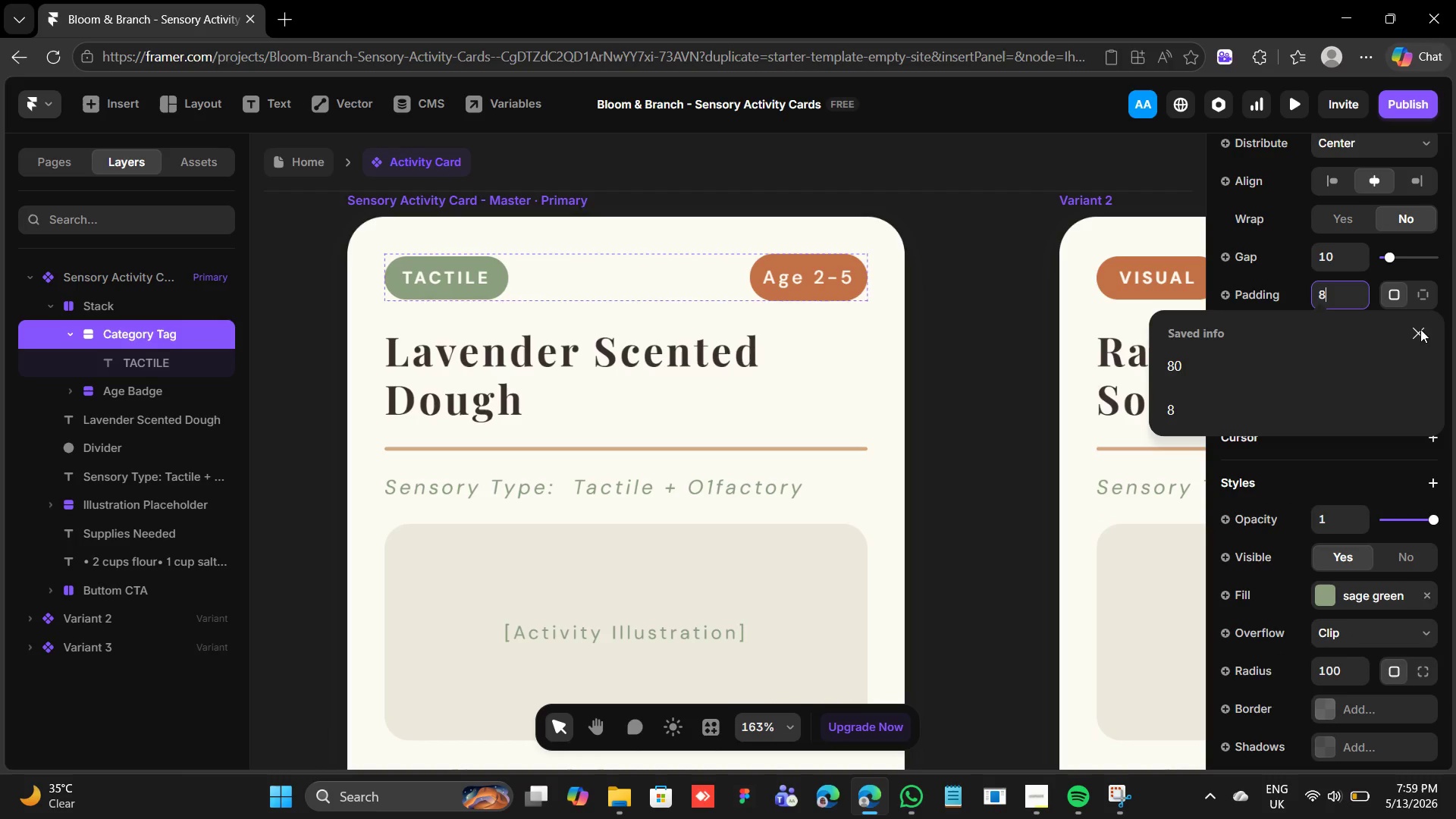 
left_click([1418, 330])
 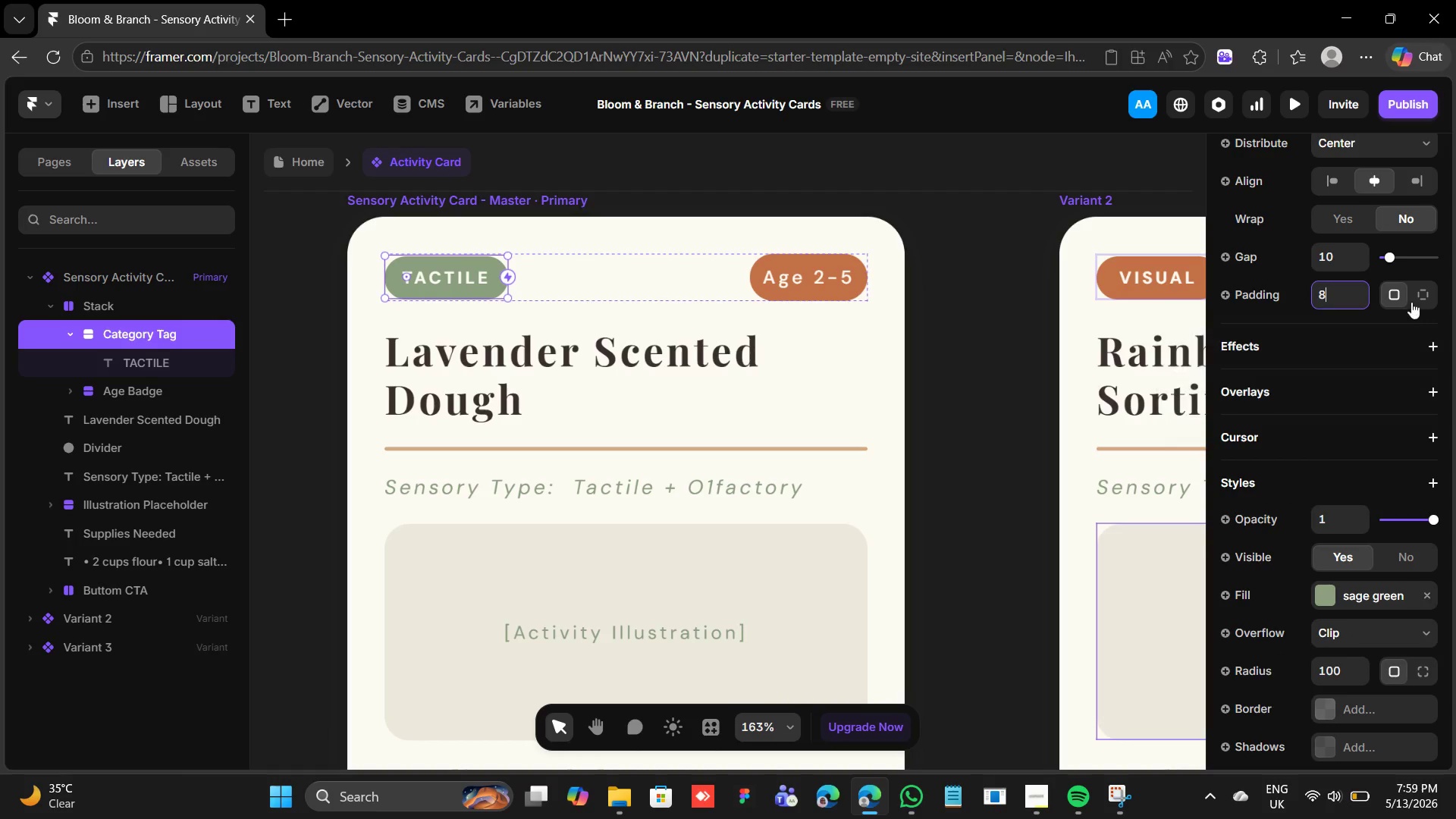 
scroll: coordinate [1414, 288], scroll_direction: up, amount: 7.0
 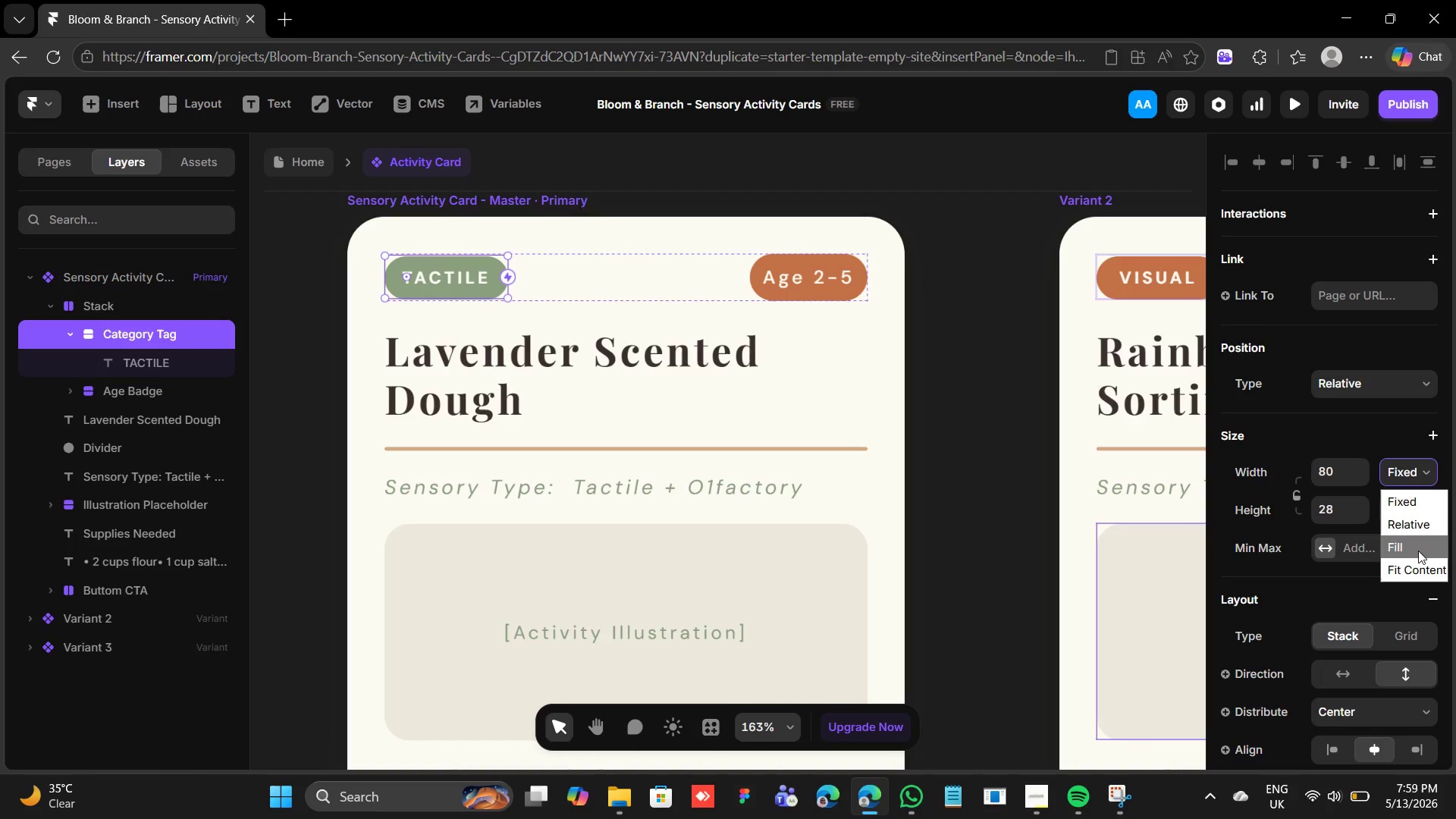 
left_click_drag(start_coordinate=[1412, 566], to_coordinate=[1408, 563])
 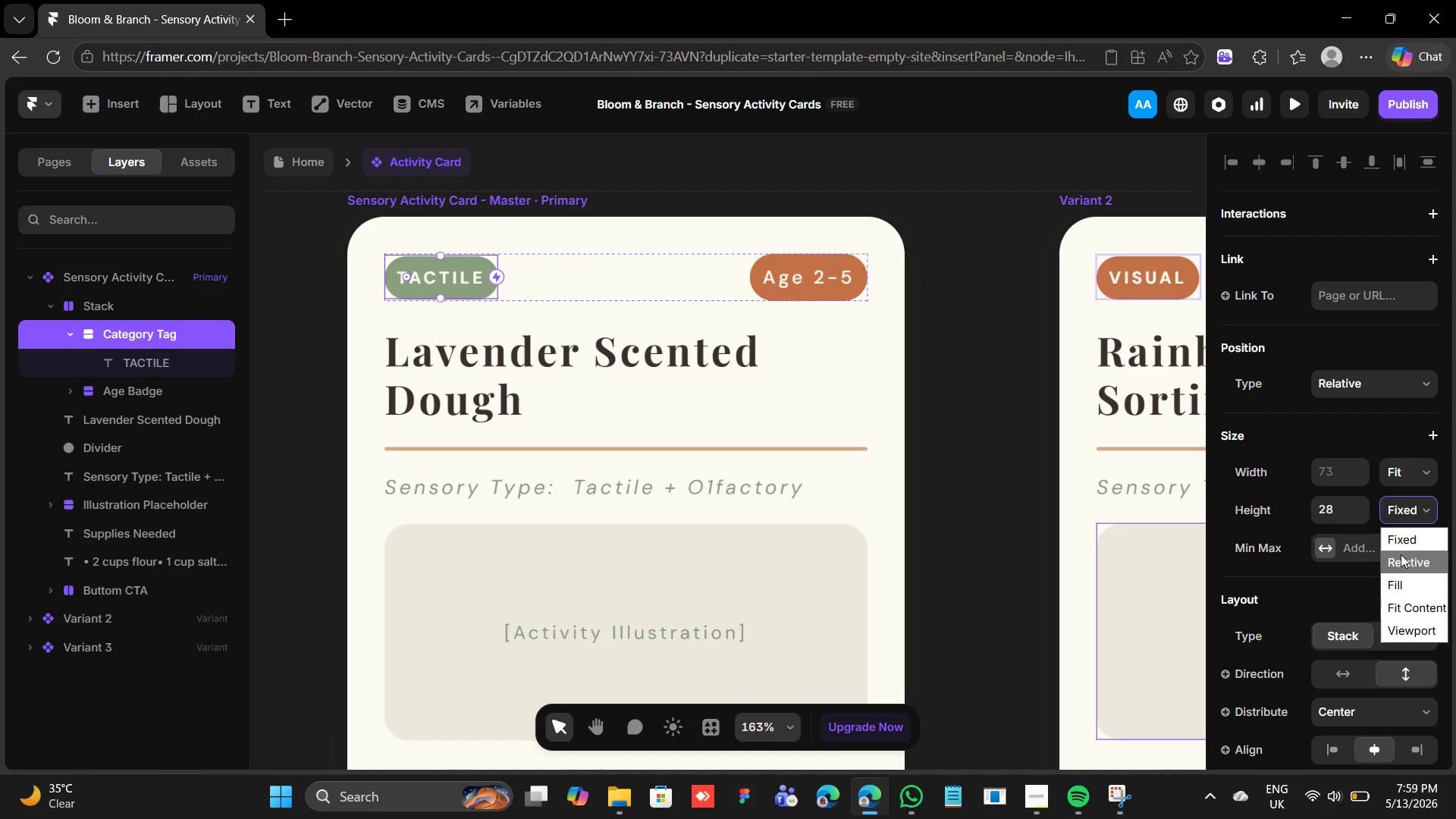 
mouse_move([1382, 600])
 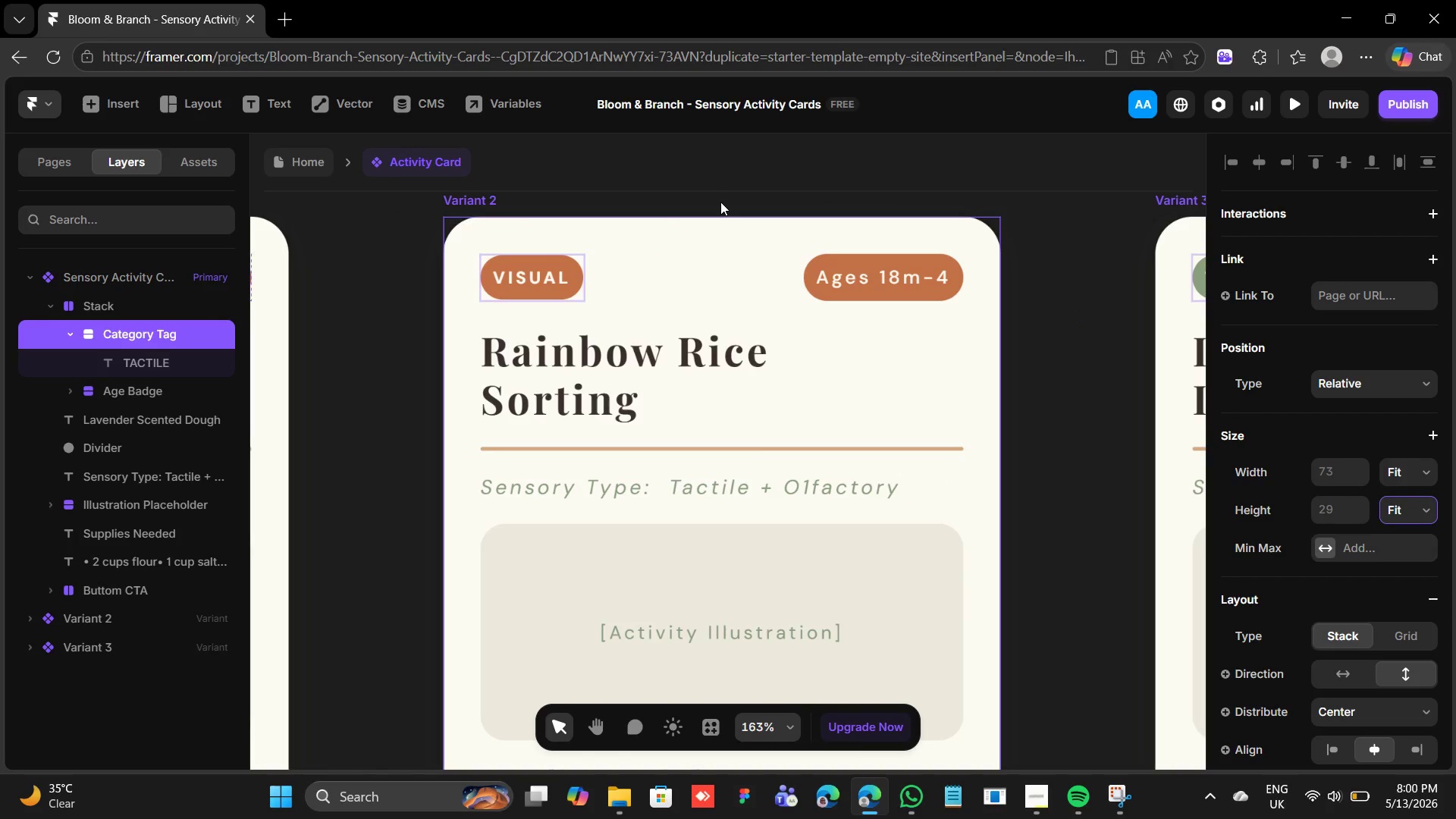 
wait(23.39)
 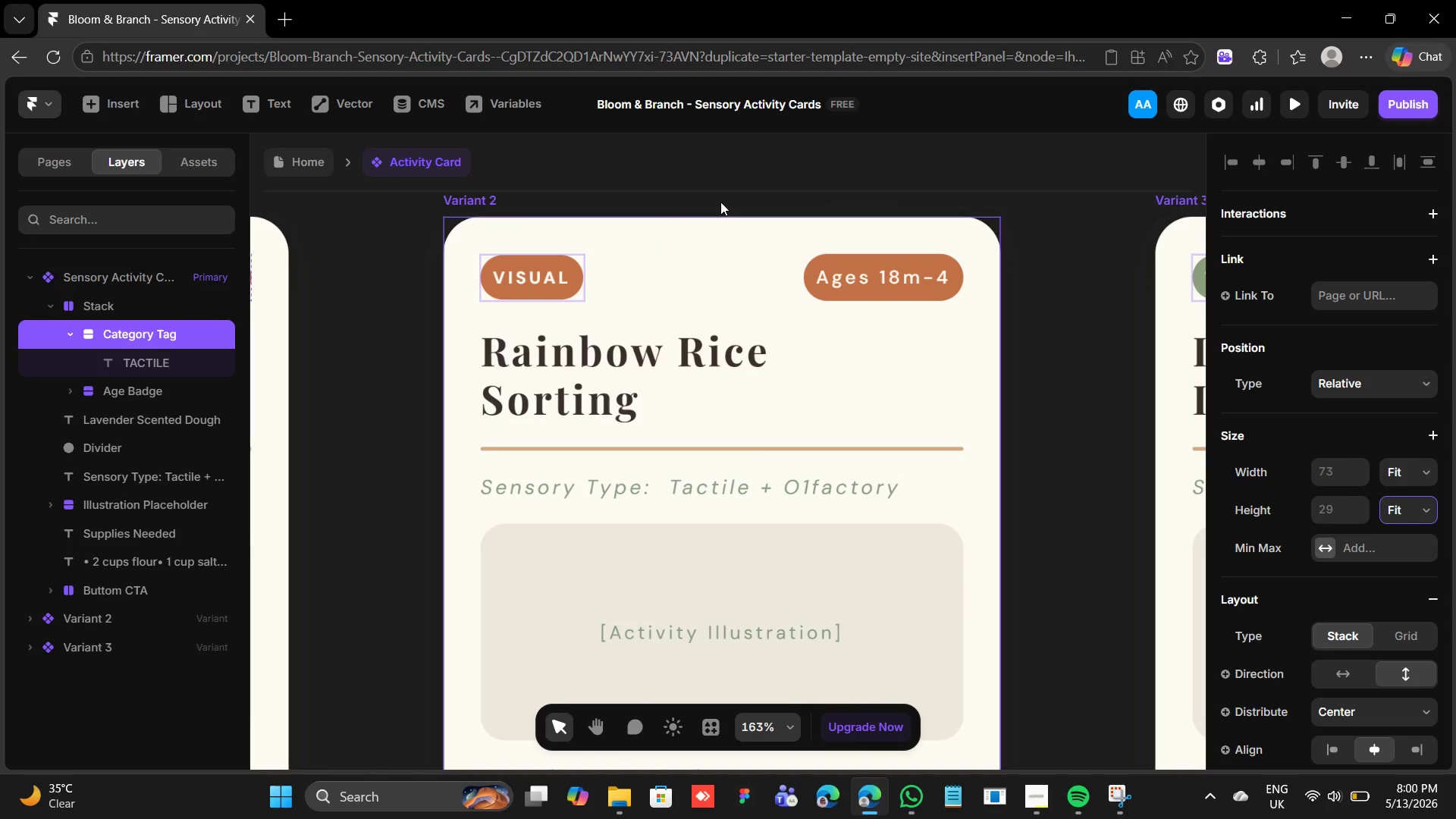 
double_click([453, 271])
 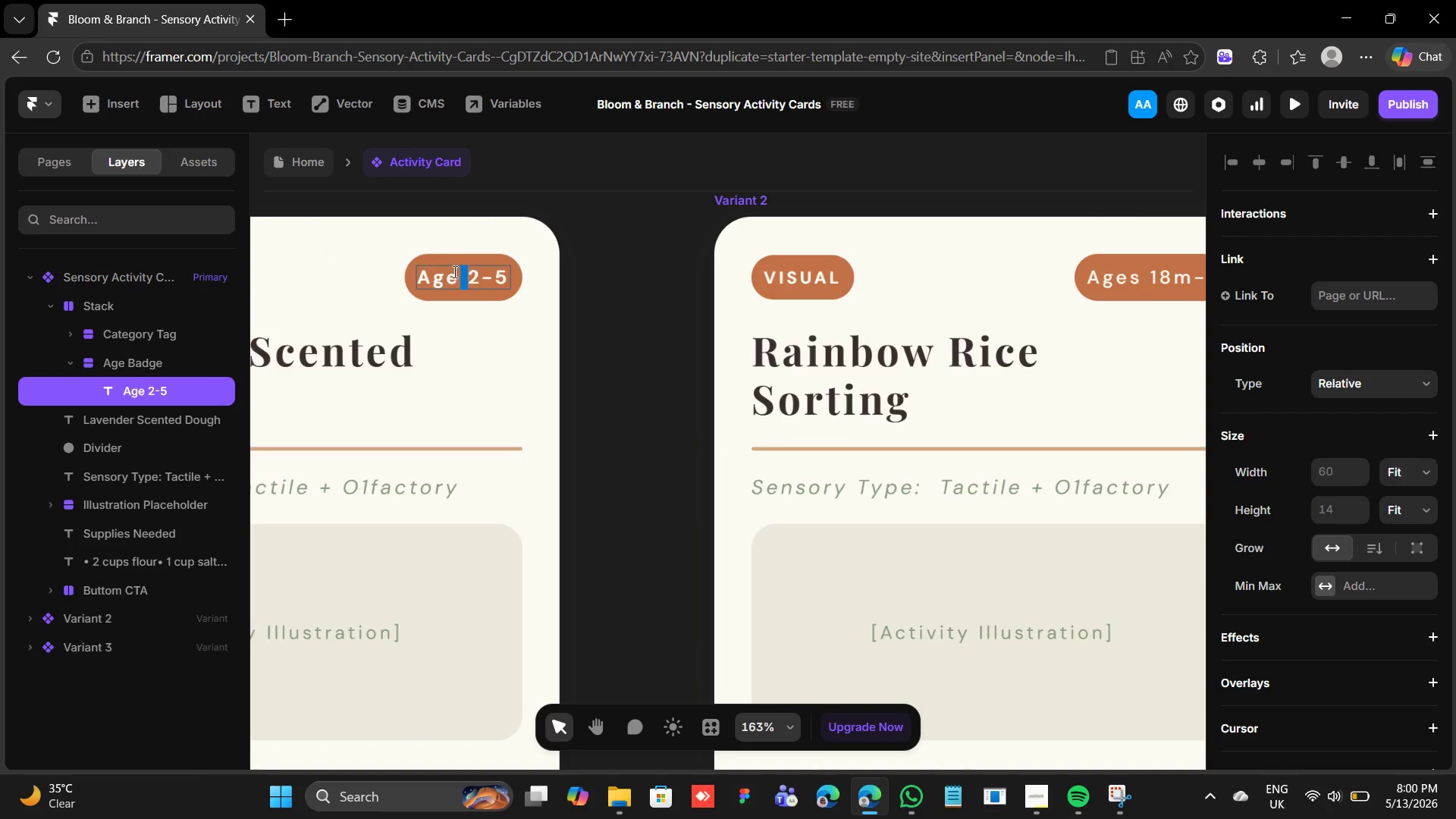 
triple_click([453, 271])
 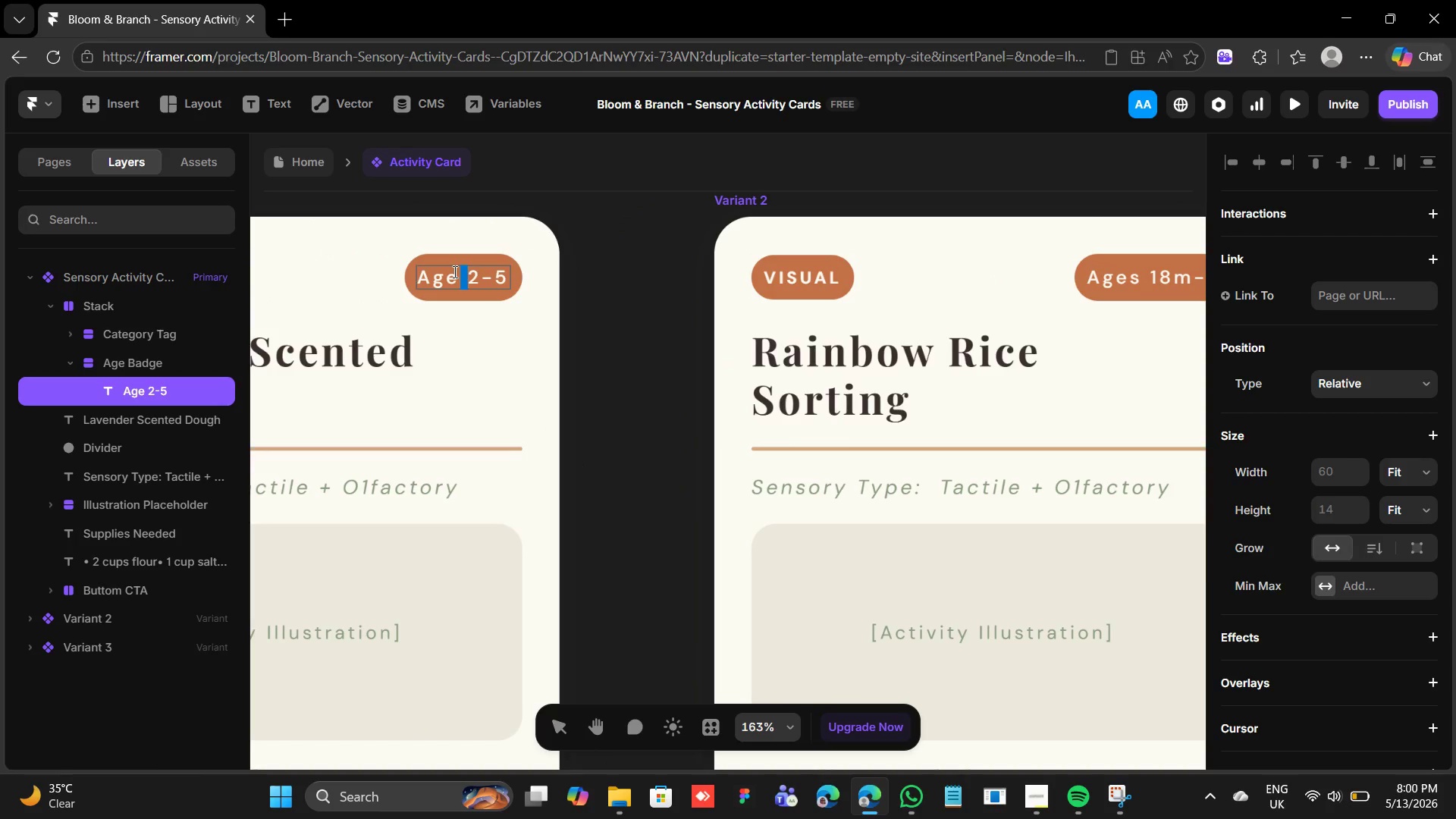 
left_click([453, 271])
 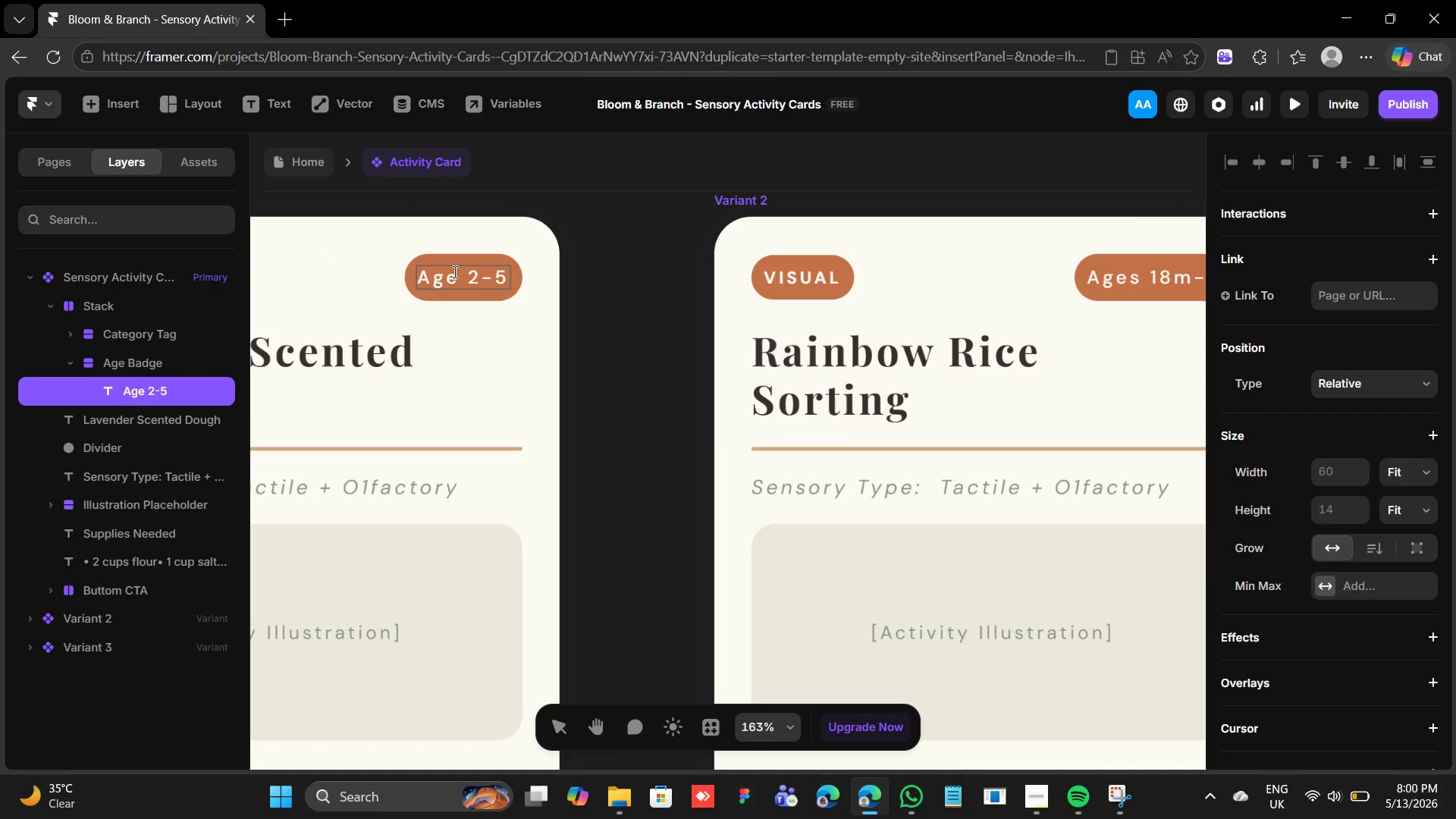 
key(S)
 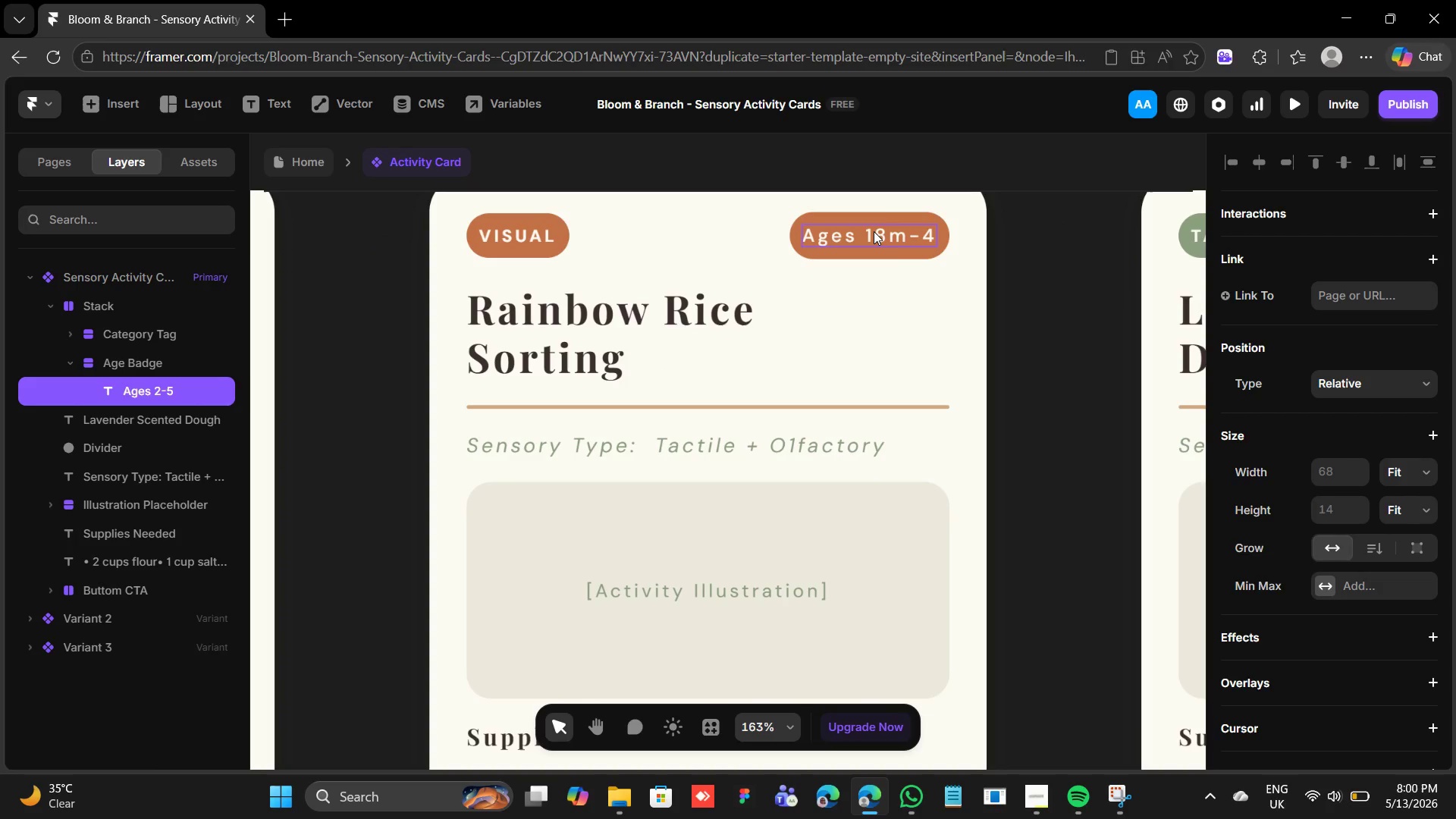 
wait(23.91)
 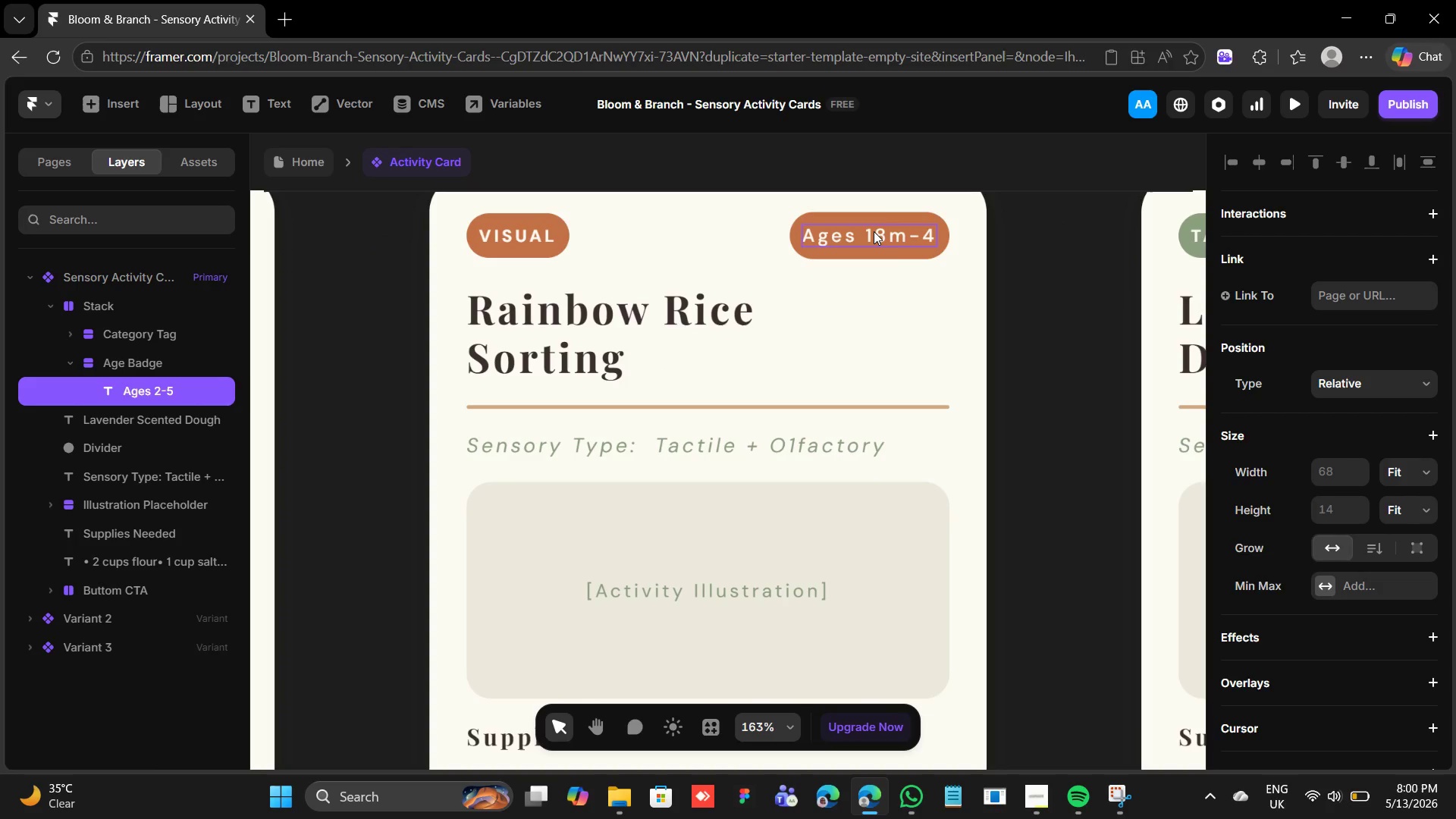 
scroll: coordinate [760, 289], scroll_direction: down, amount: 1.0
 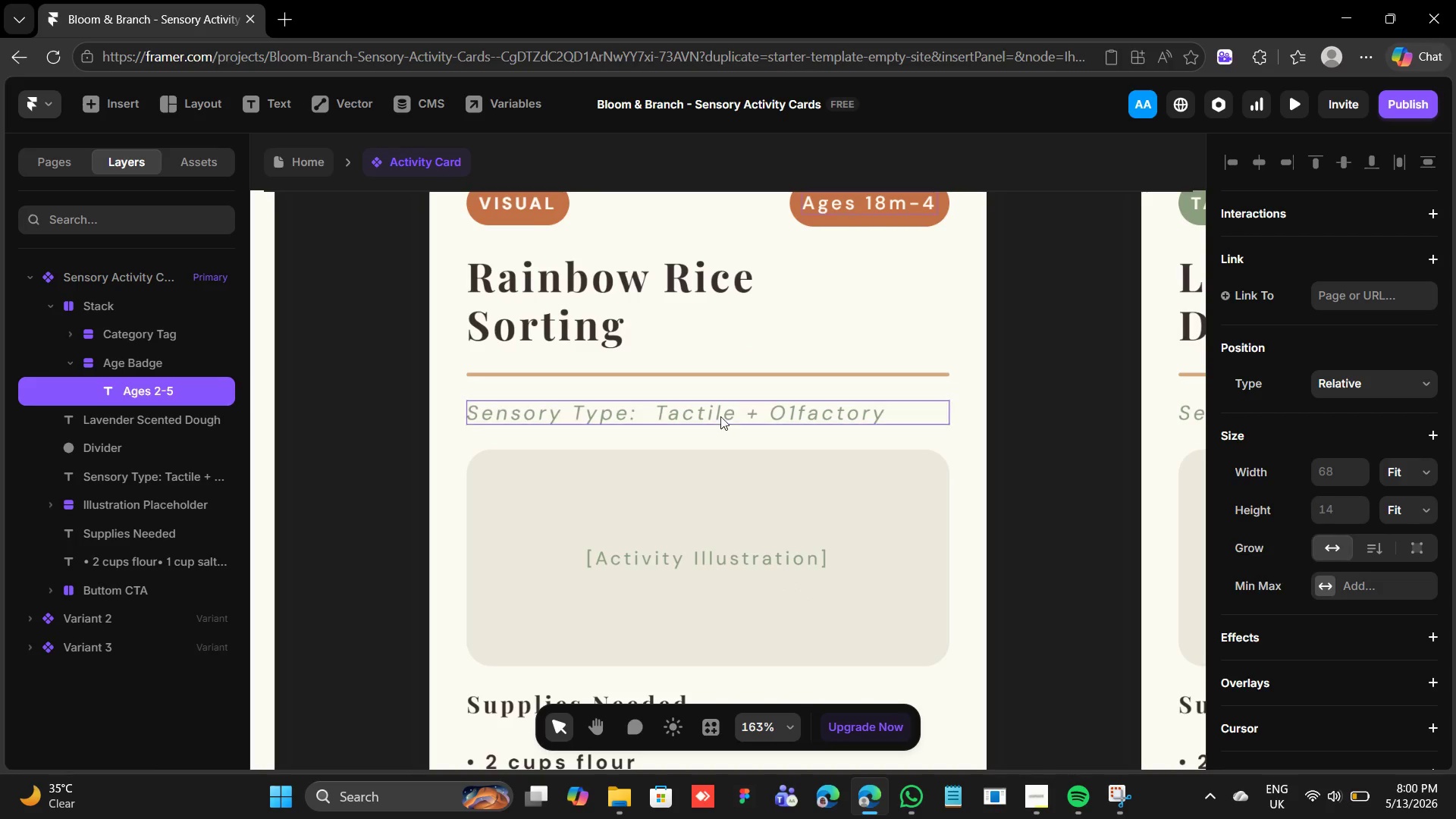 
left_click([715, 410])
 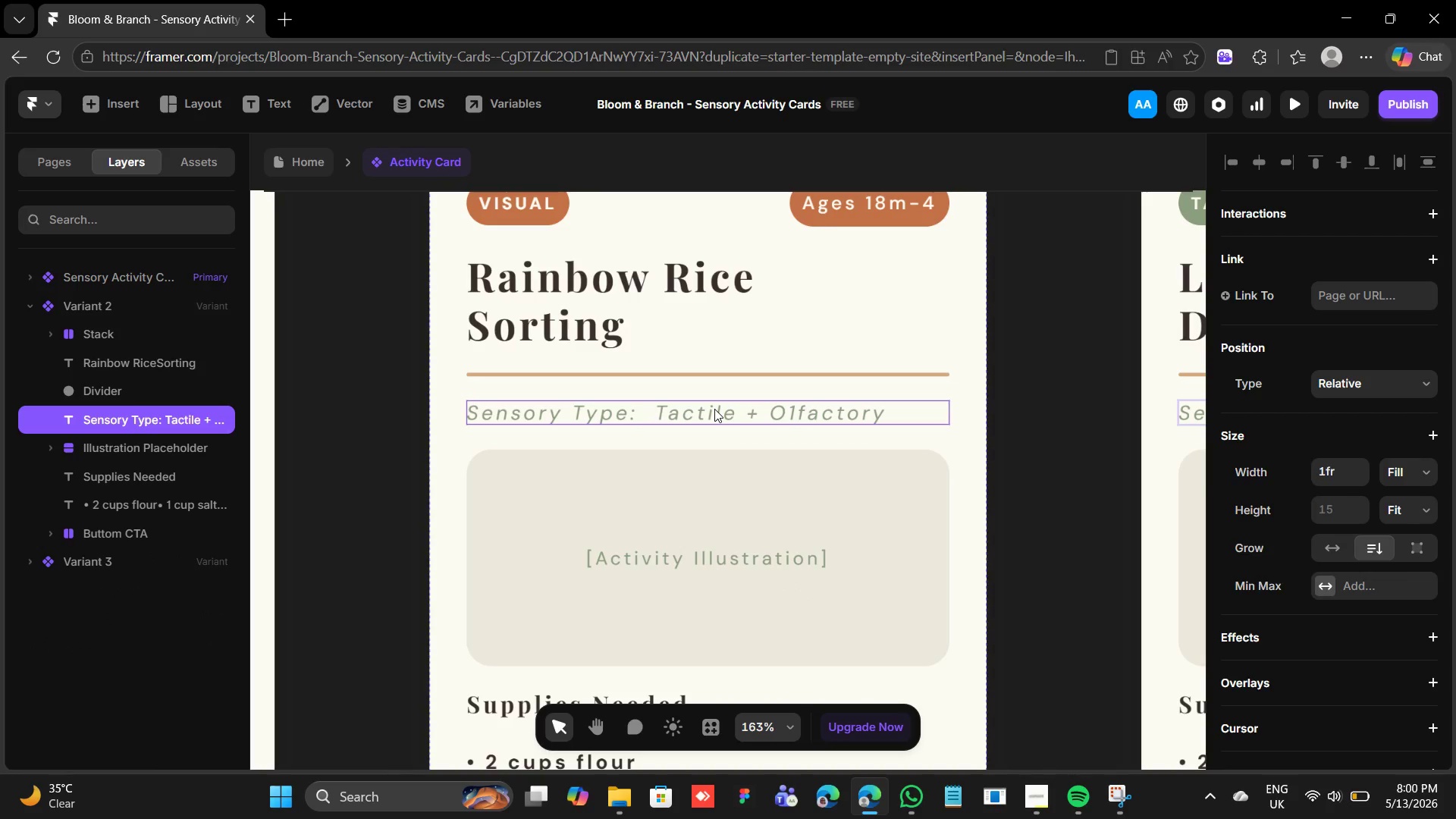 
double_click([714, 409])
 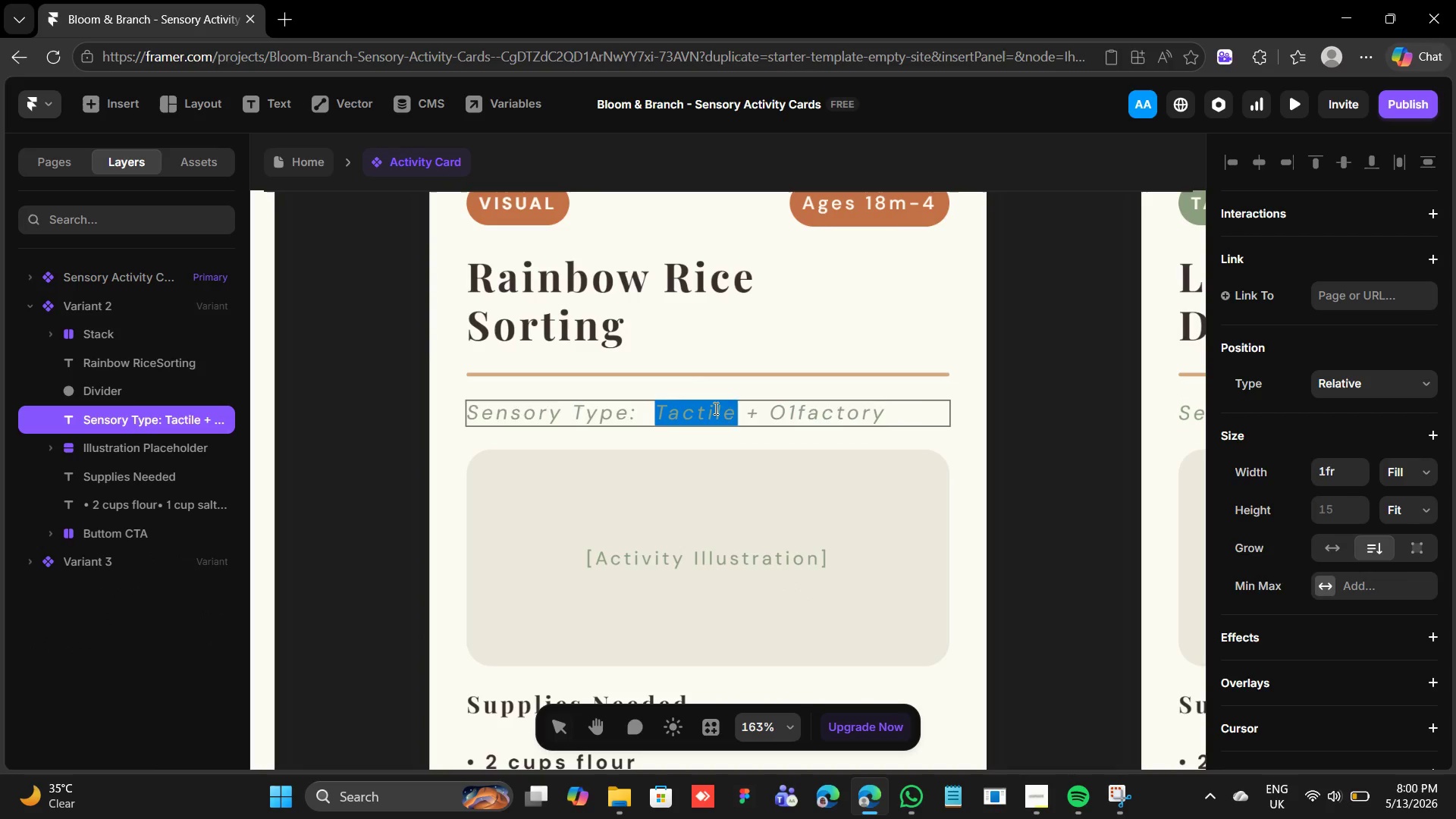 
triple_click([714, 408])
 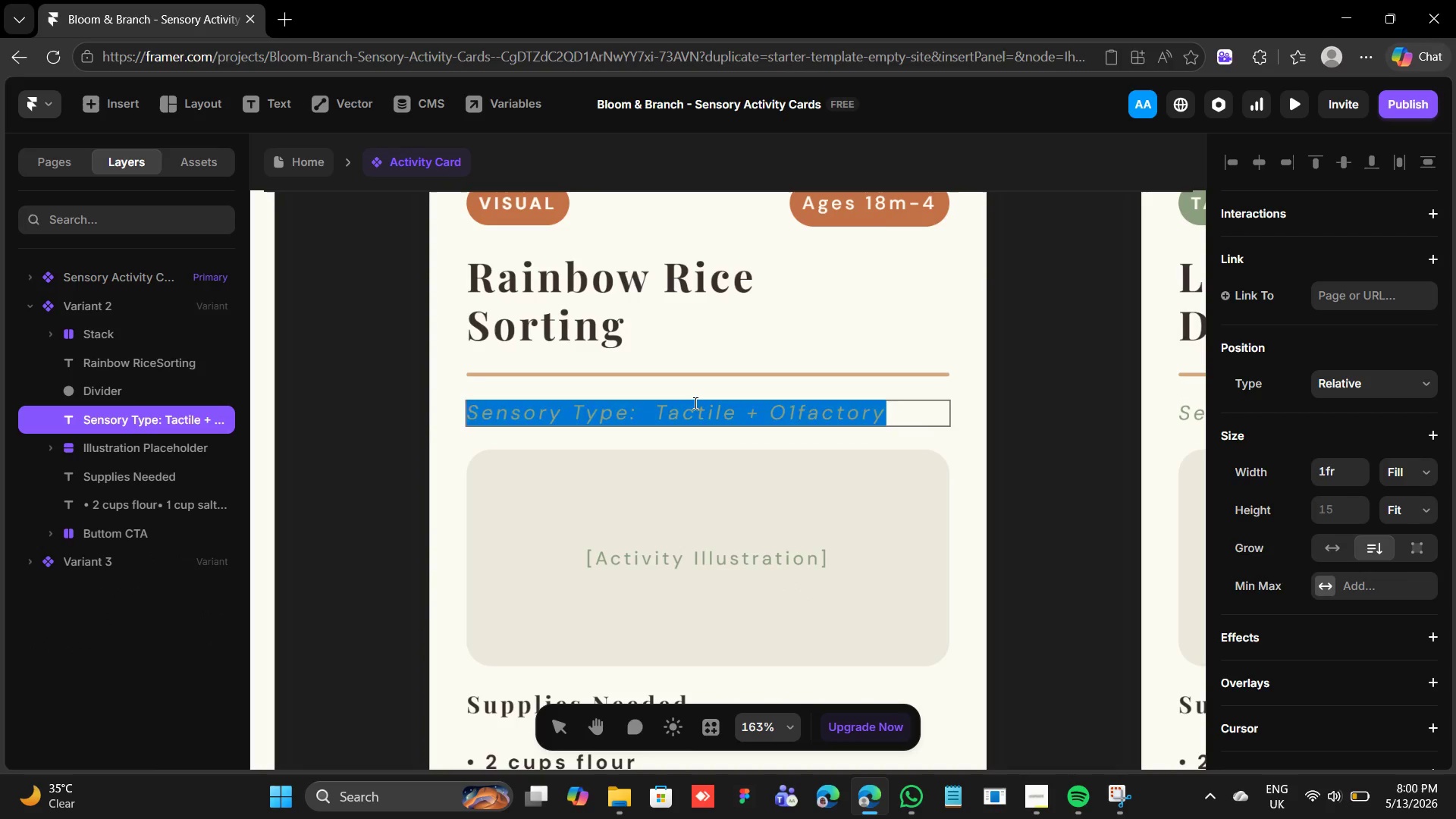 
double_click([693, 402])
 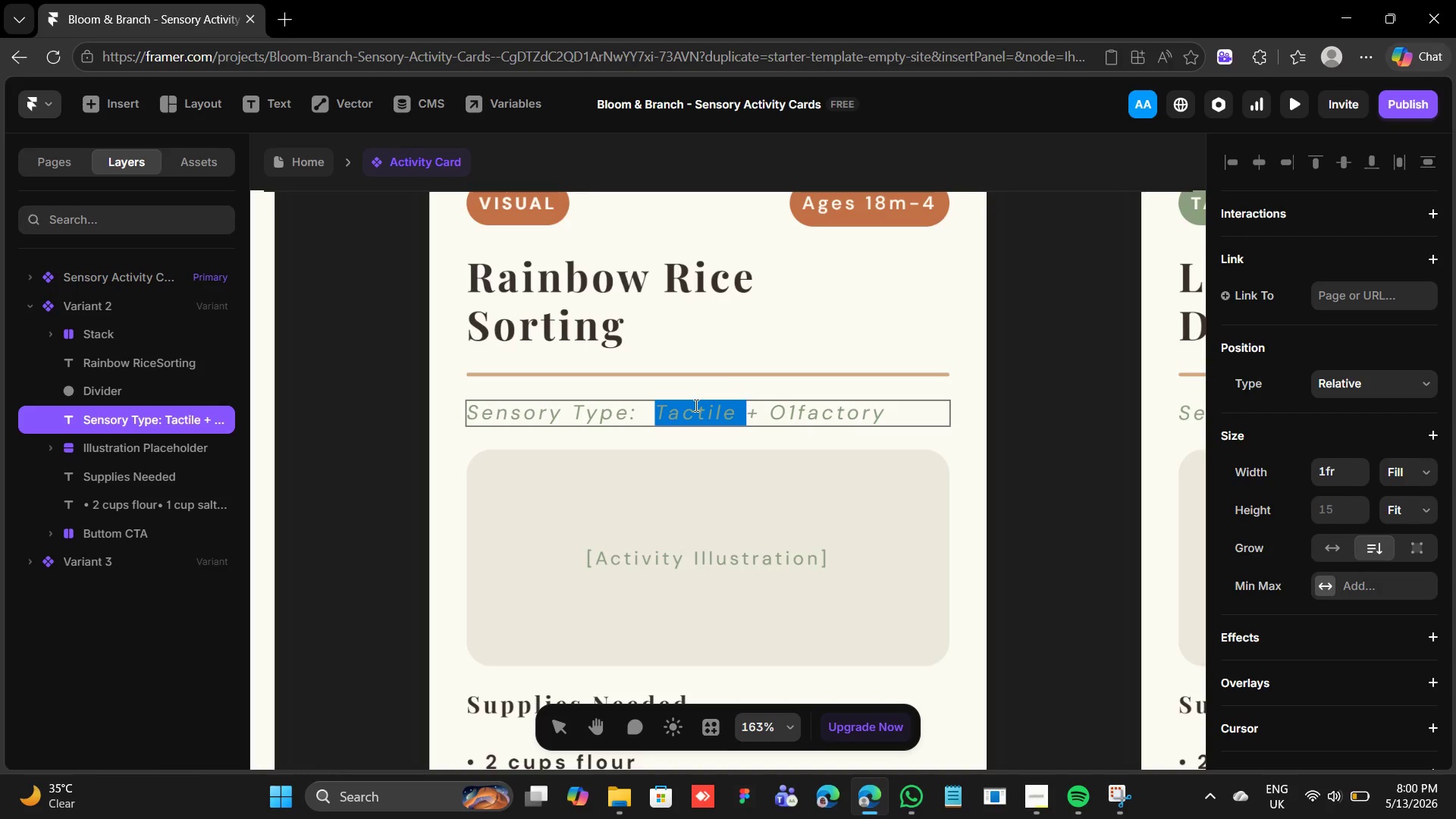 
wait(7.41)
 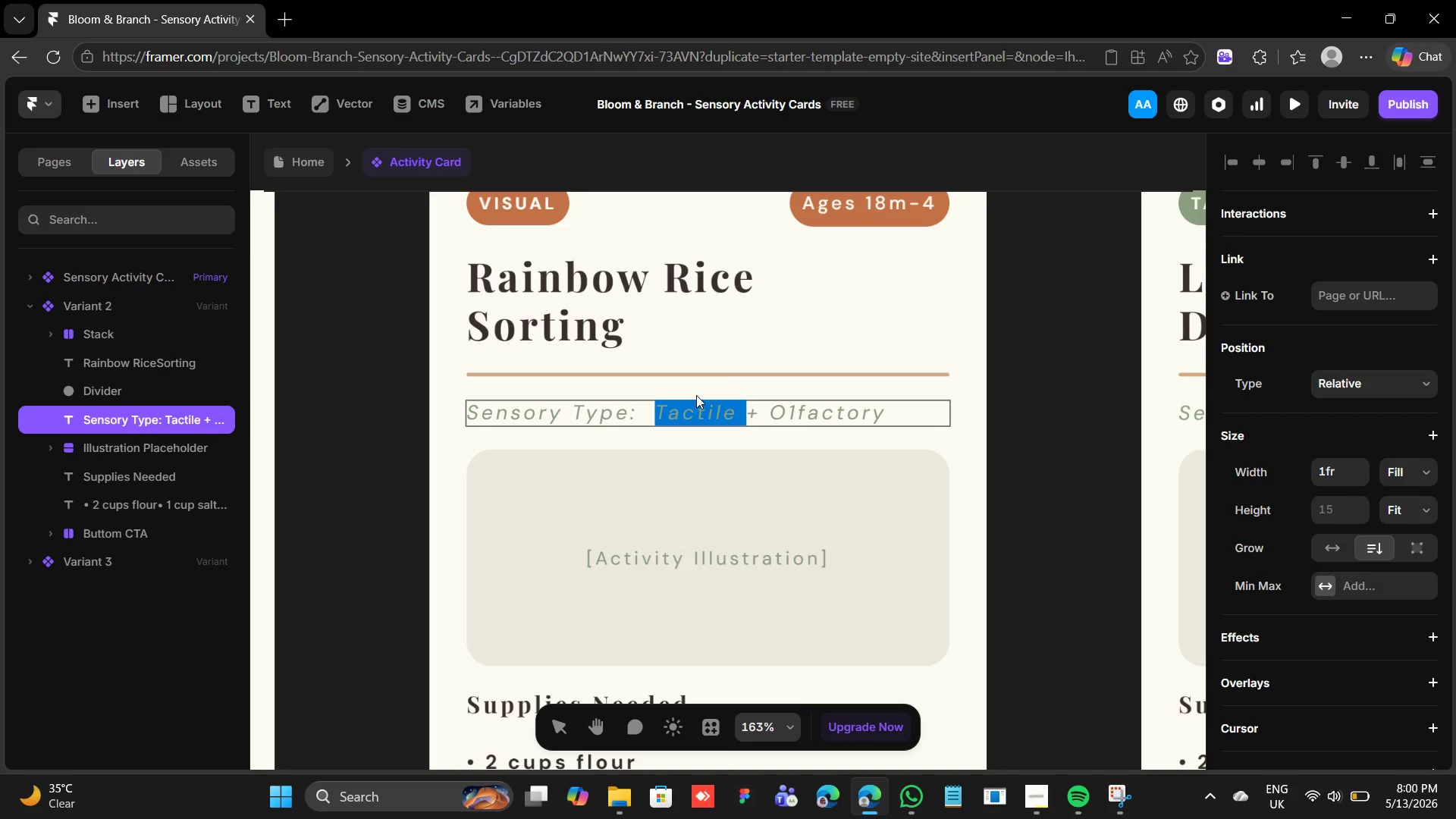 
type(Visual )
 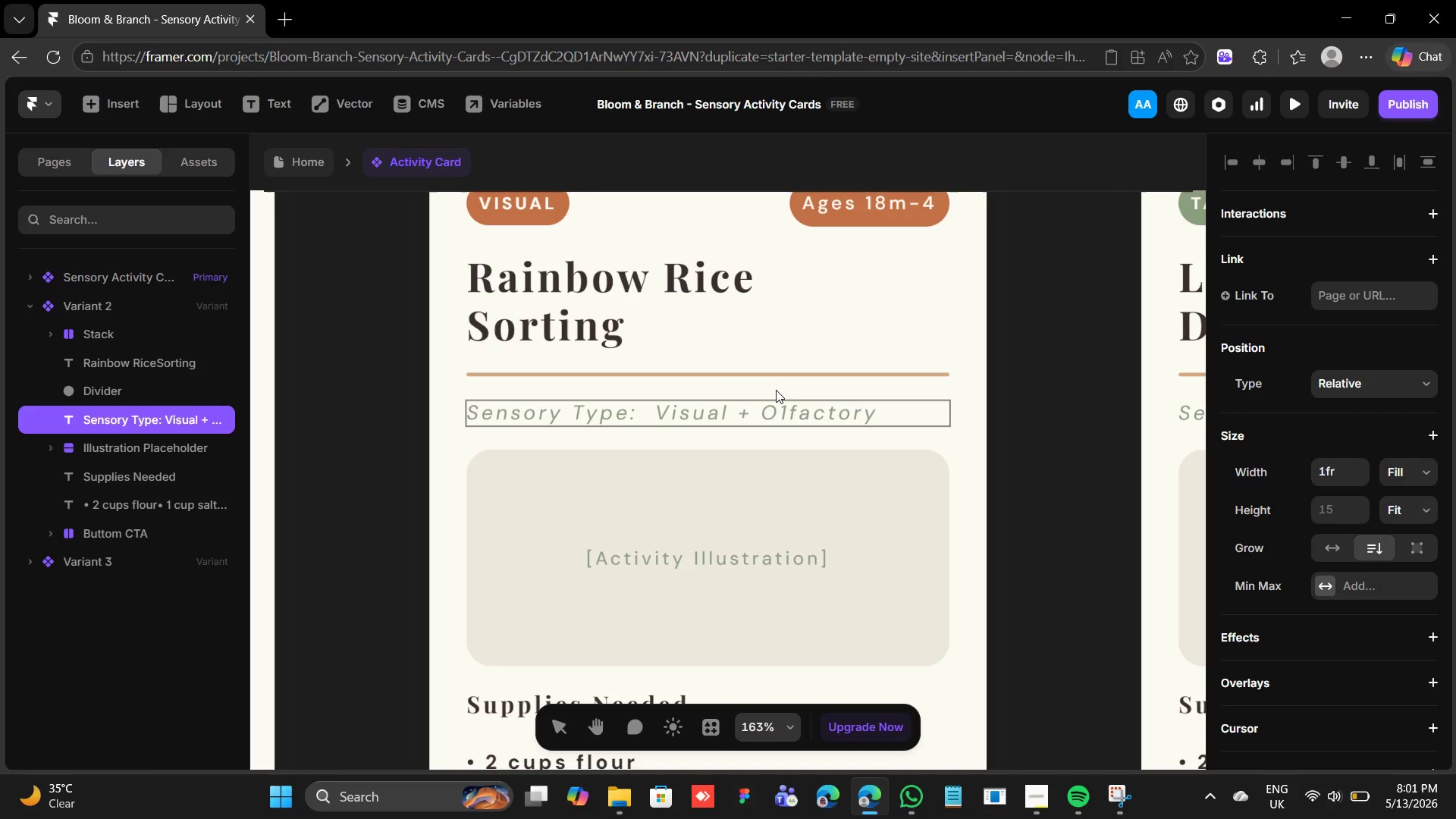 
double_click([797, 416])
 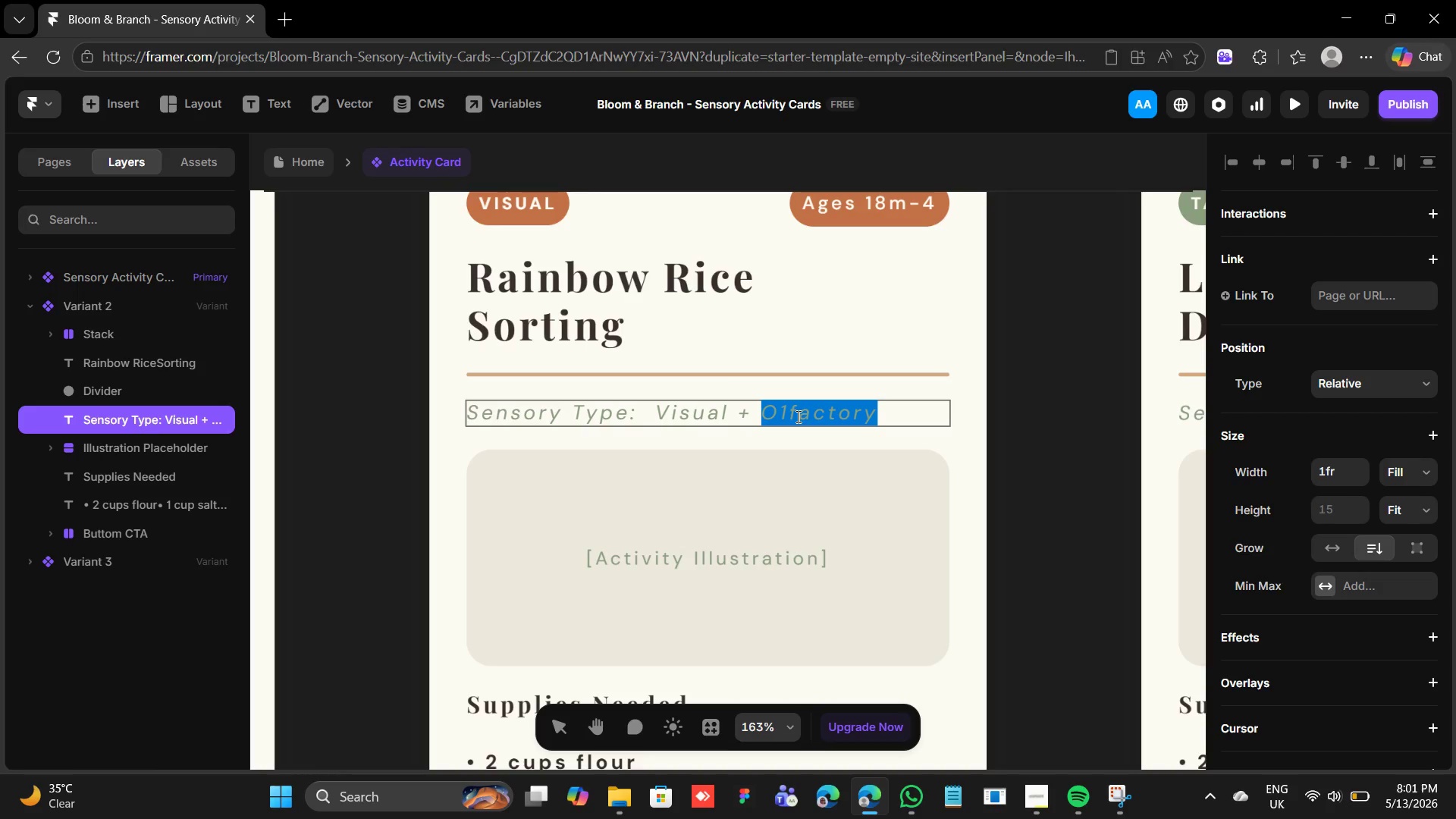 
type(Tactile)
 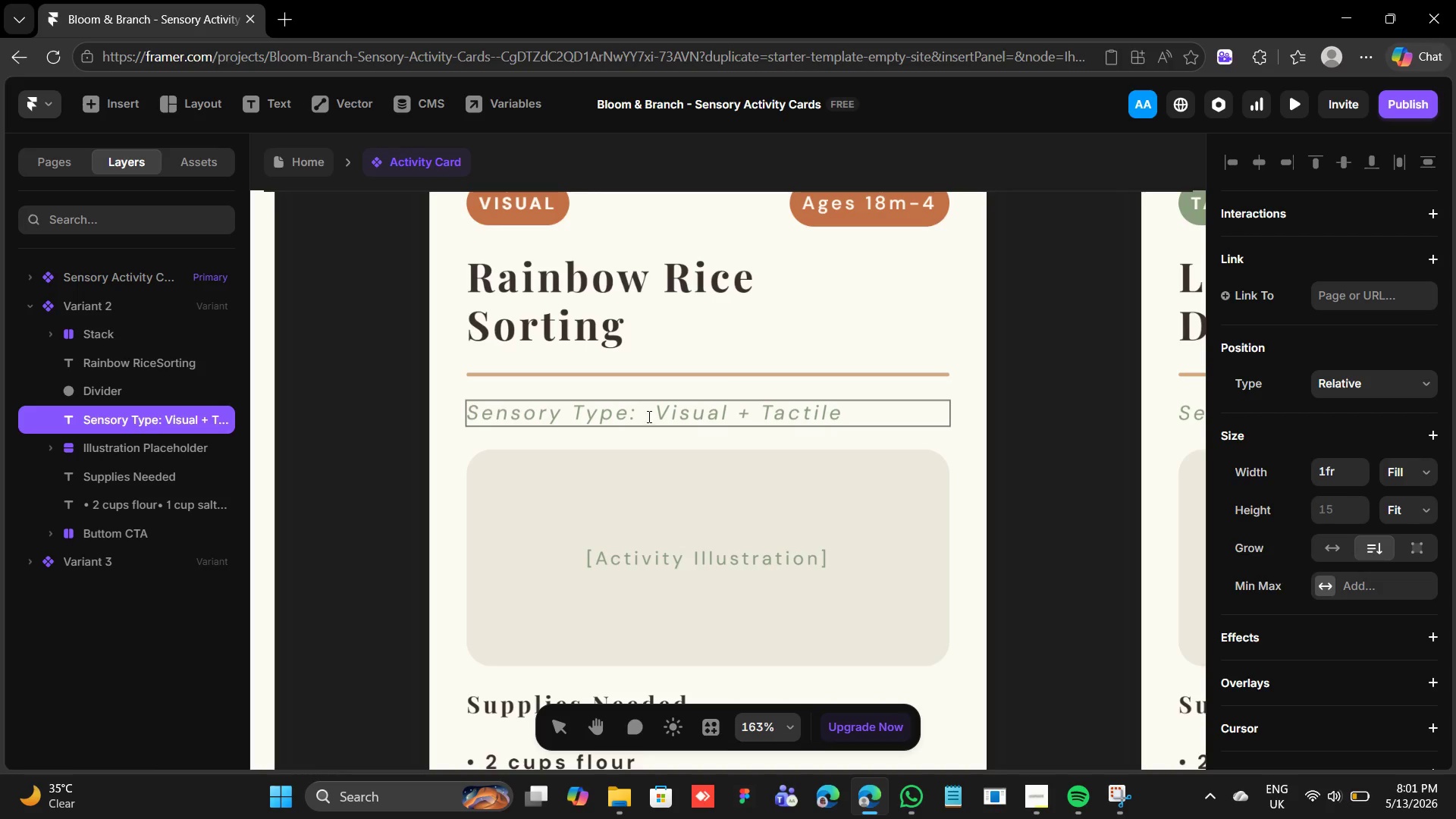 
left_click([655, 409])
 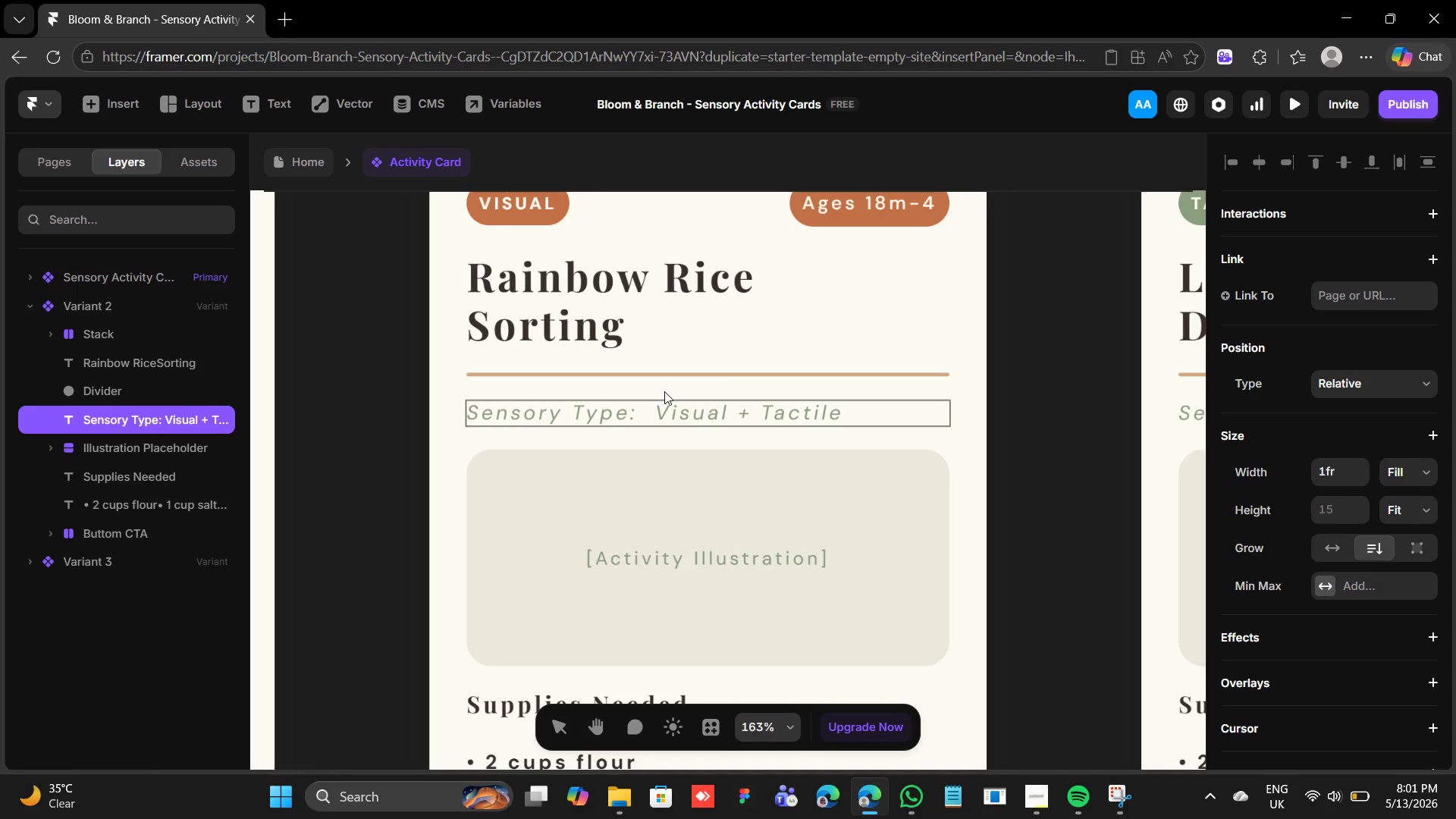 
wait(17.16)
 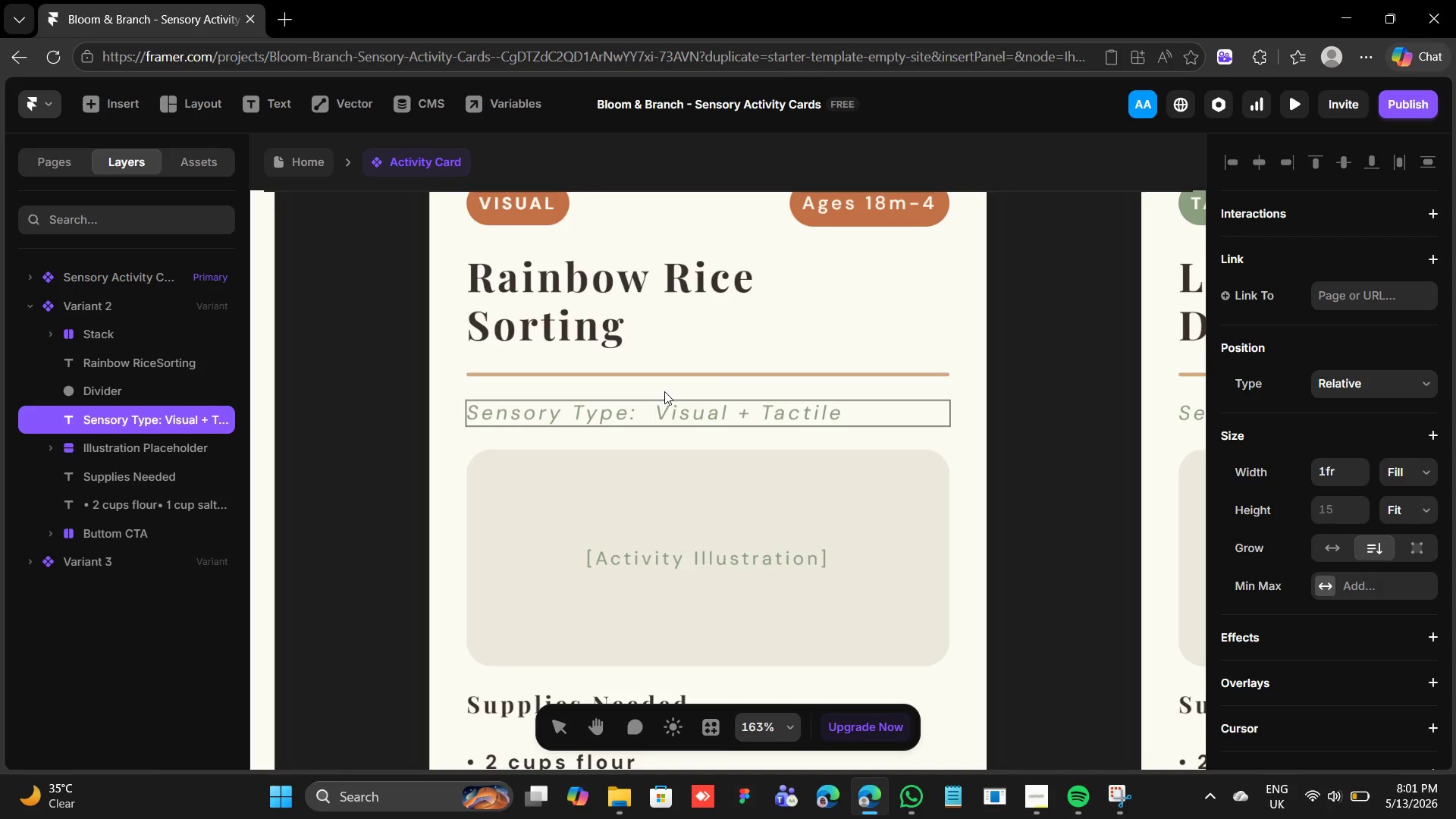 
key(Backspace)
 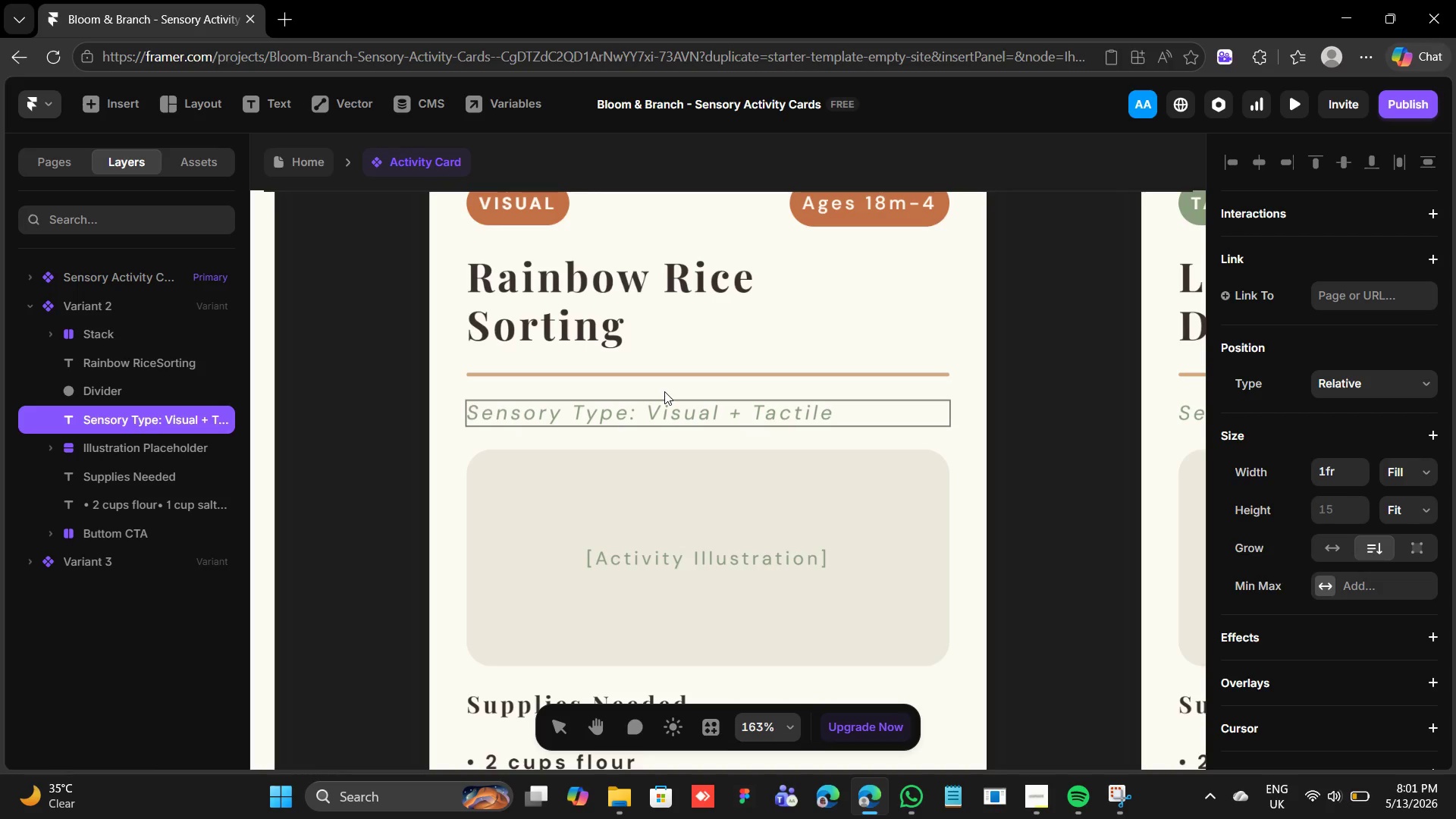 
hold_key(key=Backspace, duration=1.17)
 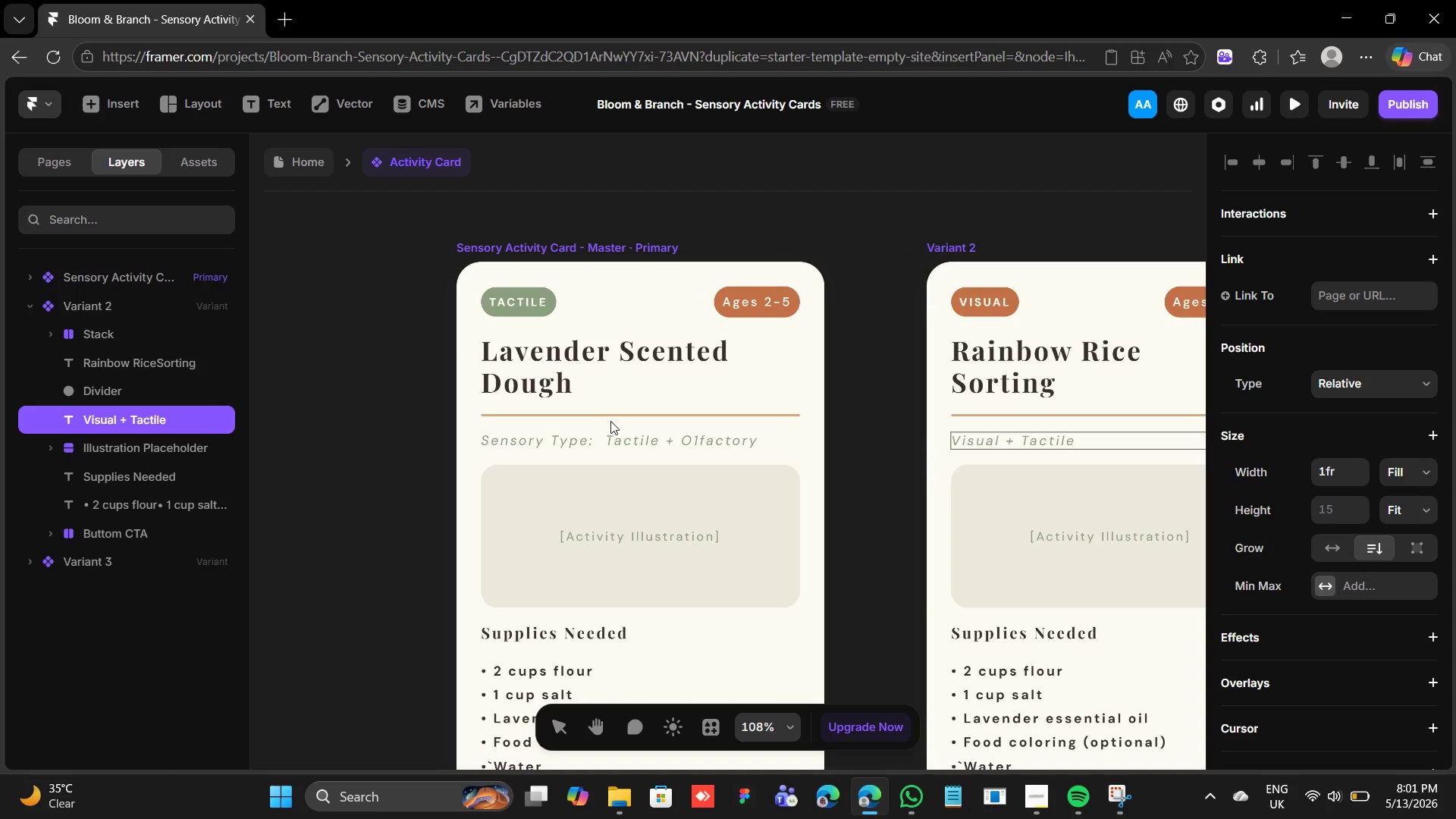 
wait(5.11)
 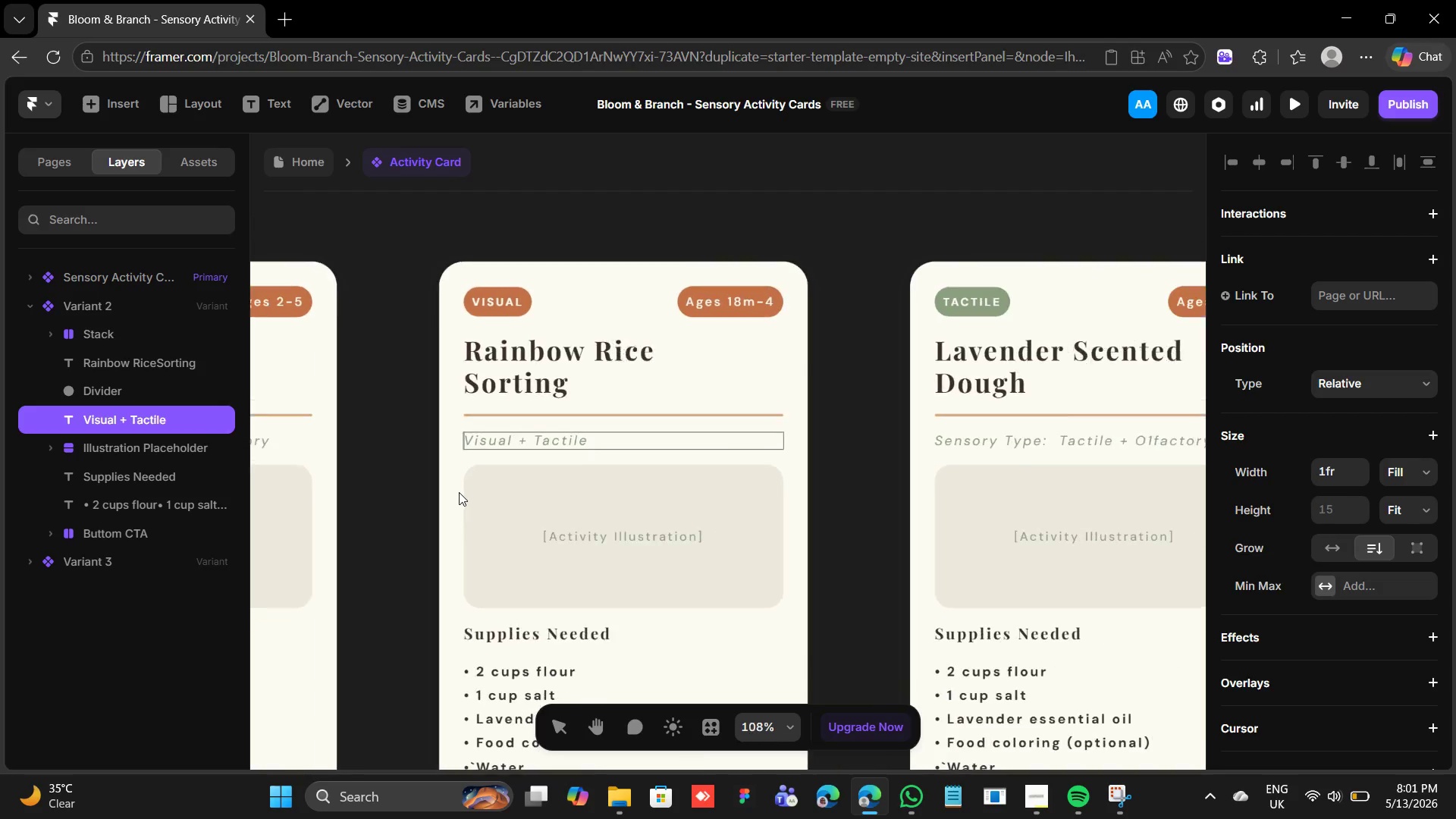 
double_click([607, 435])
 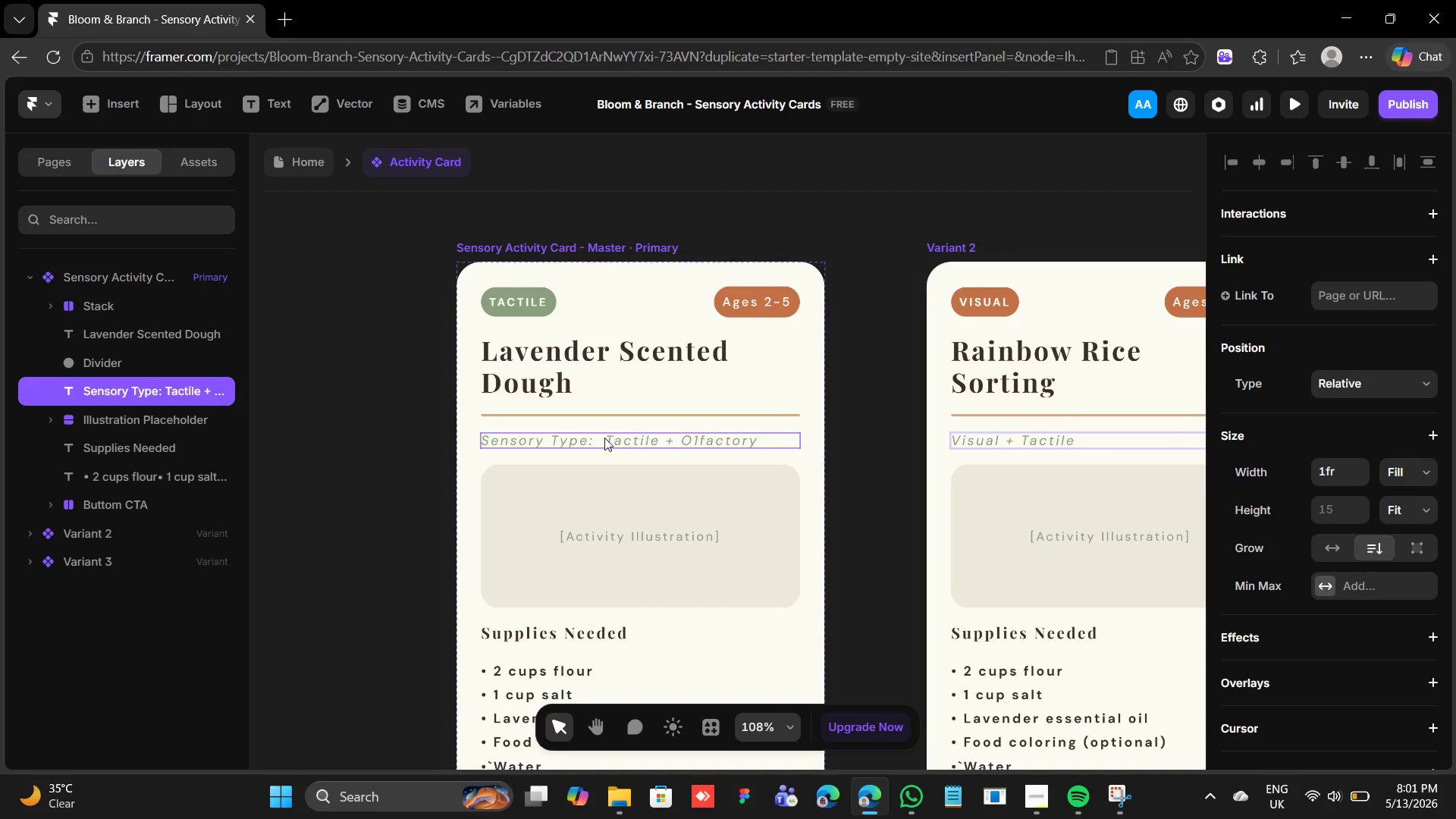 
double_click([604, 438])
 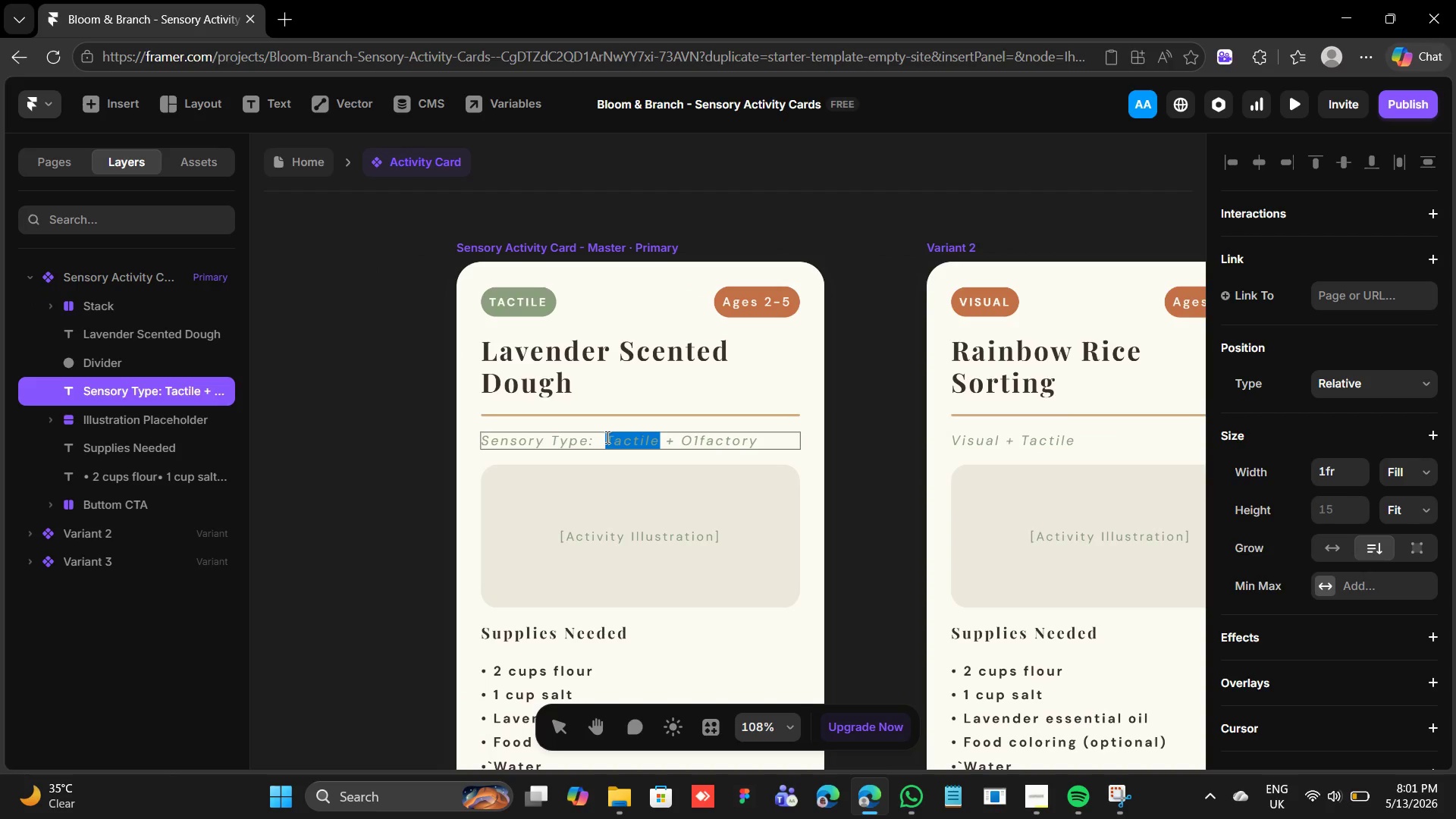 
left_click([606, 437])
 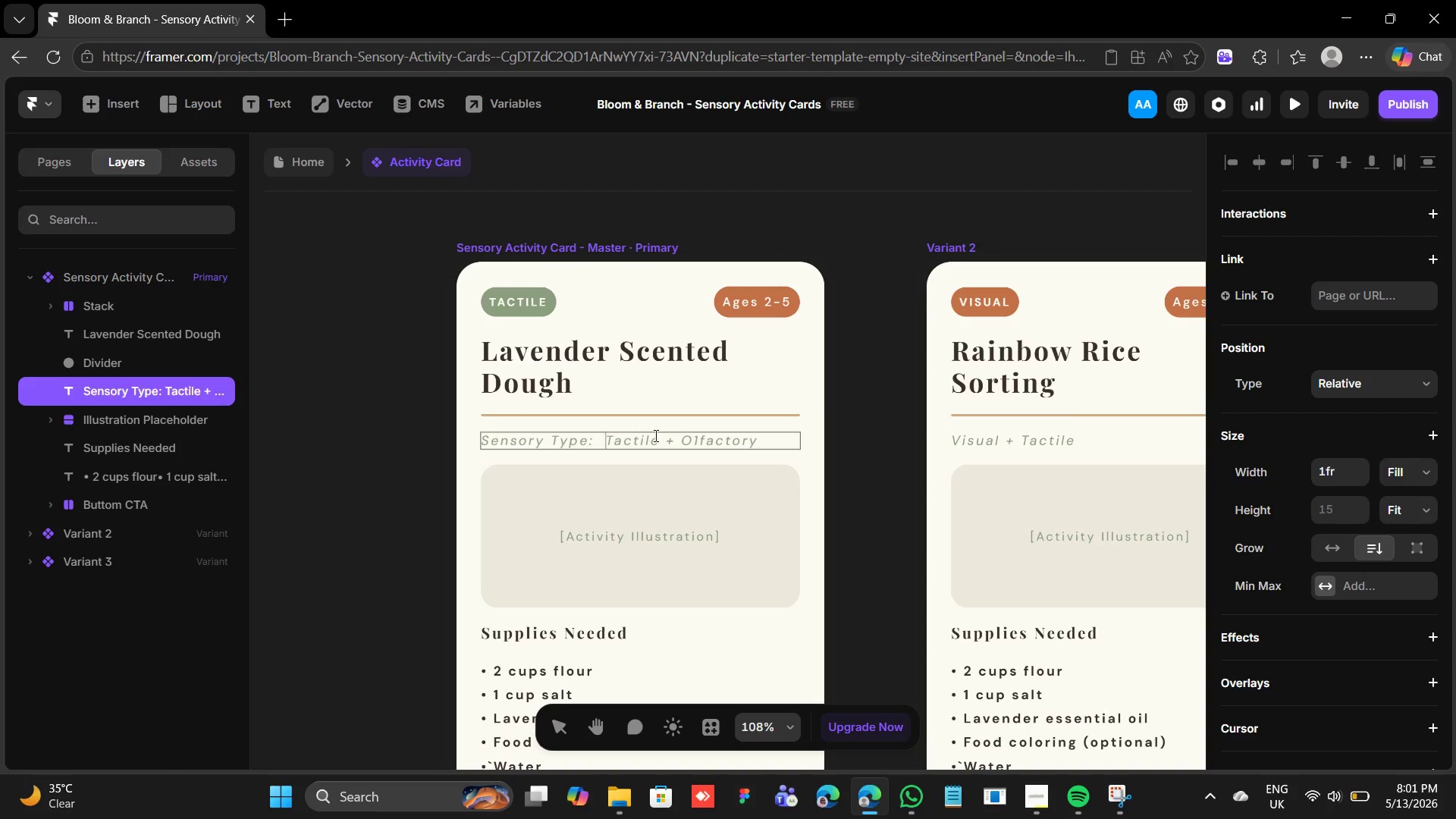 
hold_key(key=Backspace, duration=1.11)
 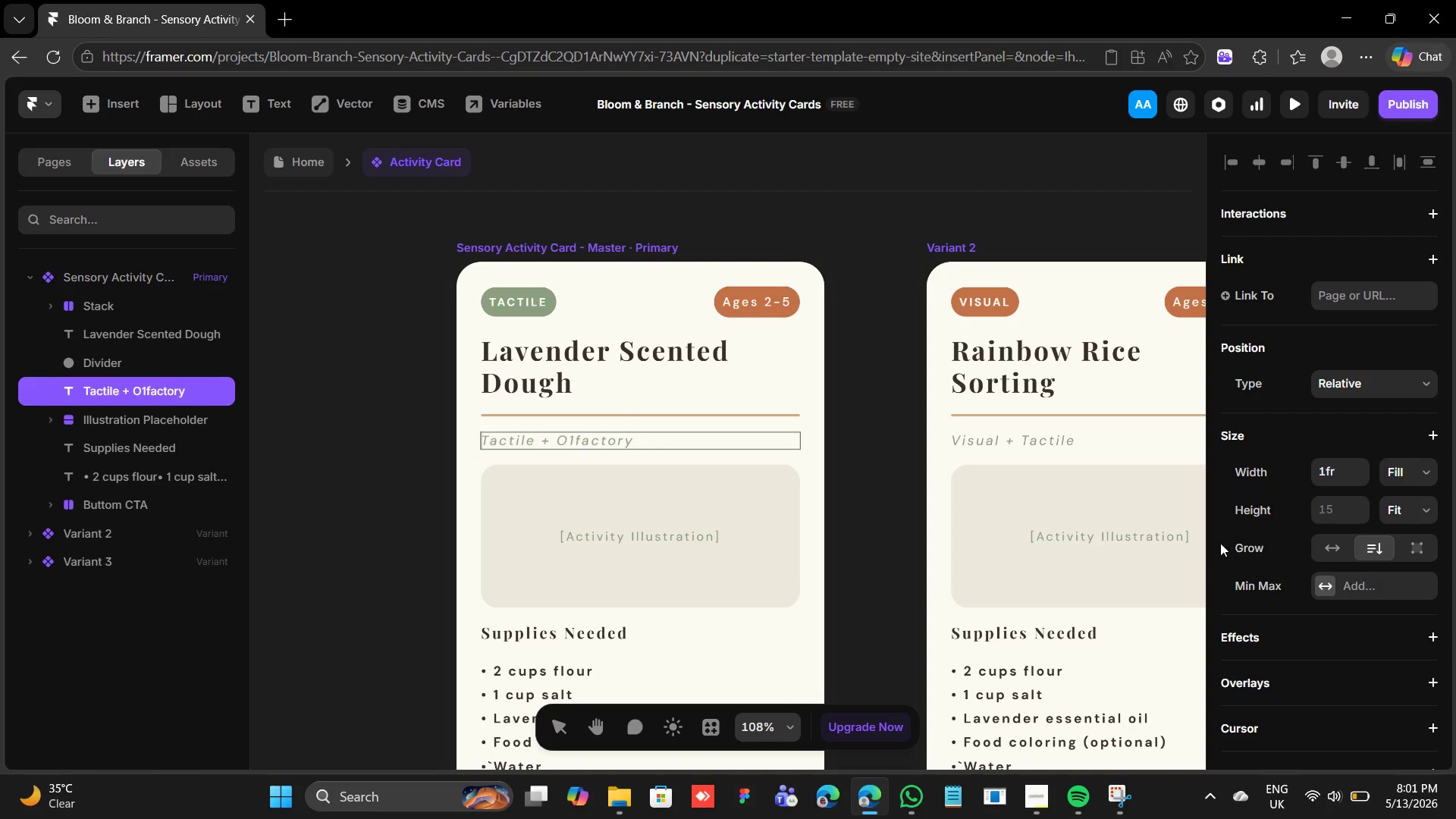 
wait(7.69)
 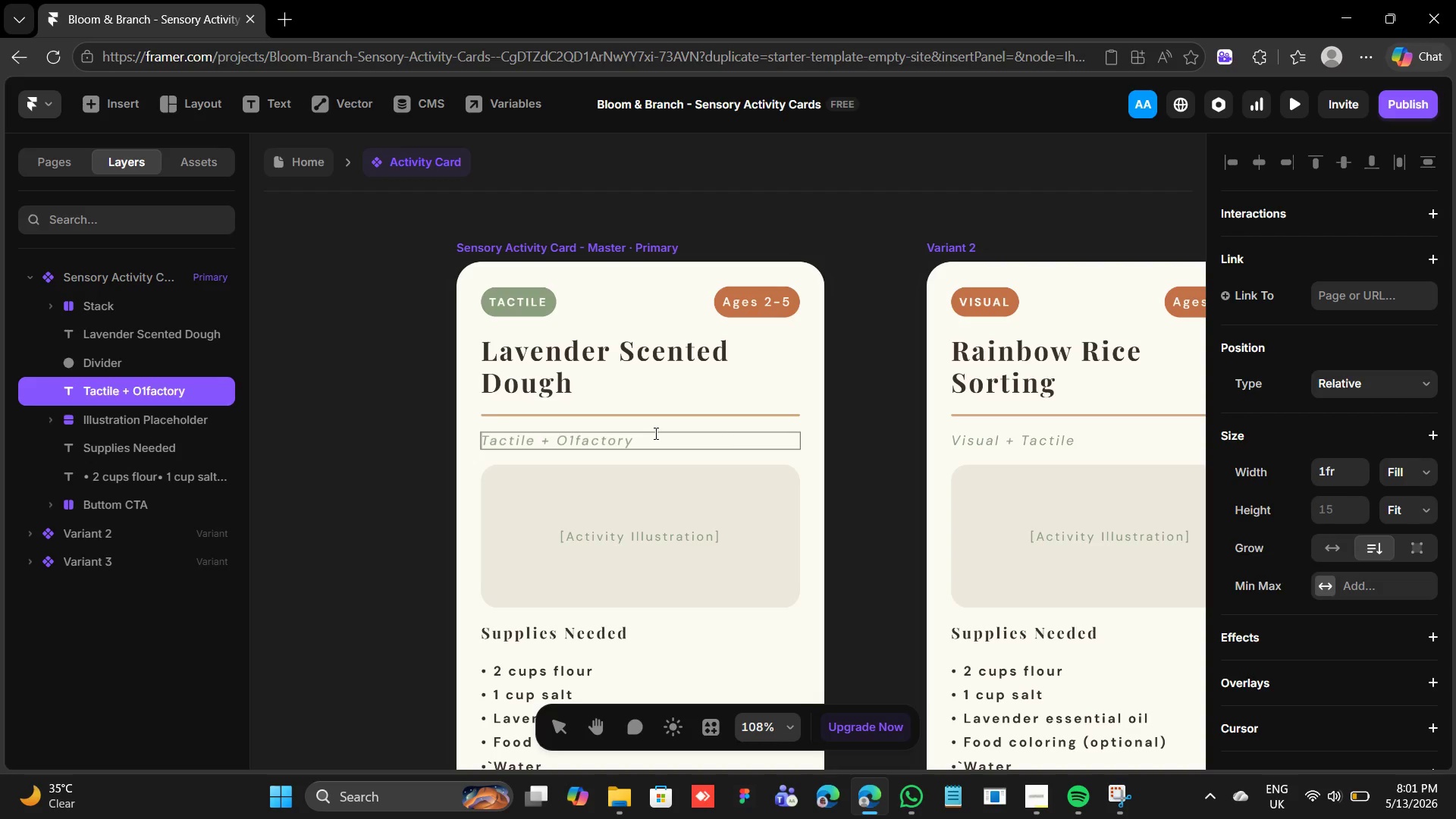 
scroll: coordinate [1109, 549], scroll_direction: down, amount: 4.0
 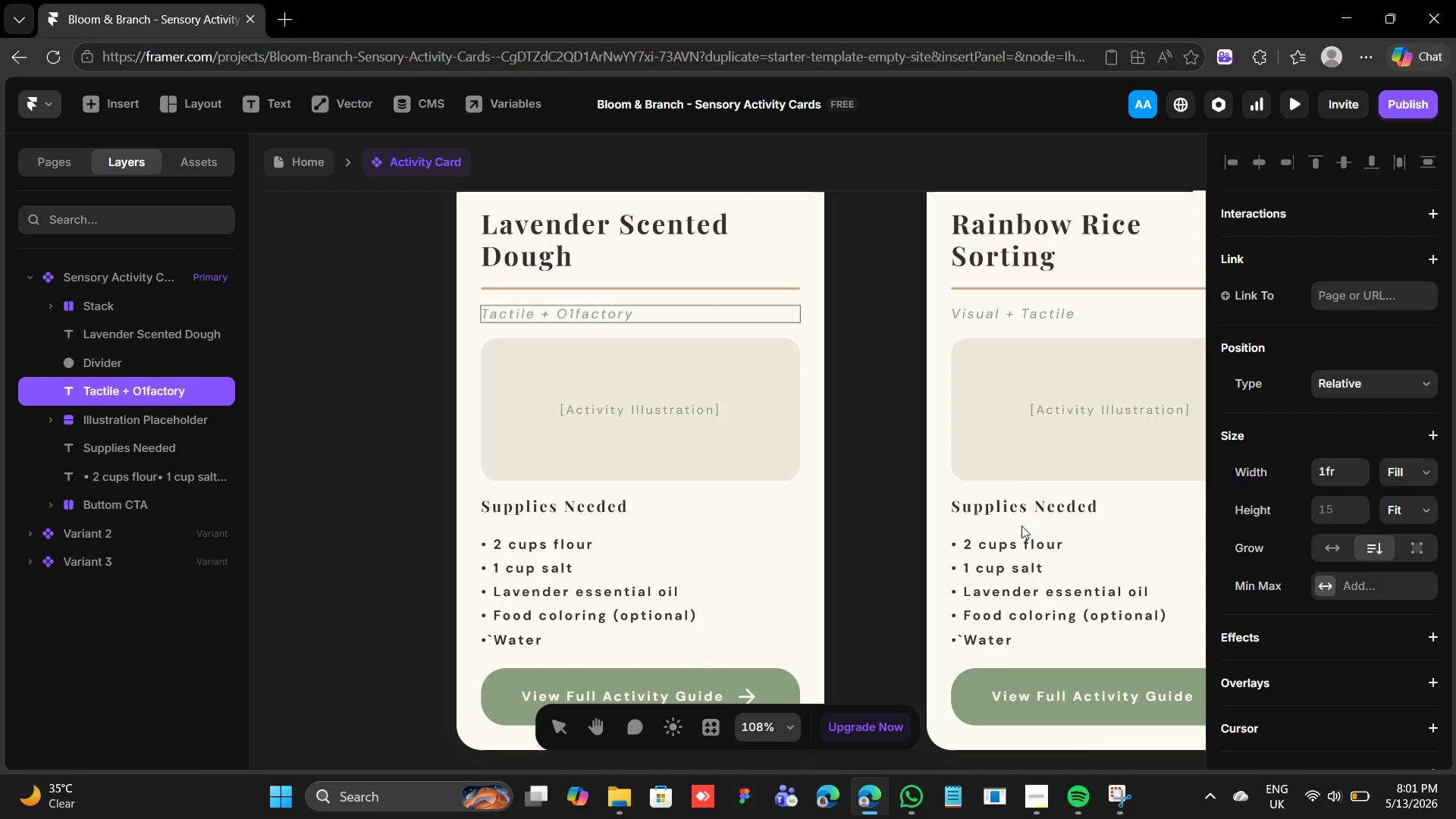 
left_click([1007, 549])
 